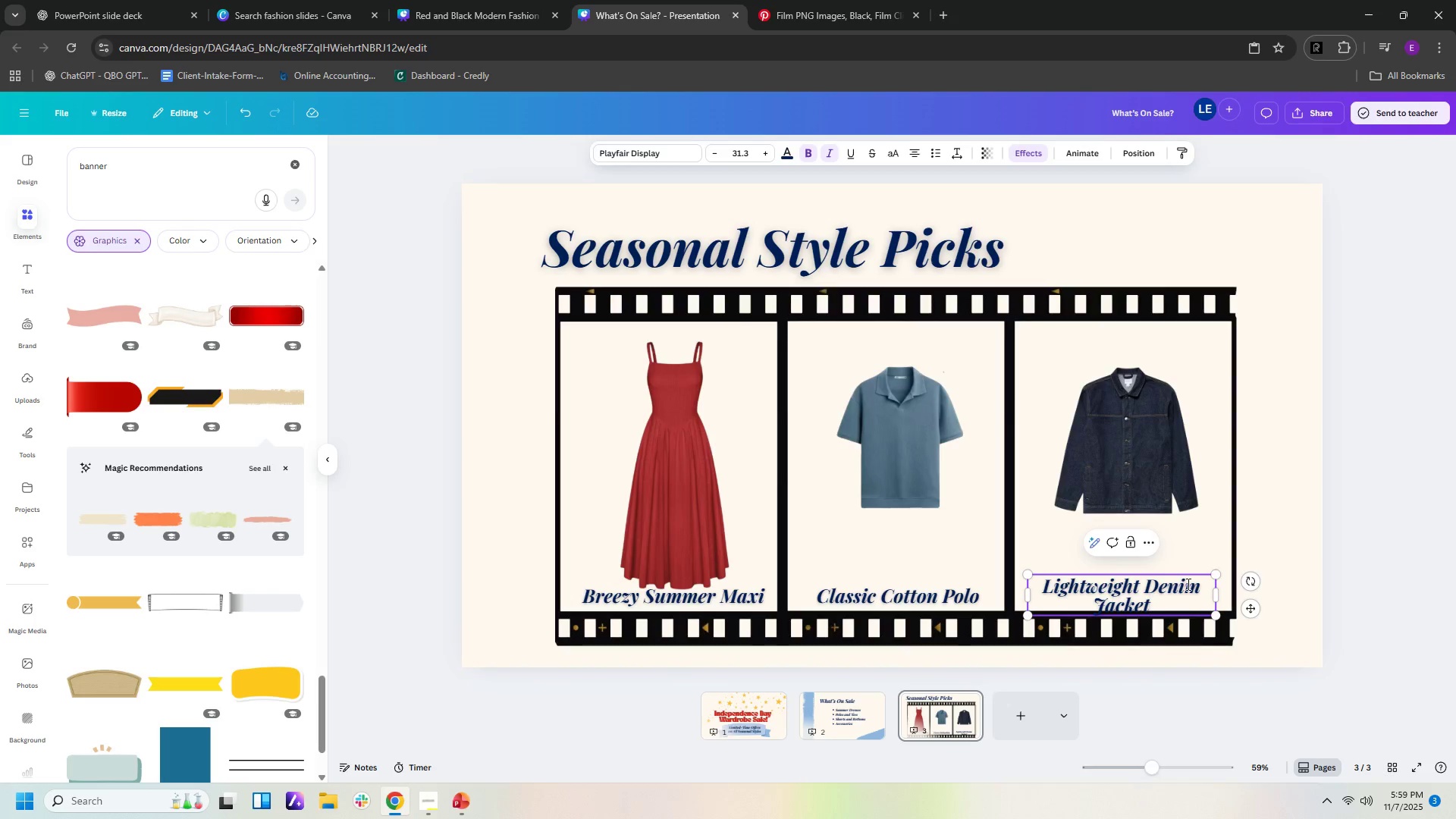 
double_click([911, 595])
 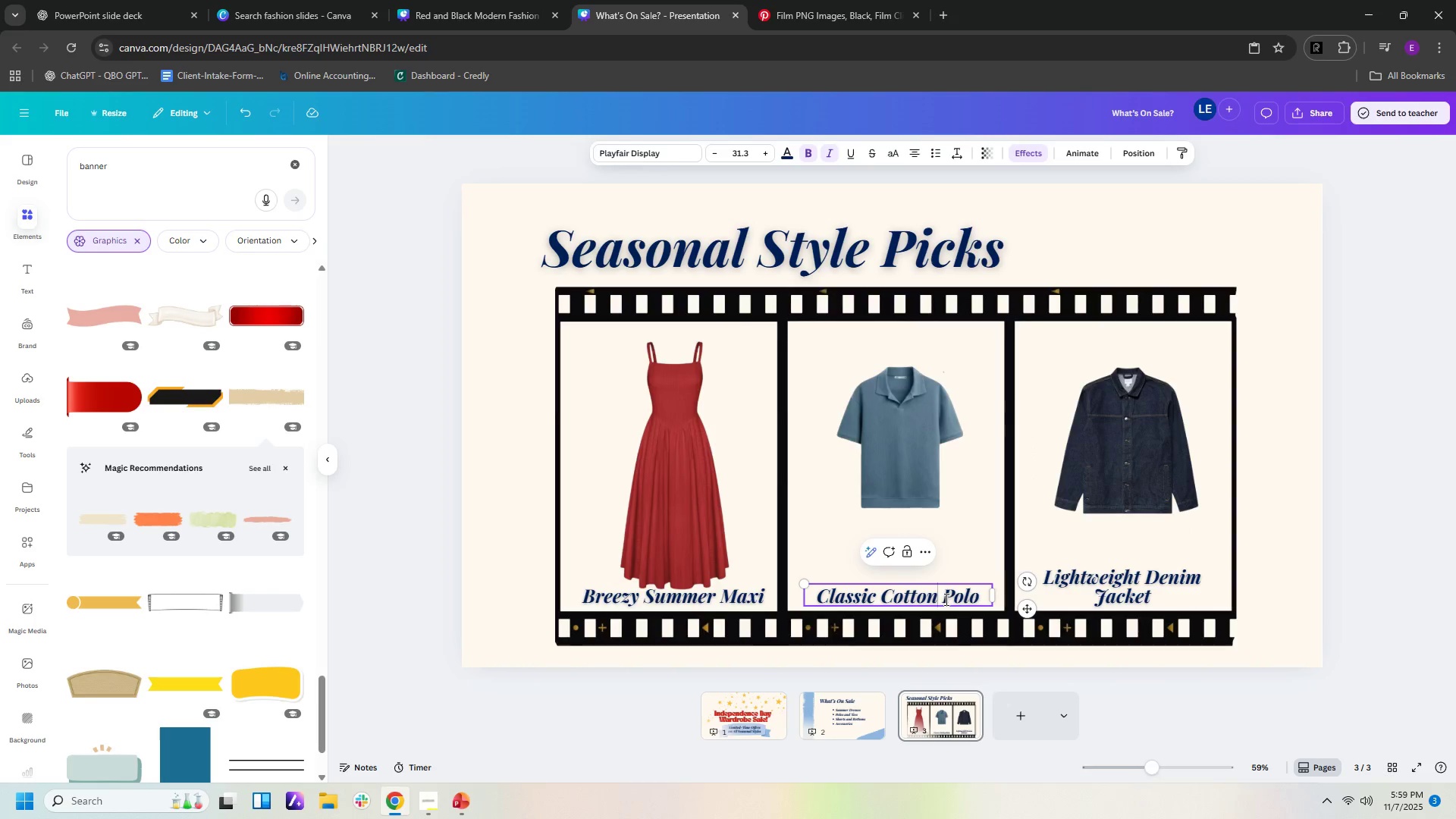 
double_click([945, 599])
 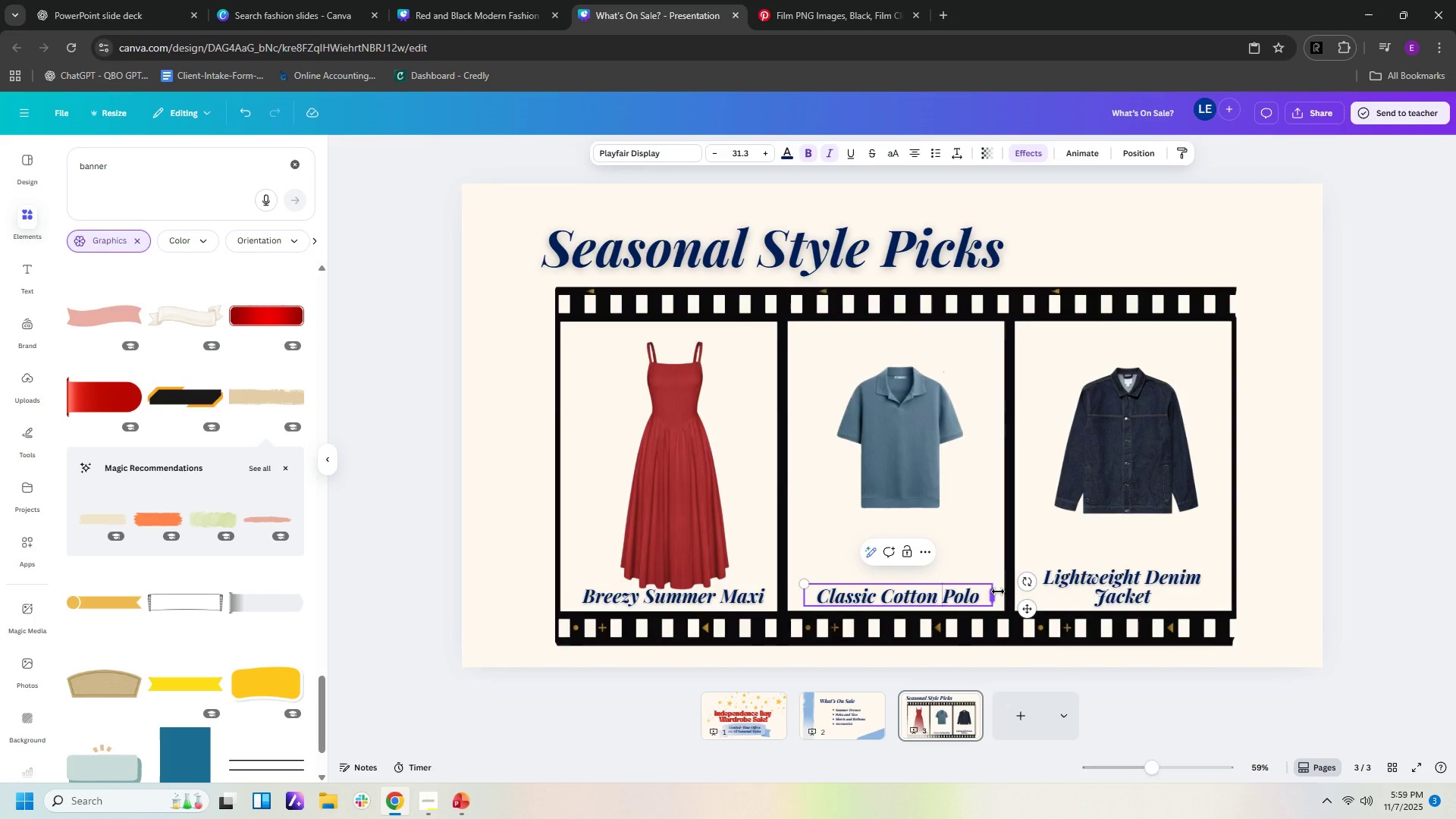 
key(Backspace)
 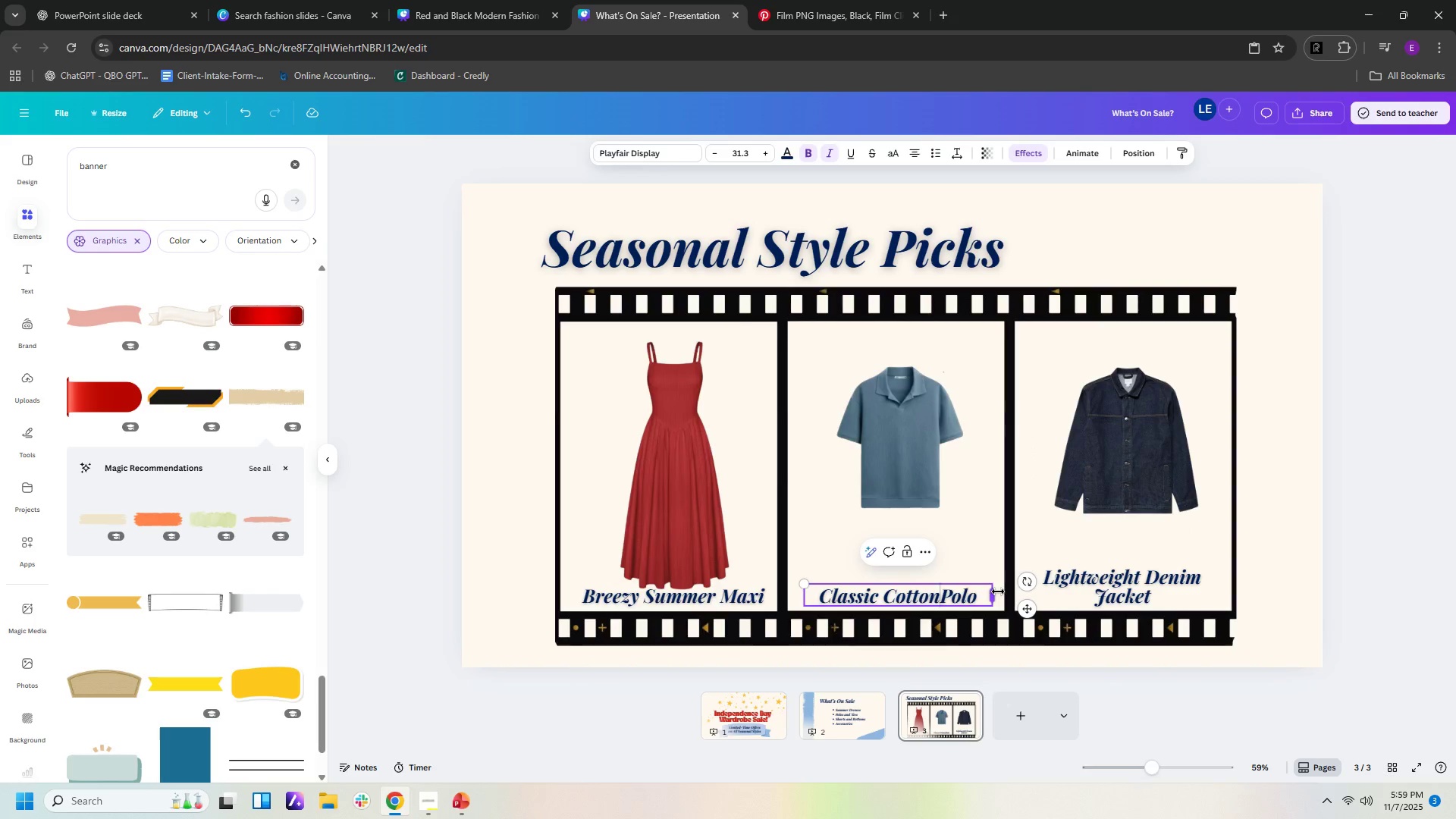 
key(Enter)
 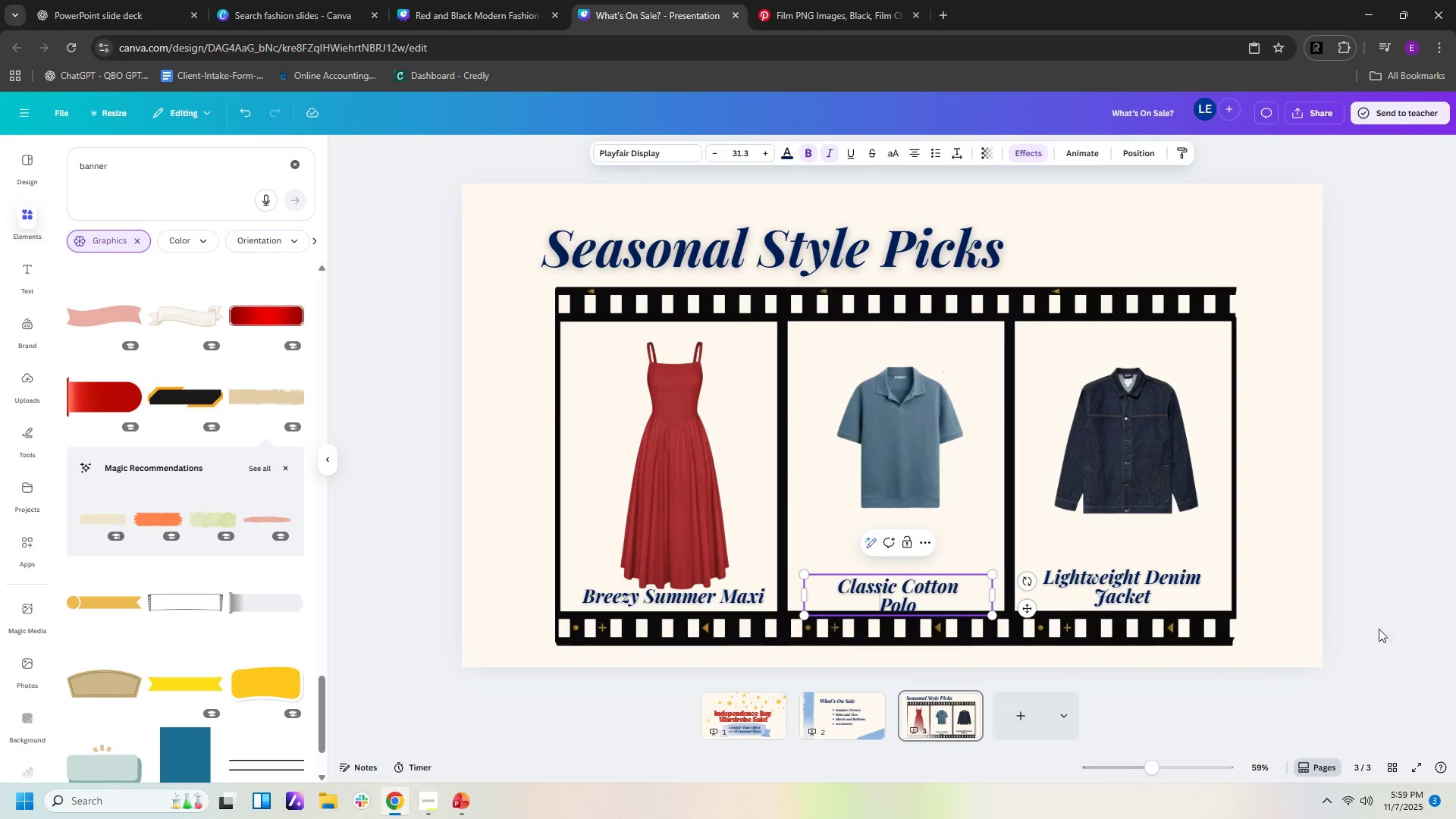 
left_click([1352, 620])
 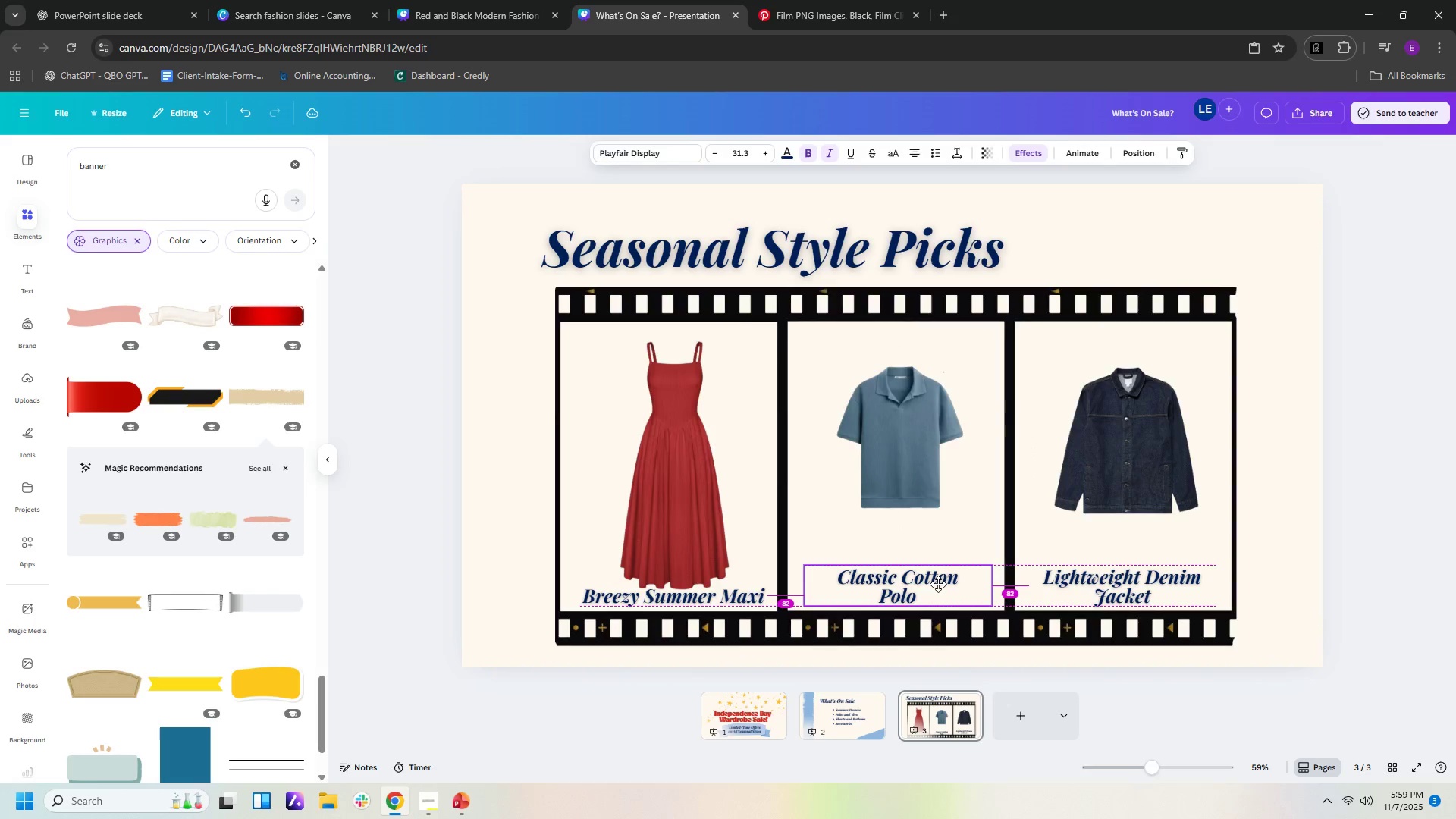 
left_click([1304, 592])
 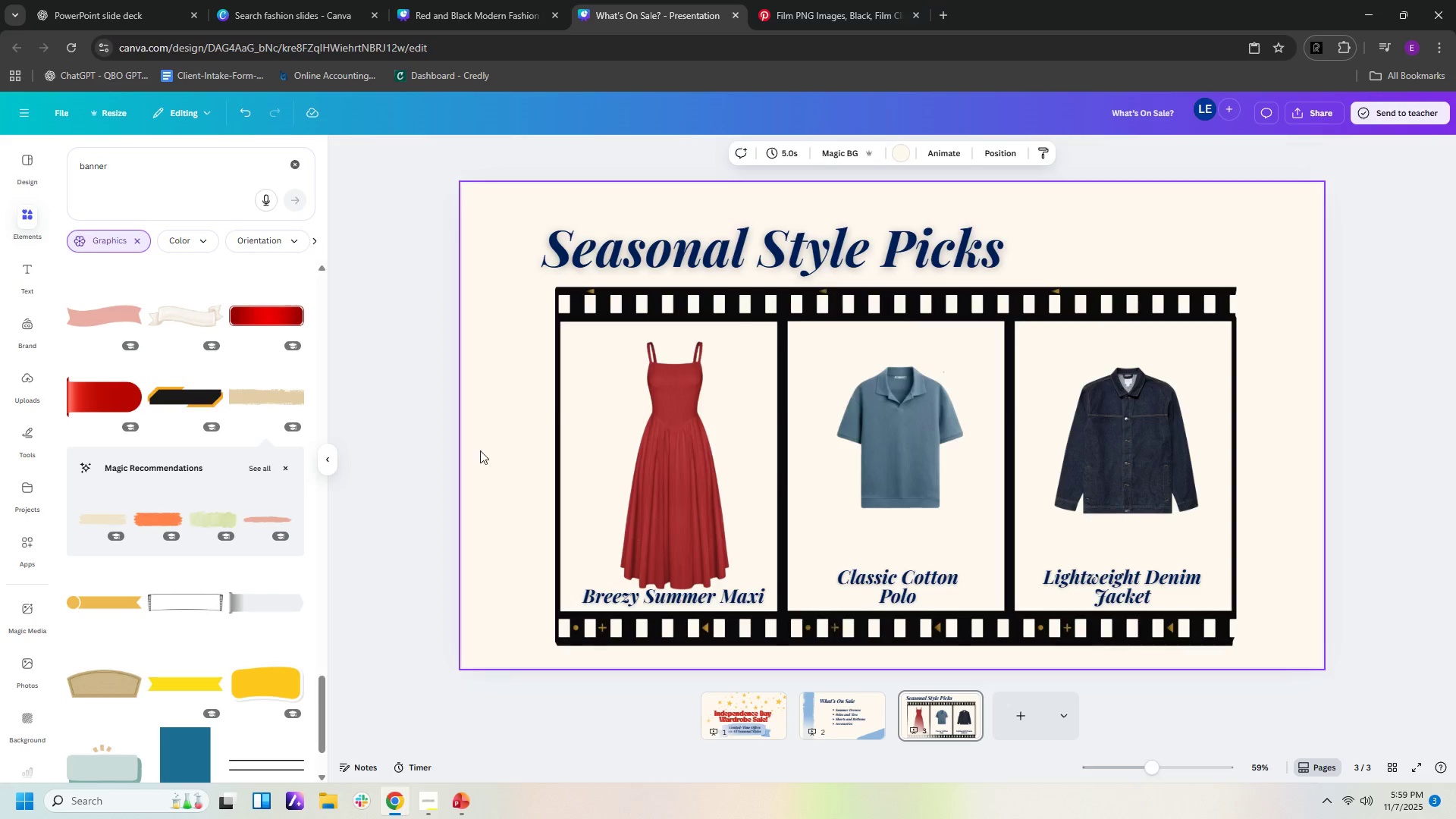 
wait(15.99)
 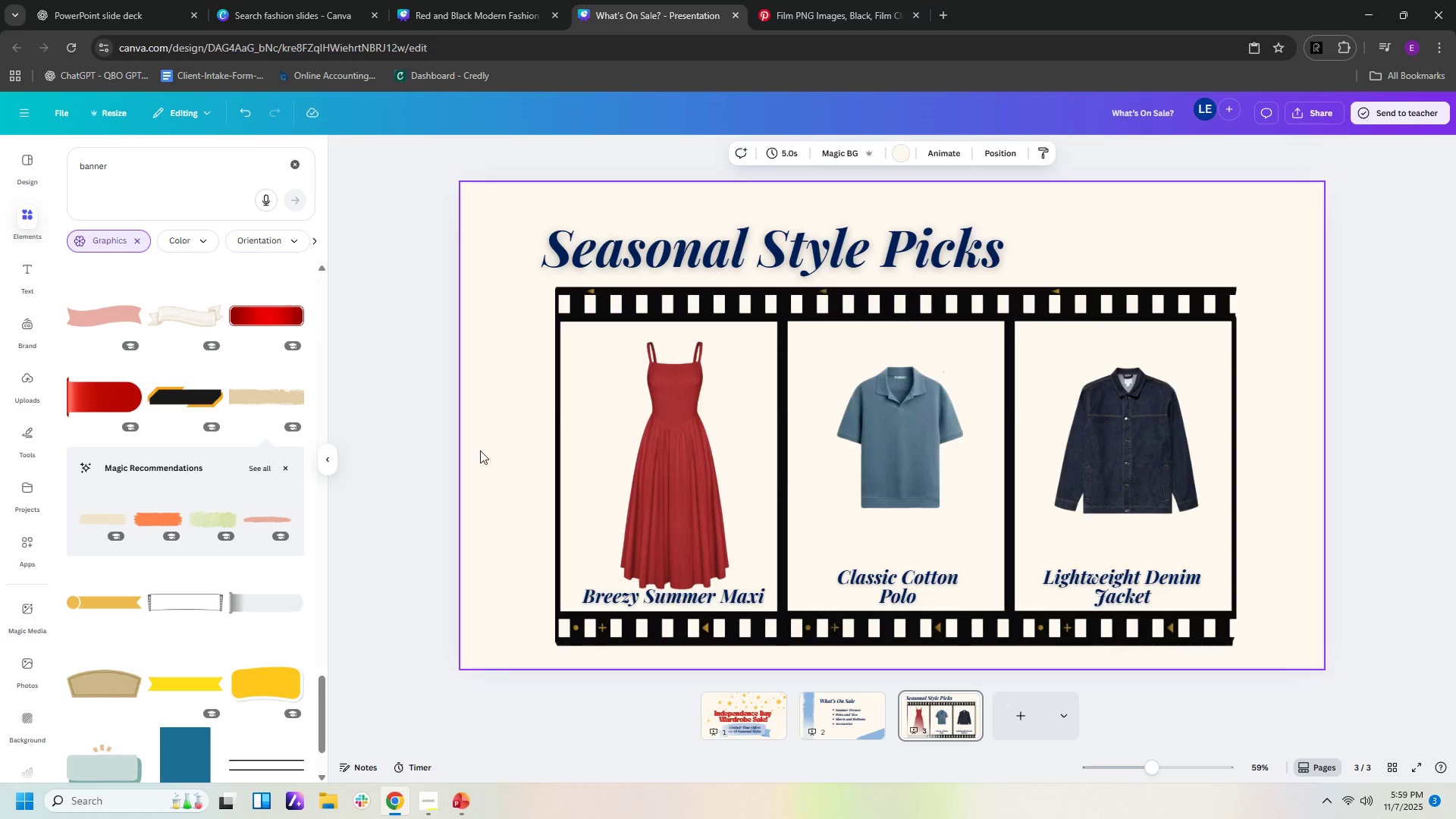 
left_click([1454, 442])
 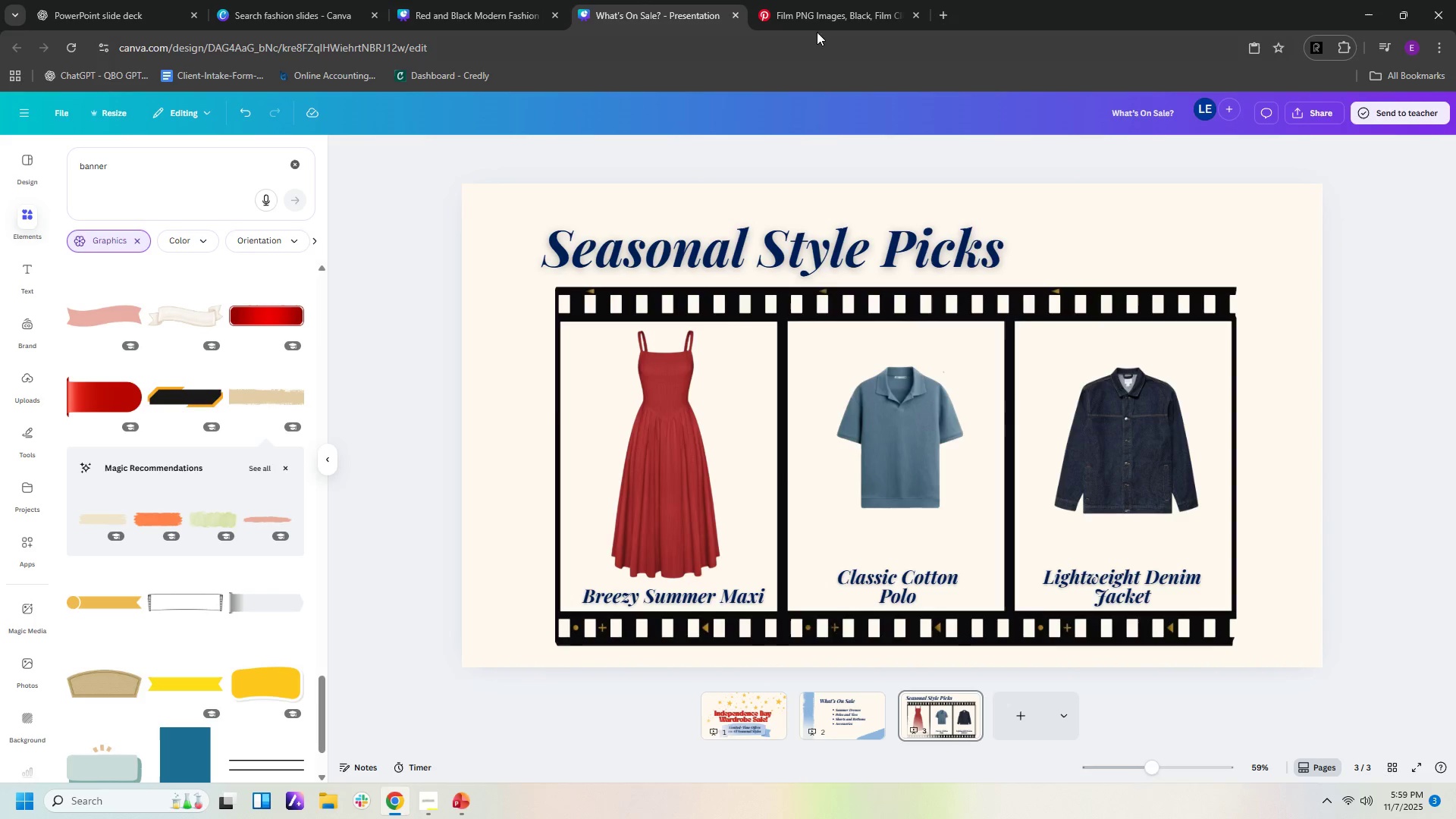 
left_click([827, 17])
 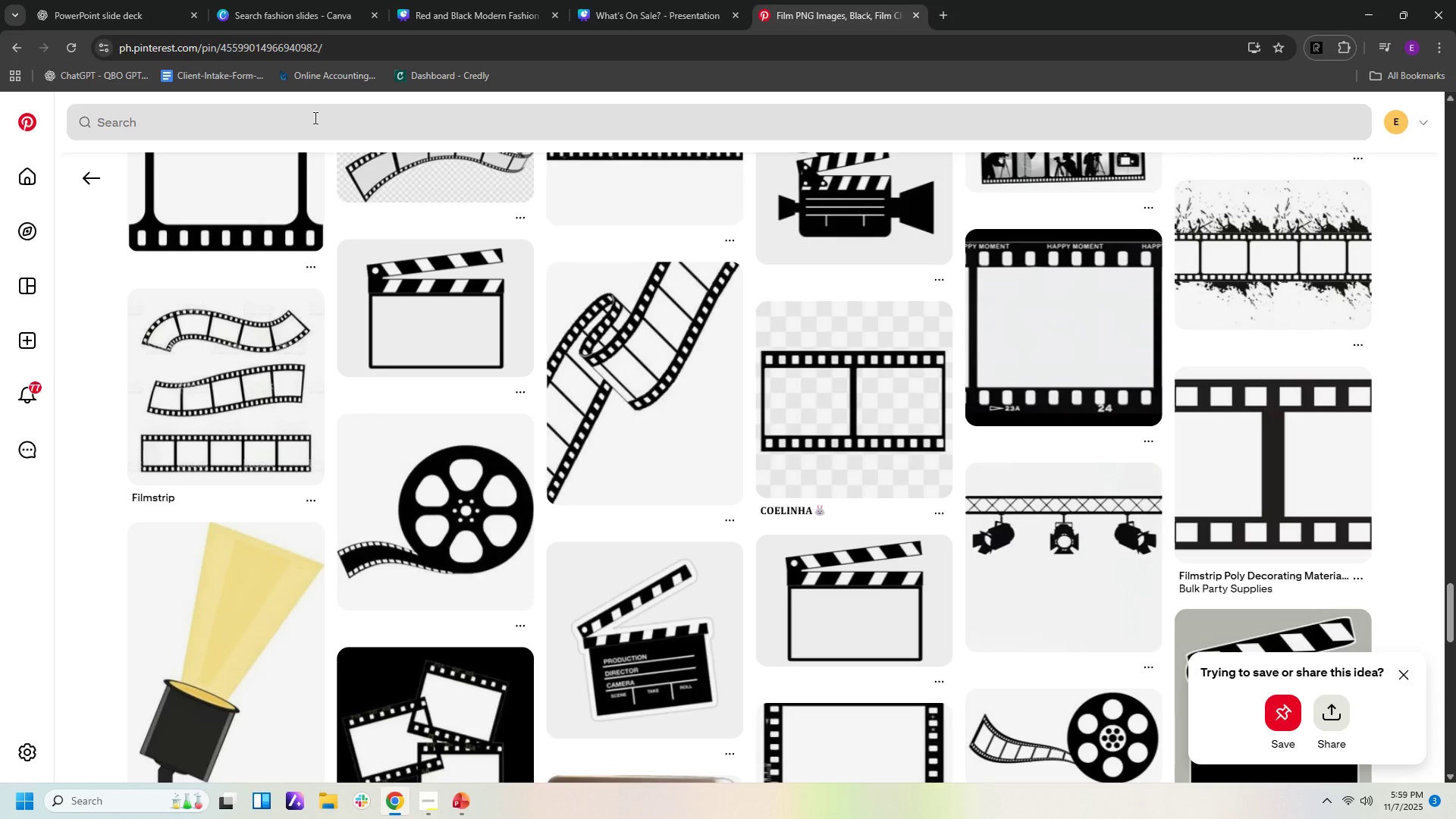 
left_click([314, 118])
 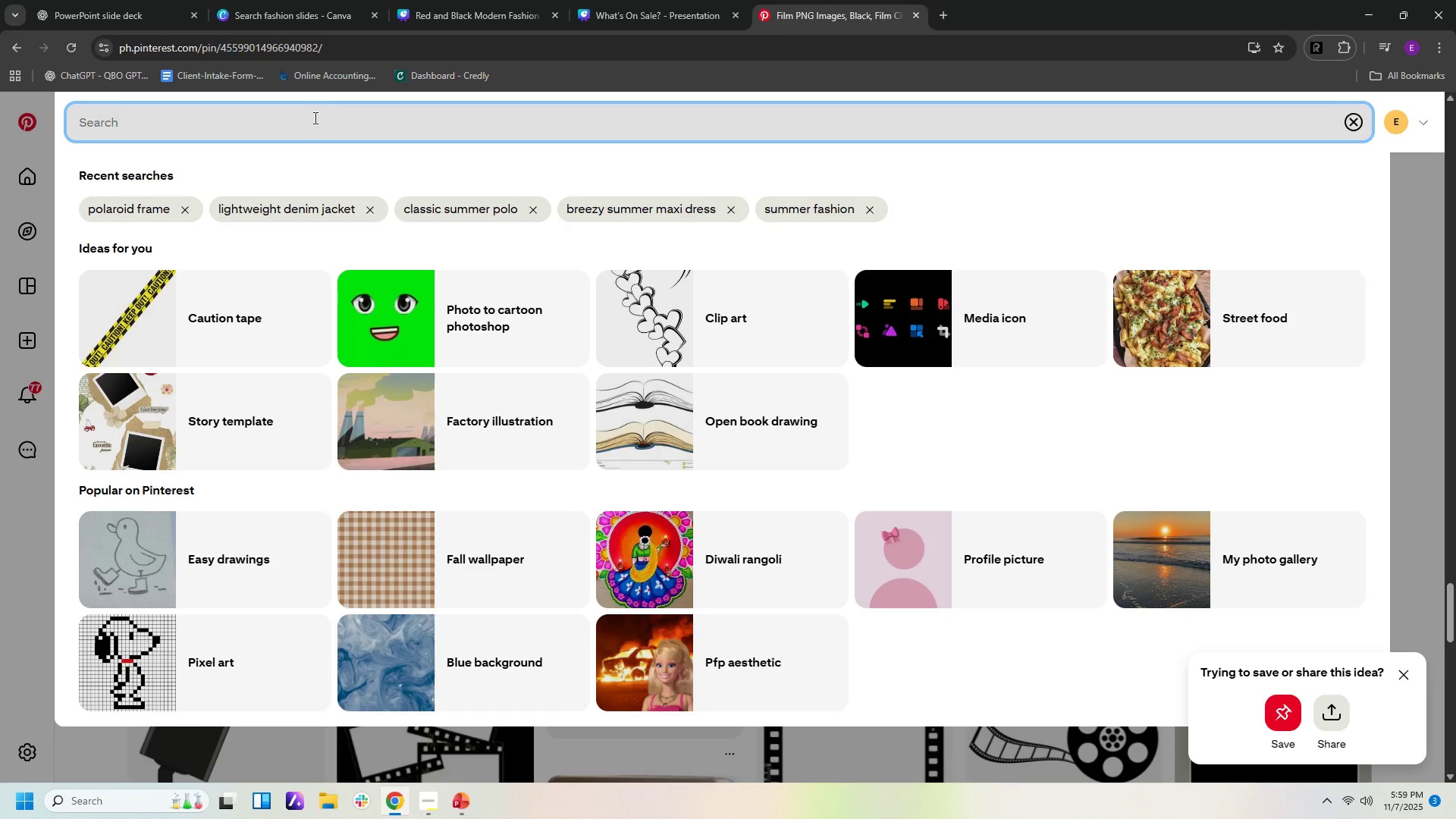 
type(breezy summre ,a)
key(Backspace)
key(Backspace)
type(maxi)
 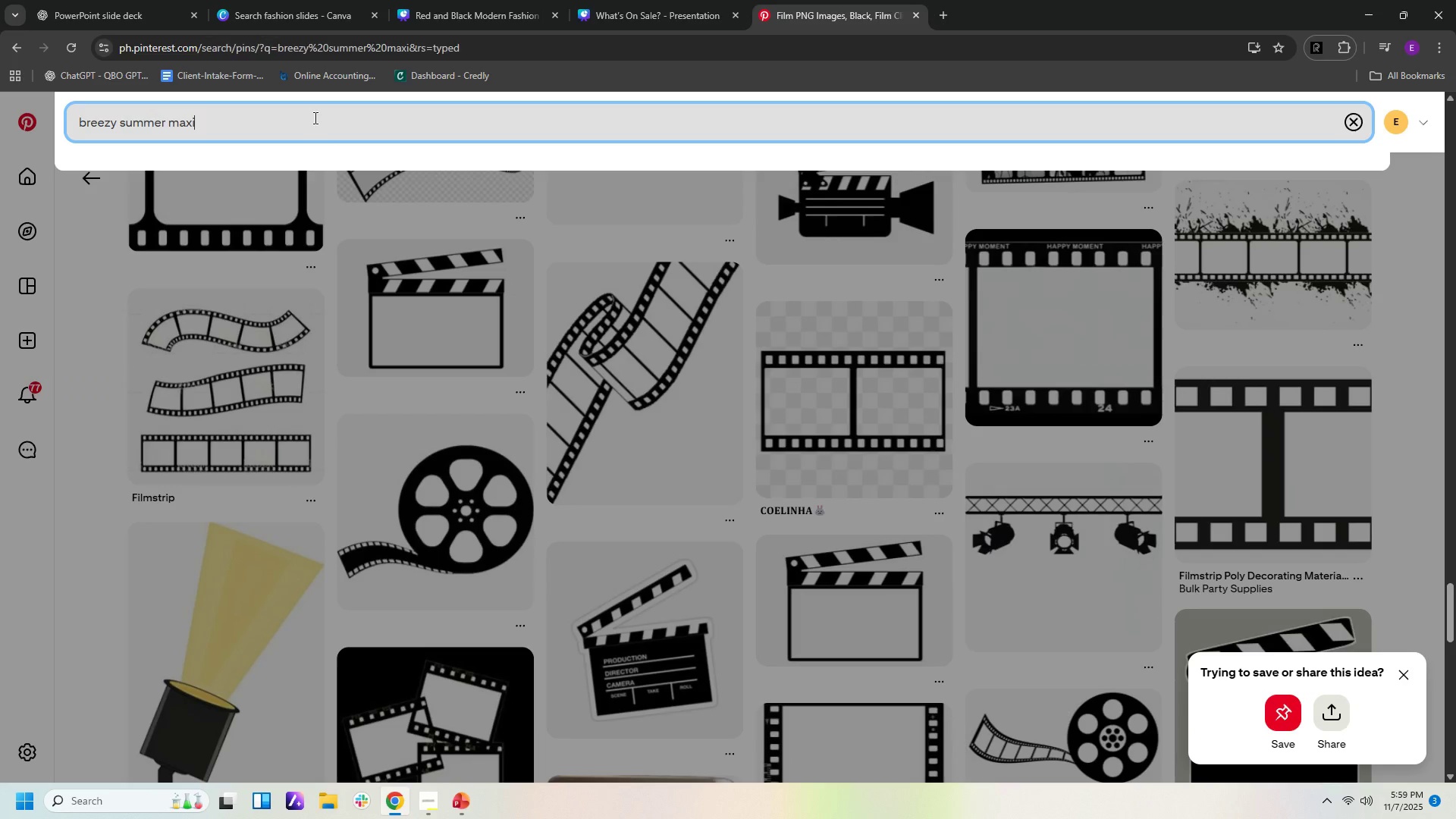 
key(Enter)
 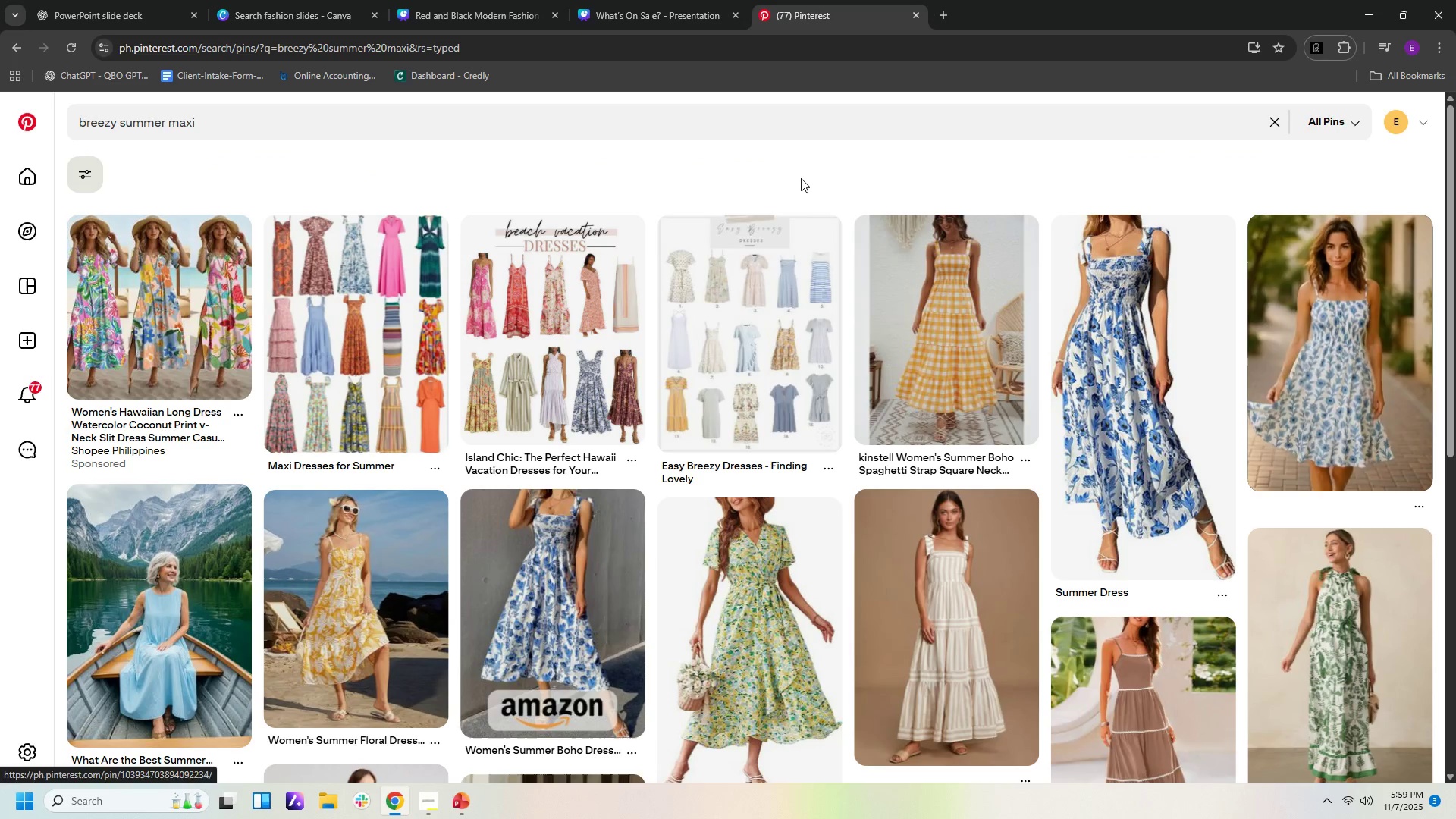 
mouse_move([814, 273])
 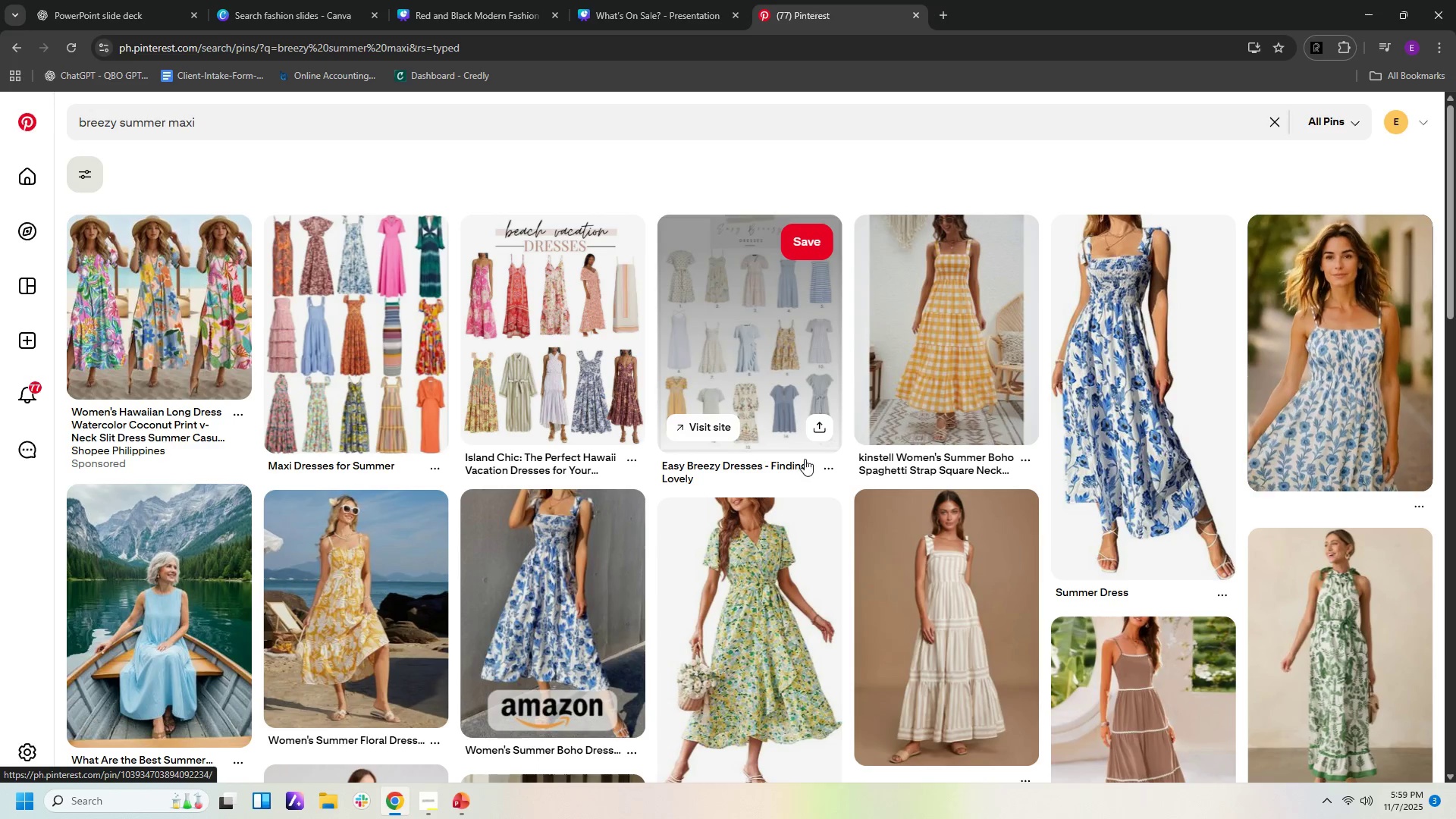 
scroll: coordinate [810, 458], scroll_direction: down, amount: 2.0
 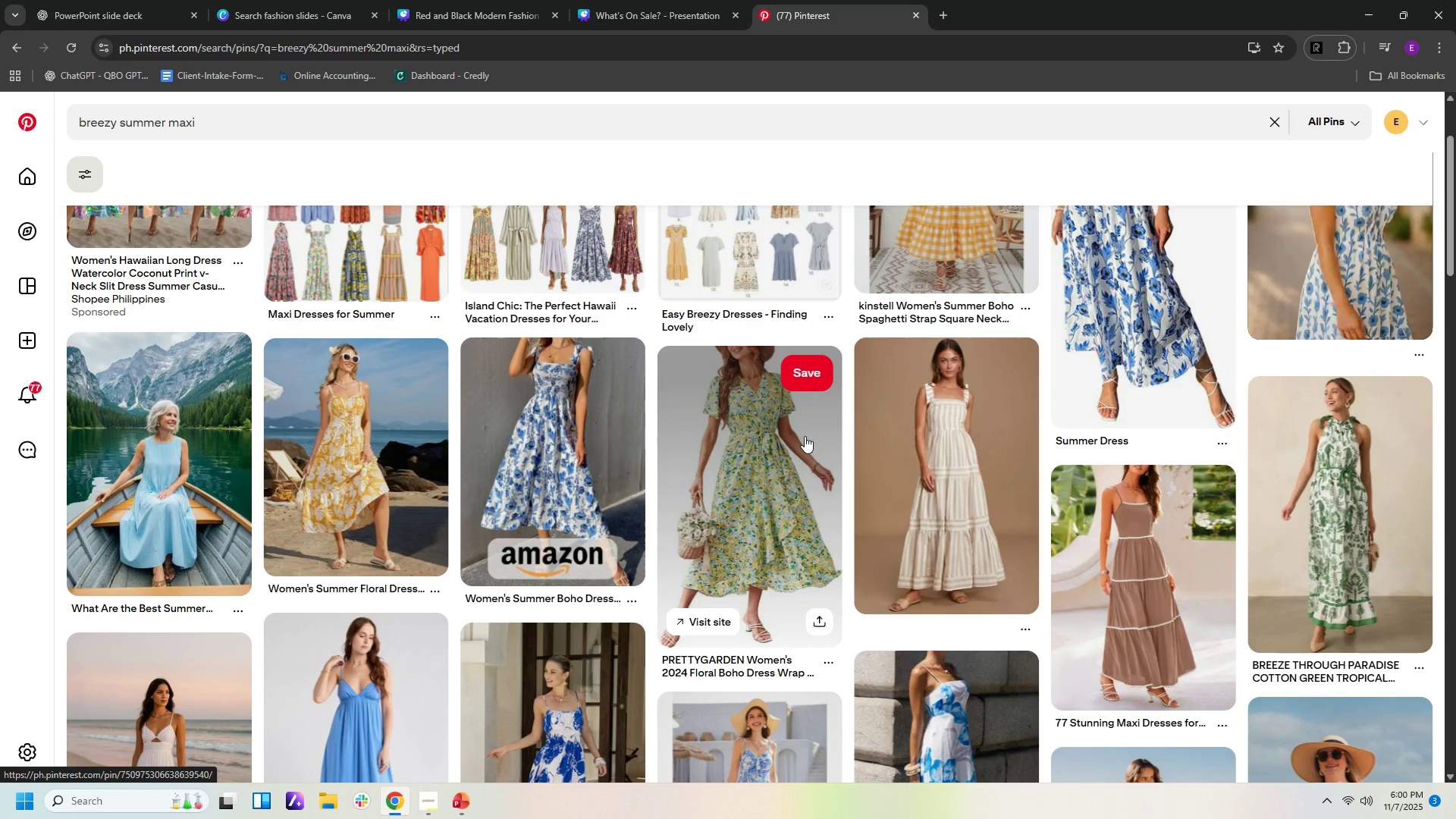 
wait(5.7)
 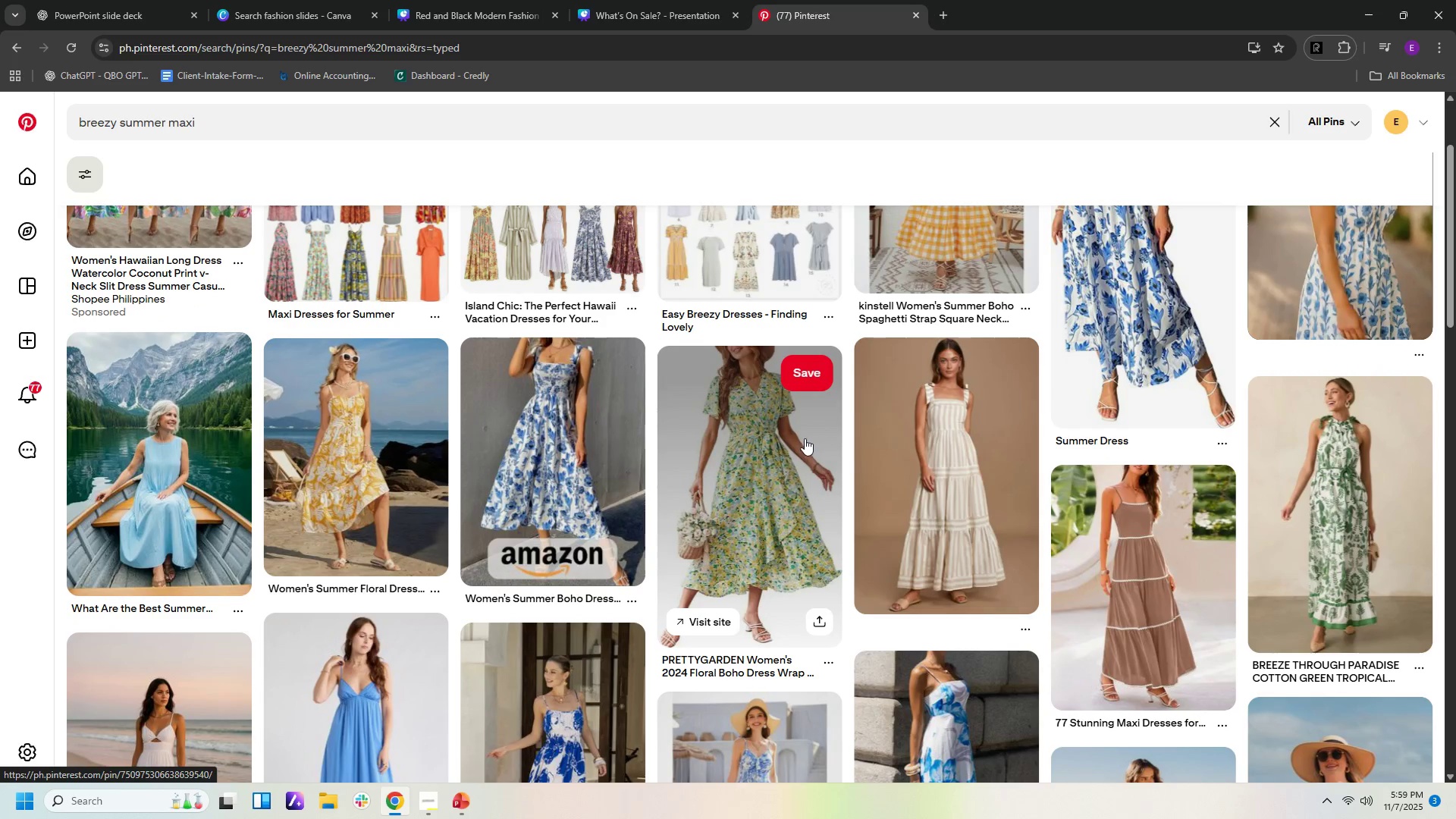 
scroll: coordinate [803, 428], scroll_direction: up, amount: 3.0
 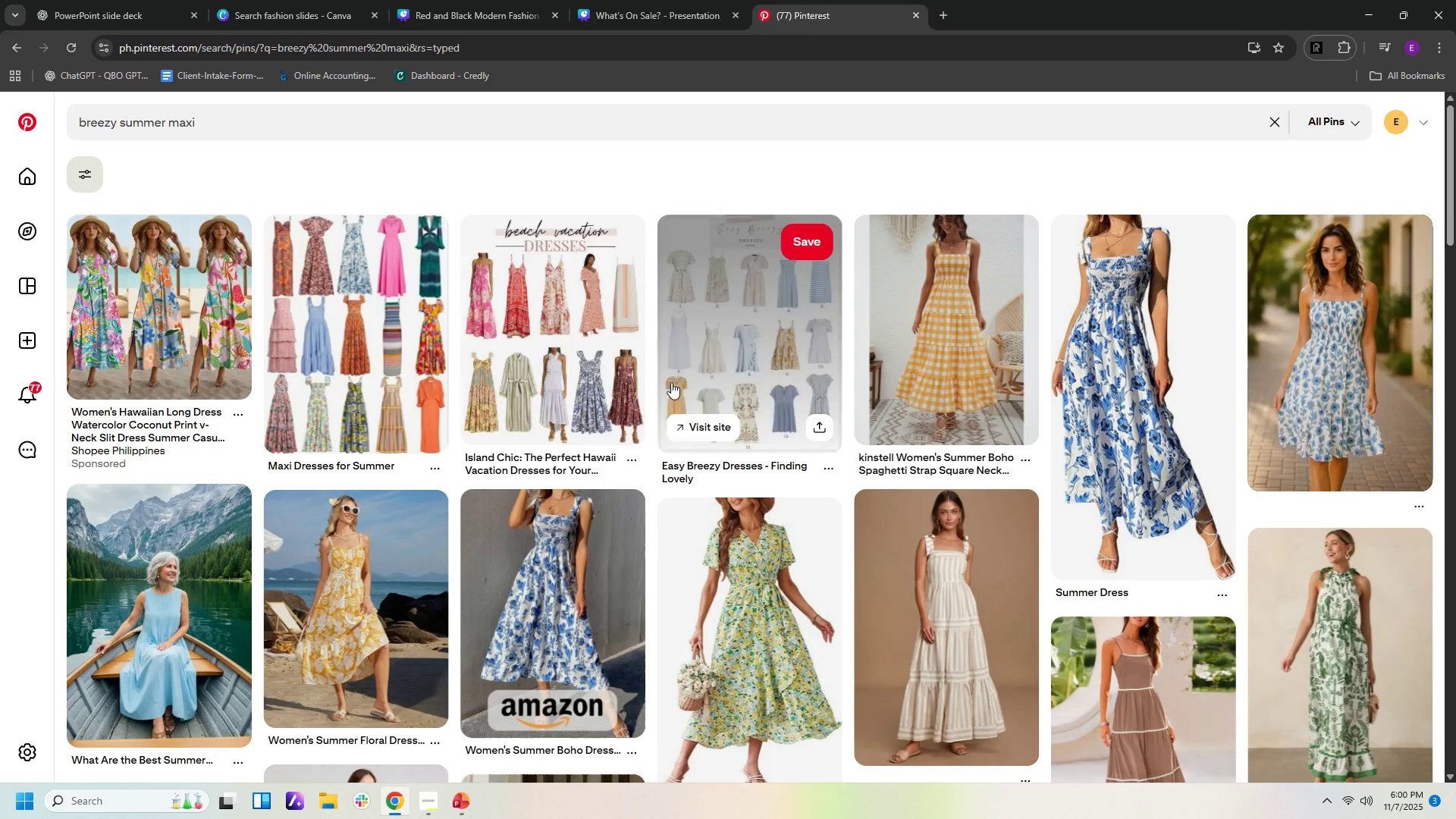 
left_click([321, 297])
 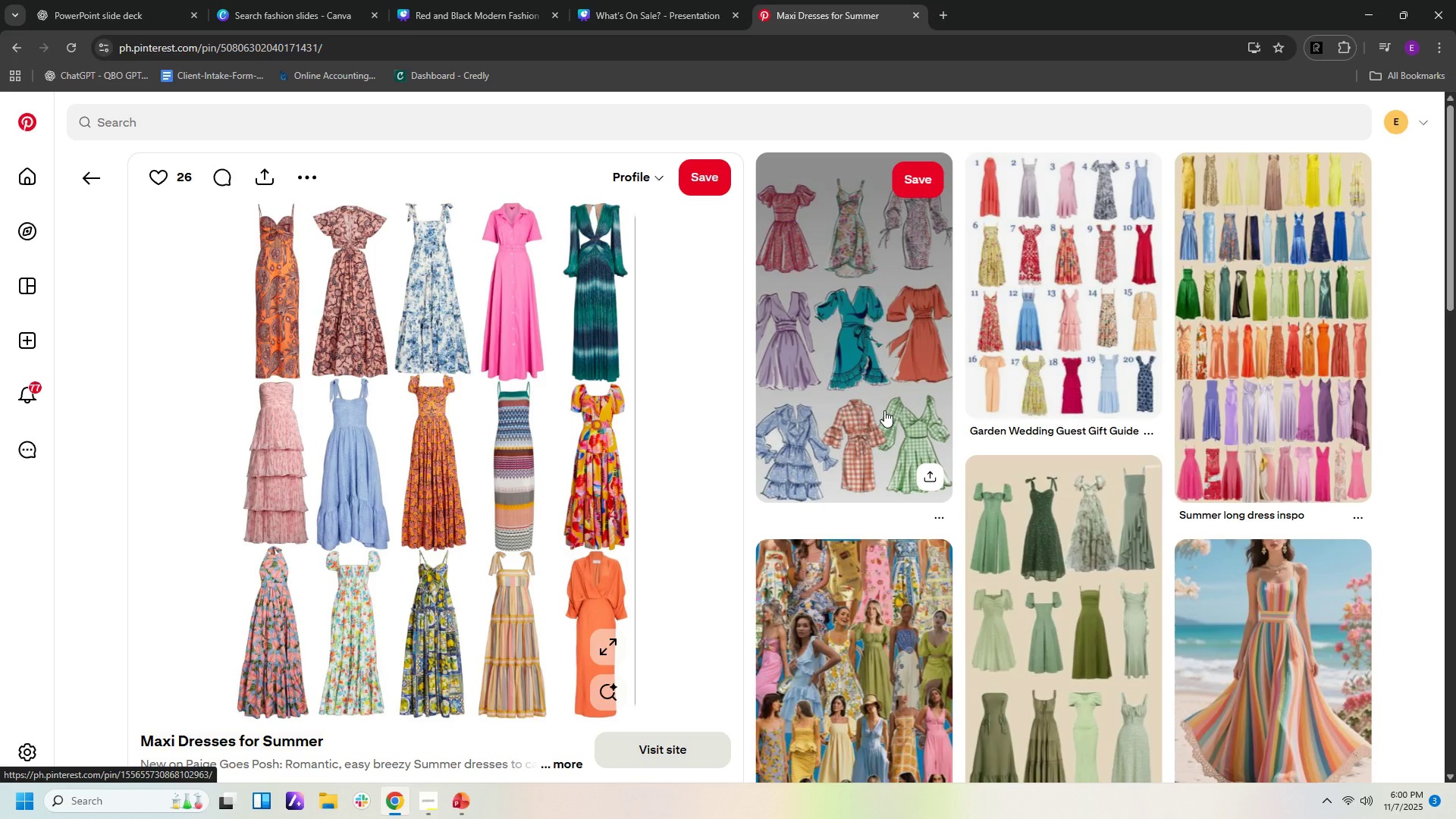 
wait(15.86)
 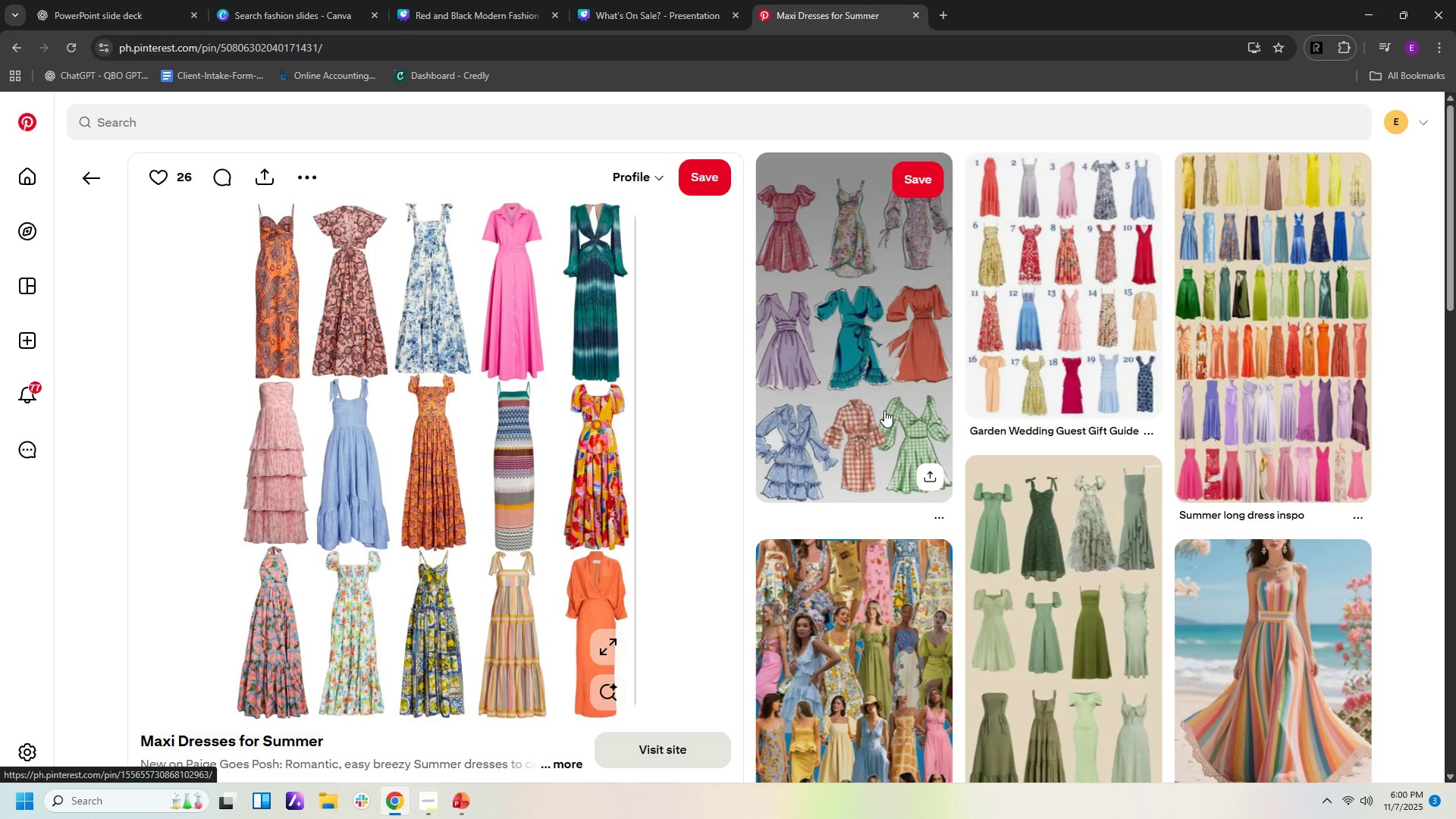 
left_click([714, 15])
 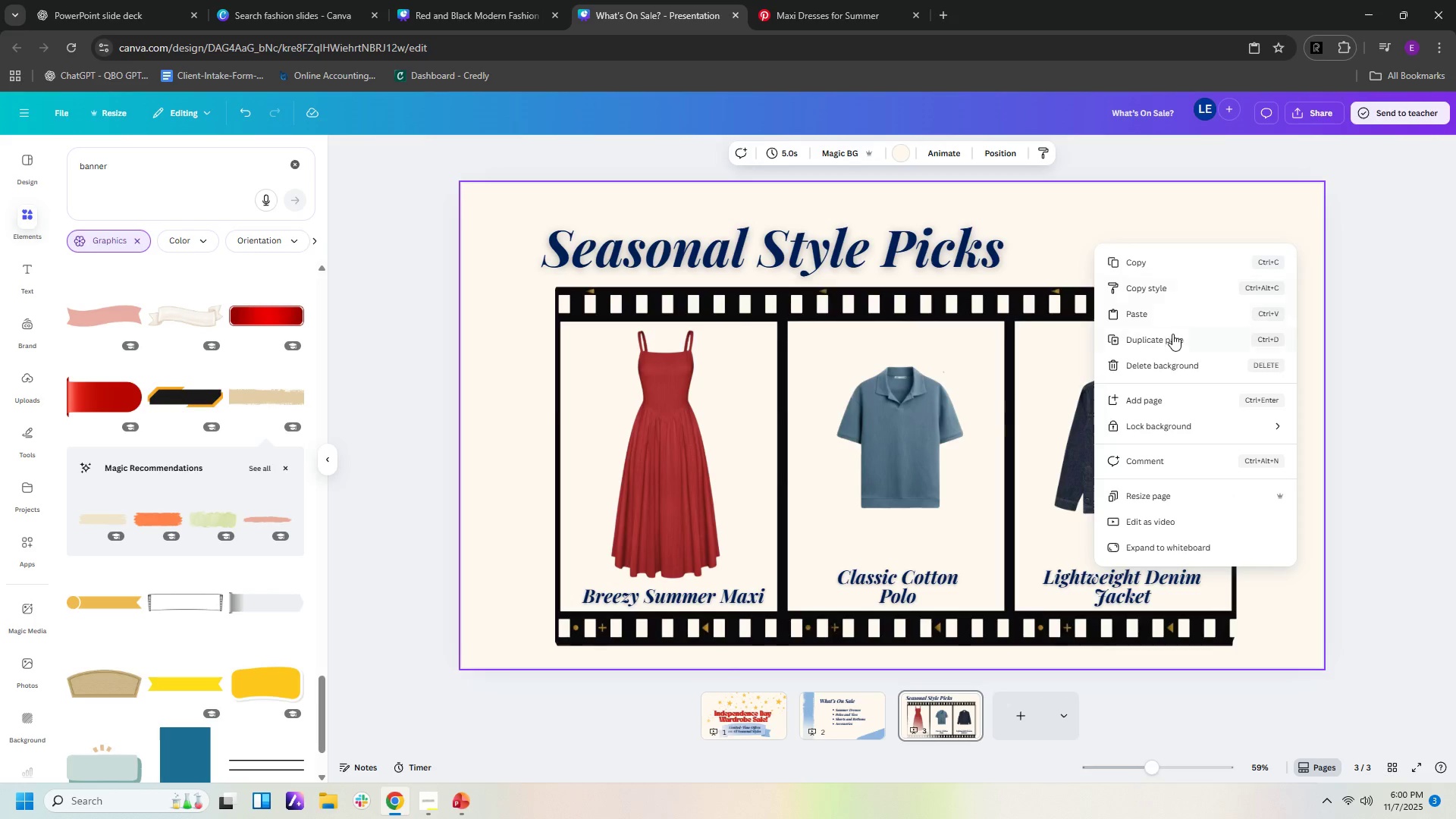 
left_click([1170, 311])
 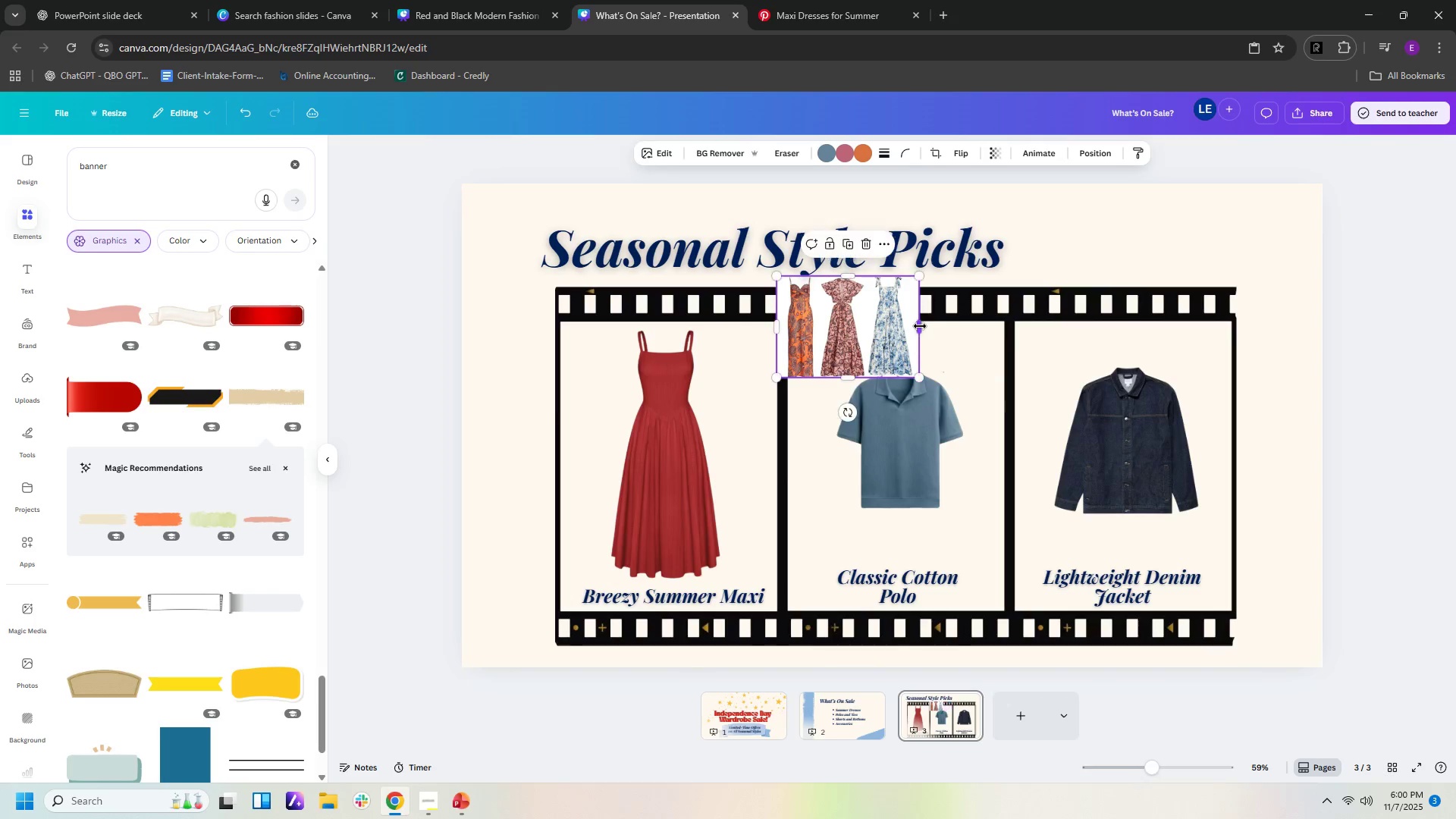 
wait(18.88)
 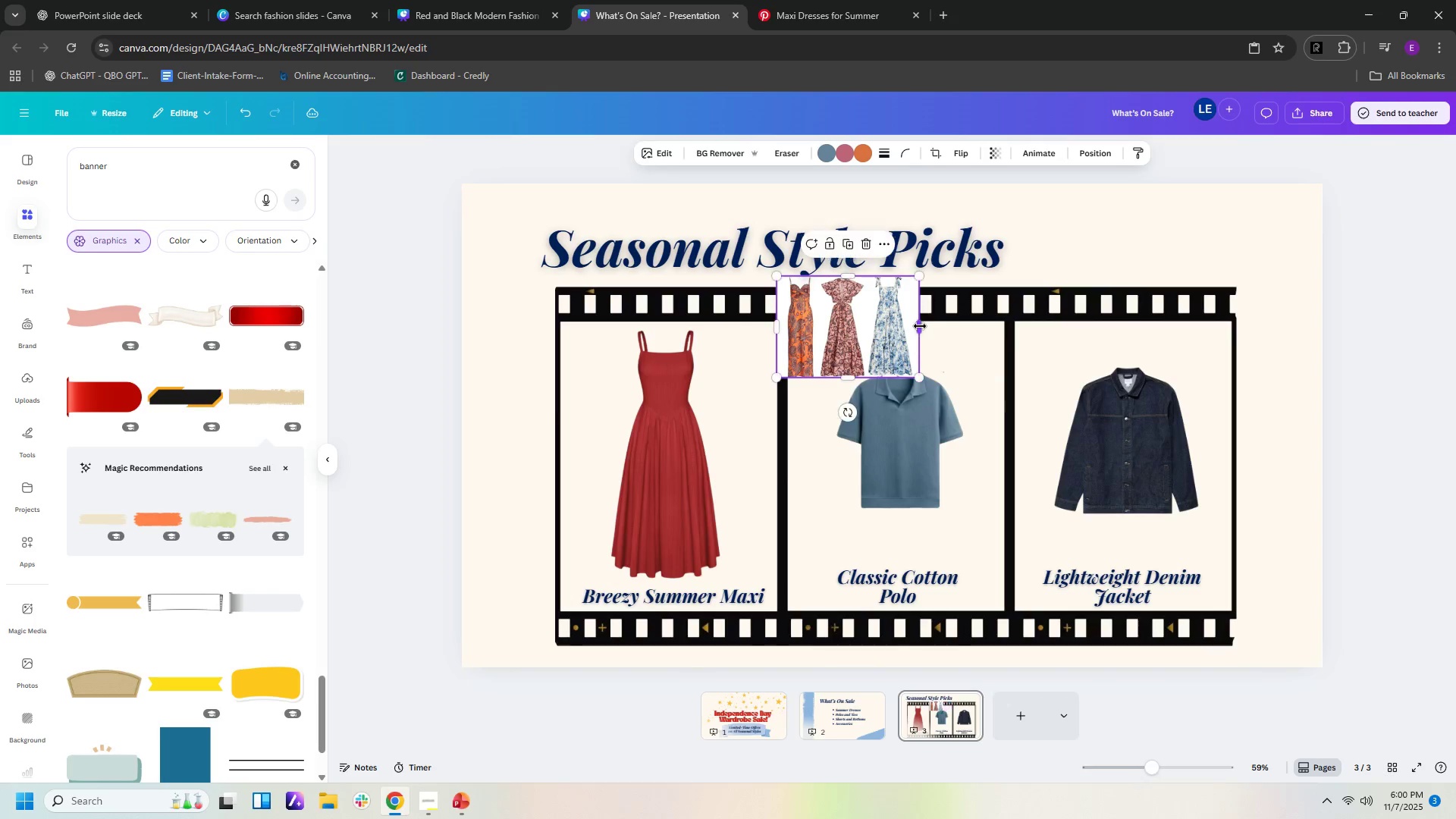 
left_click([716, 155])
 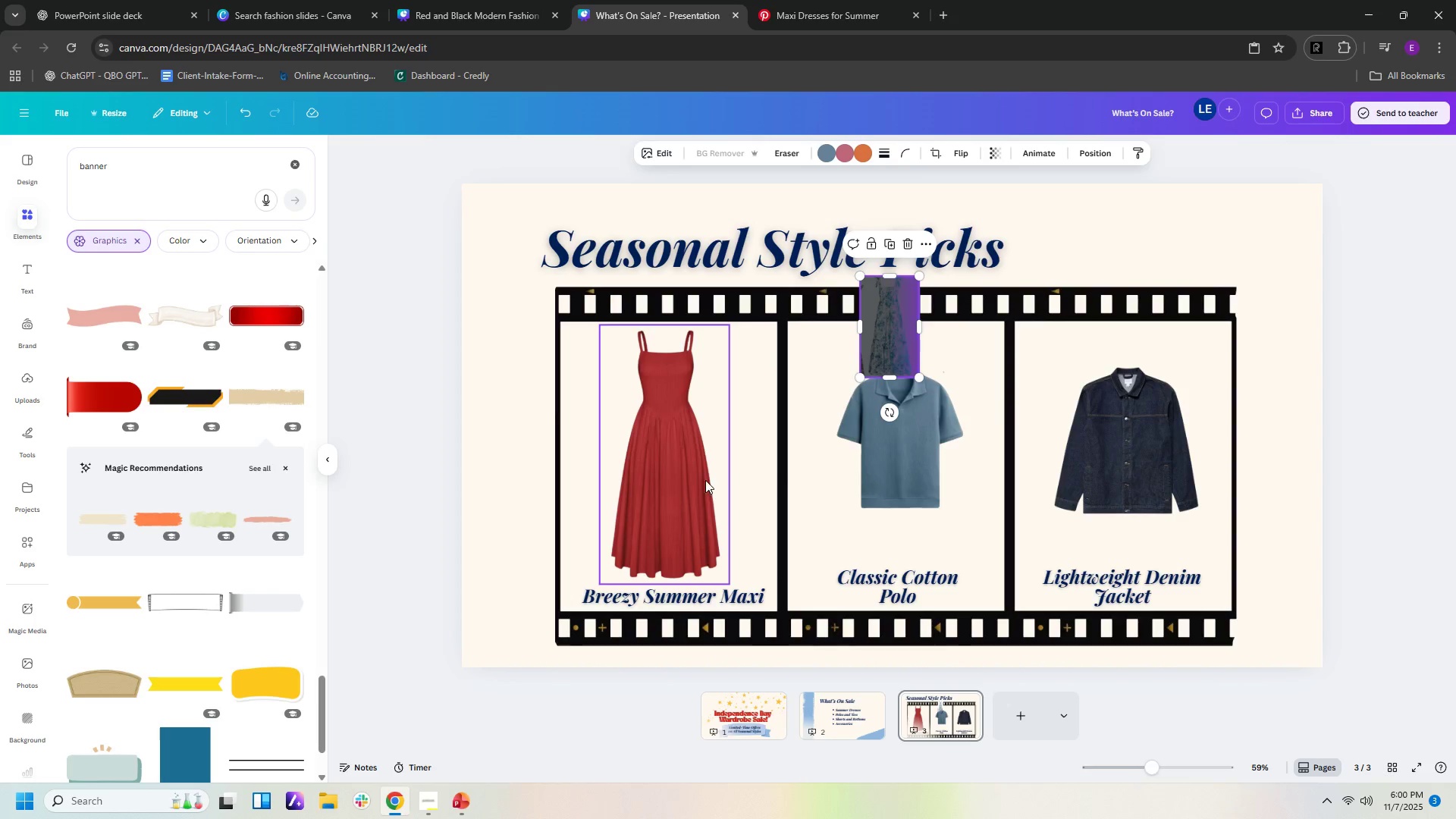 
left_click([697, 472])
 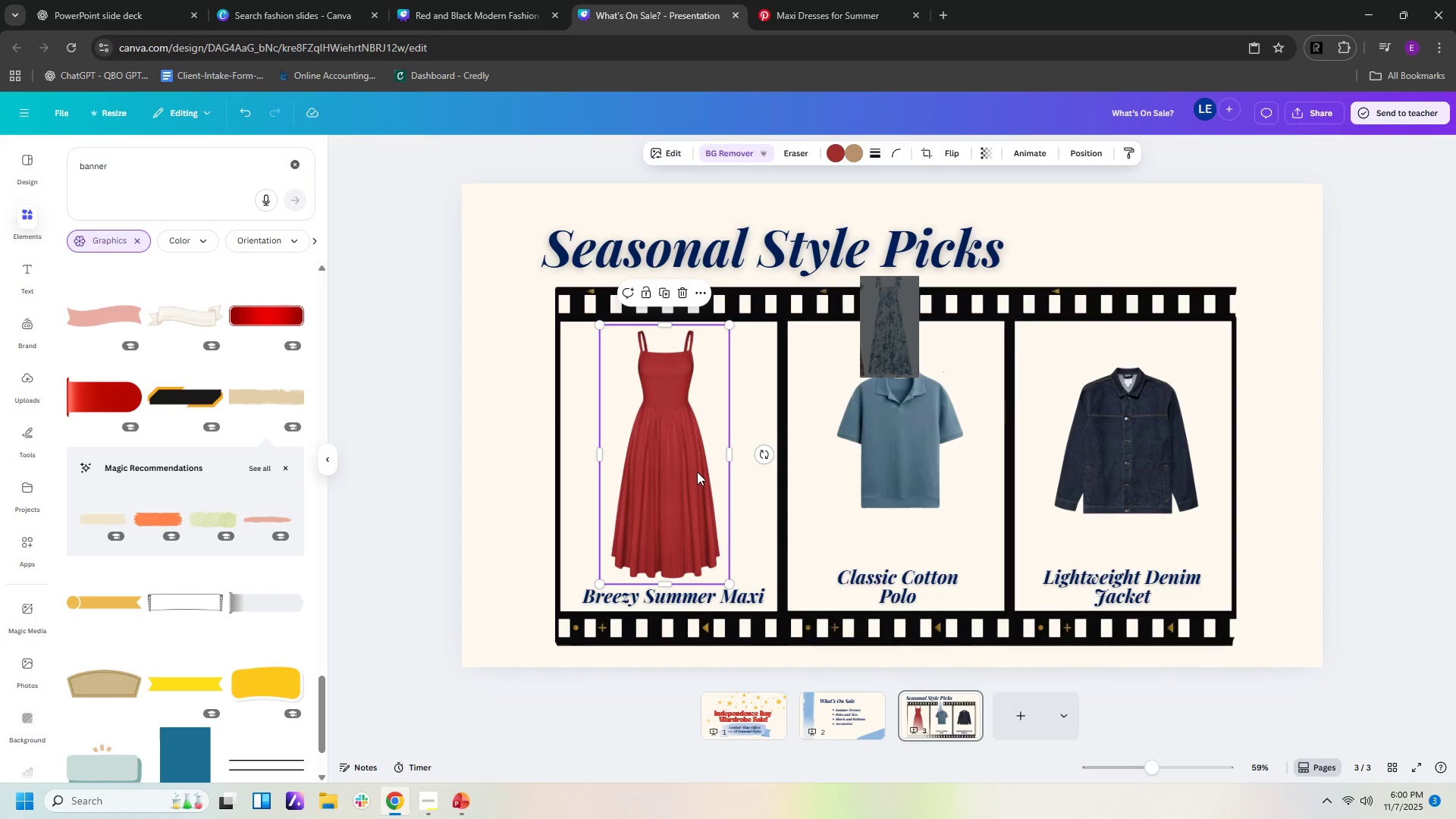 
key(Delete)
 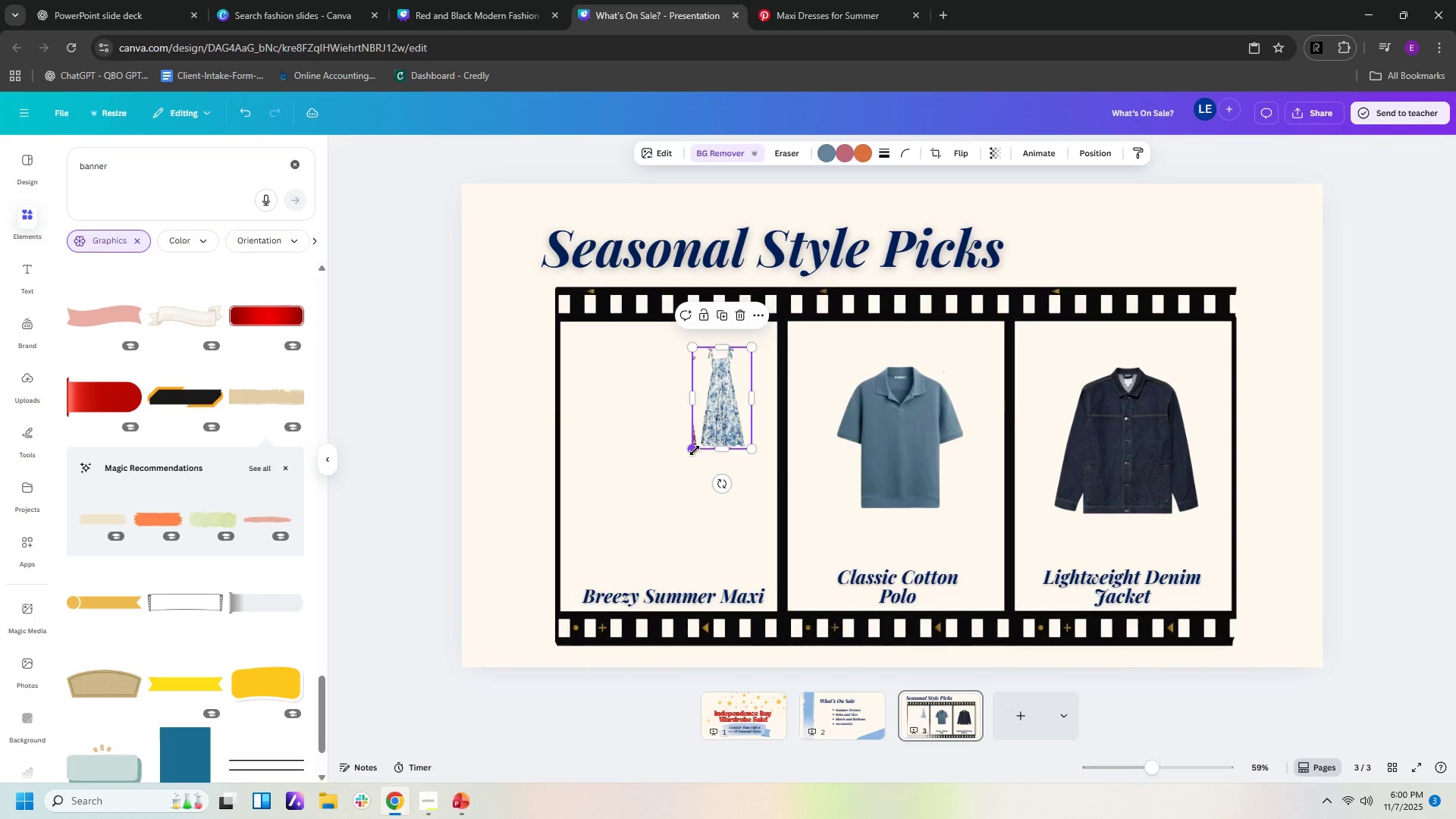 
wait(8.99)
 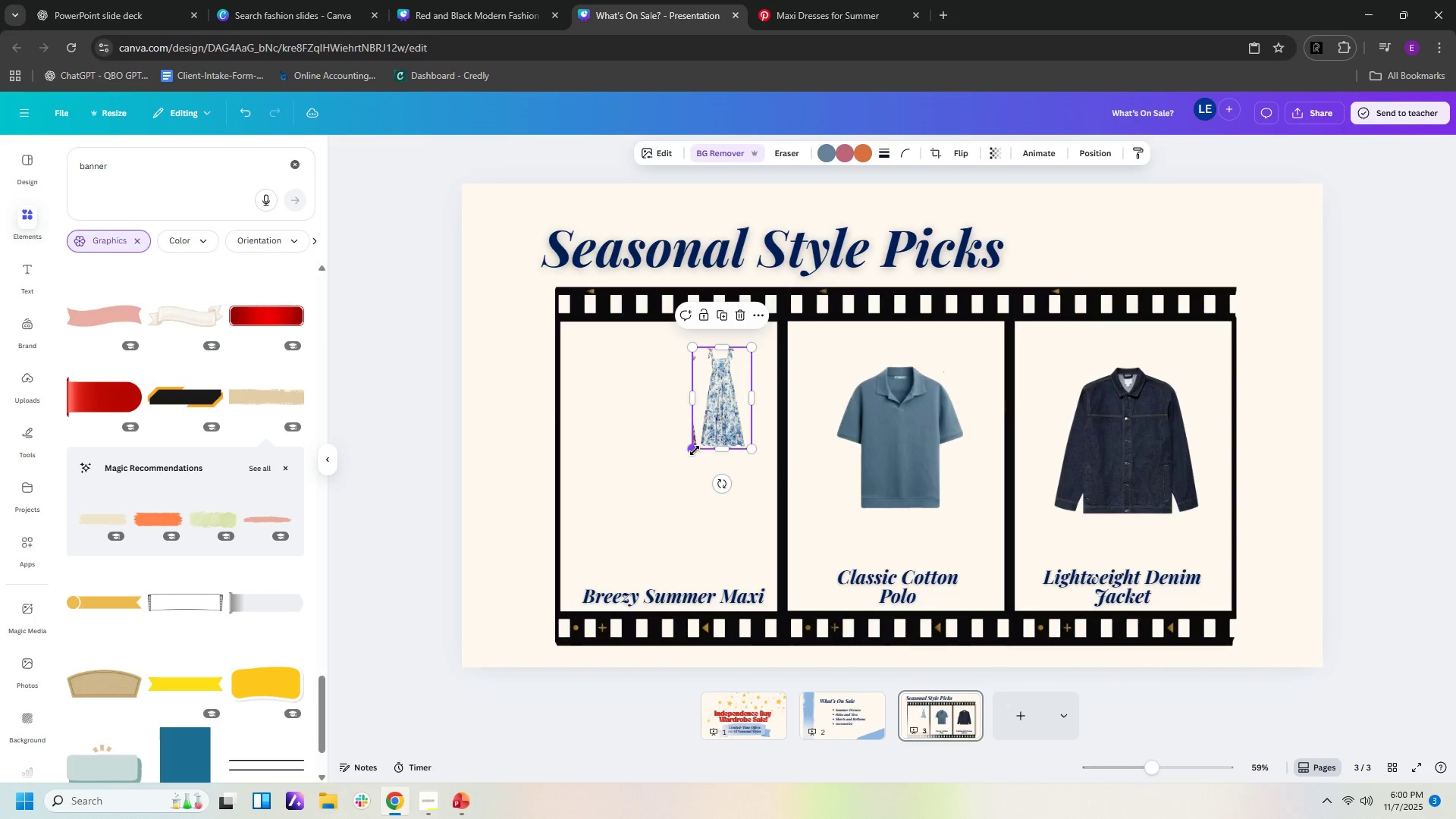 
key(Delete)
 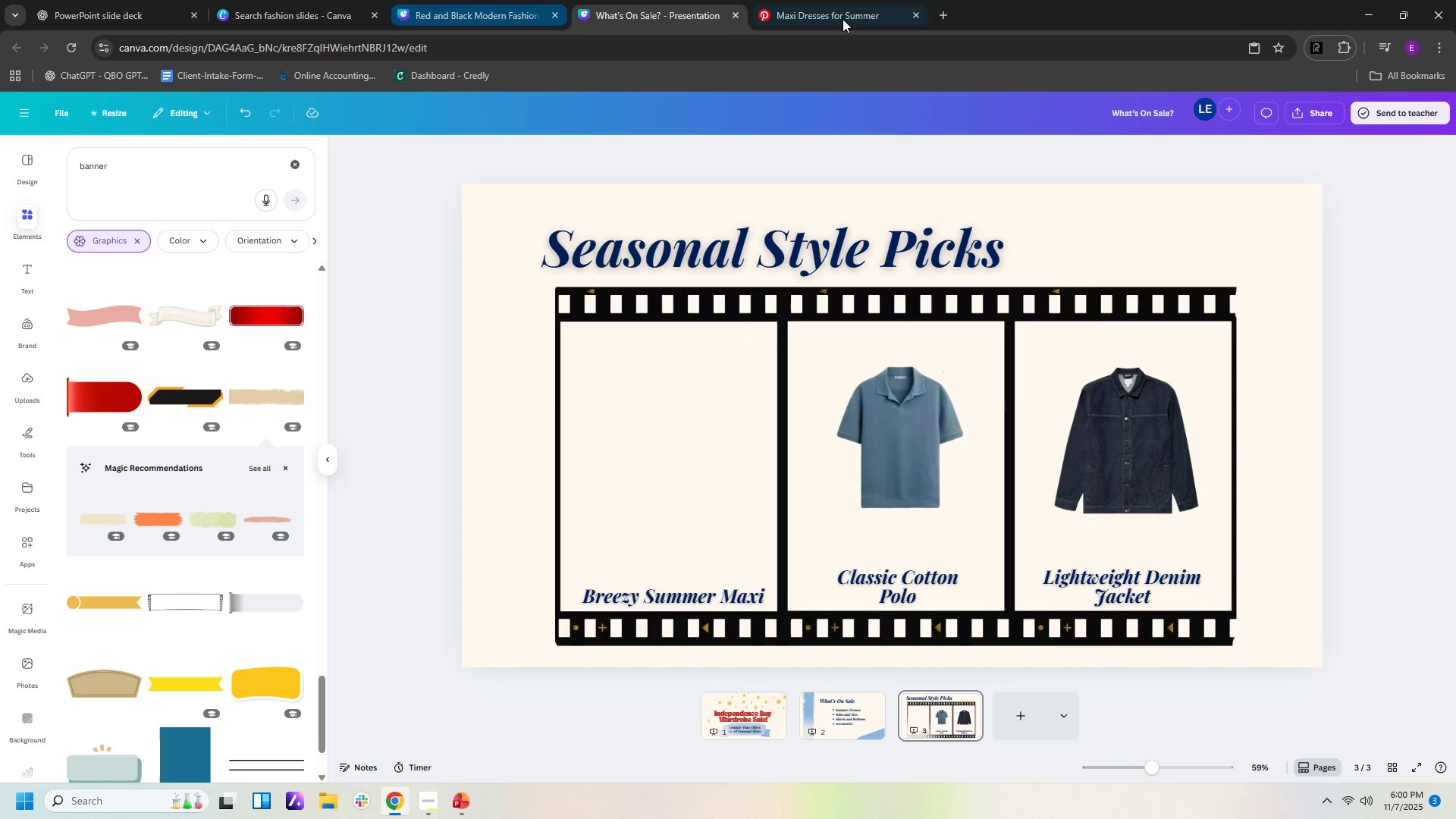 
left_click([843, 20])
 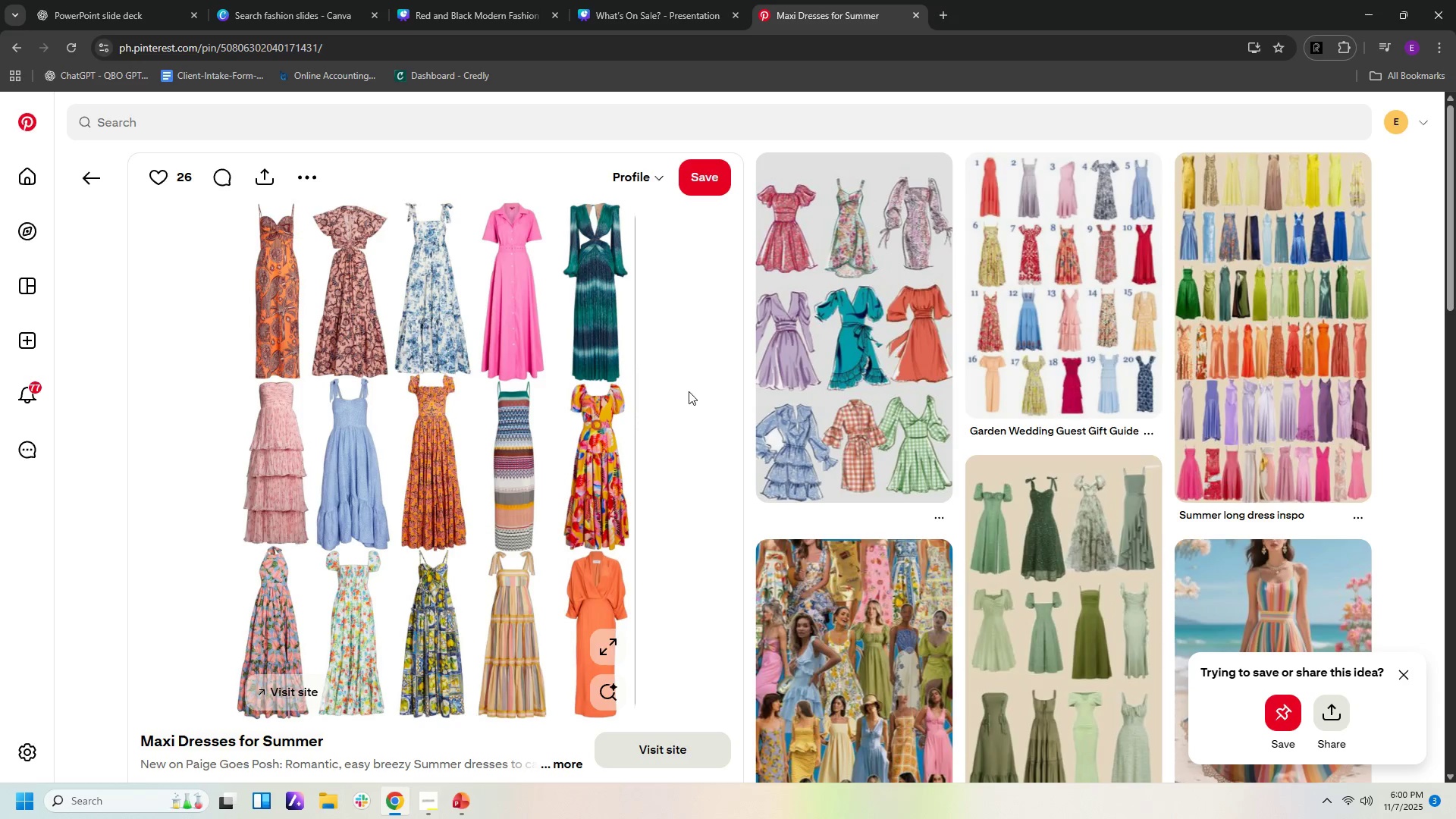 
scroll: coordinate [726, 413], scroll_direction: down, amount: 13.0
 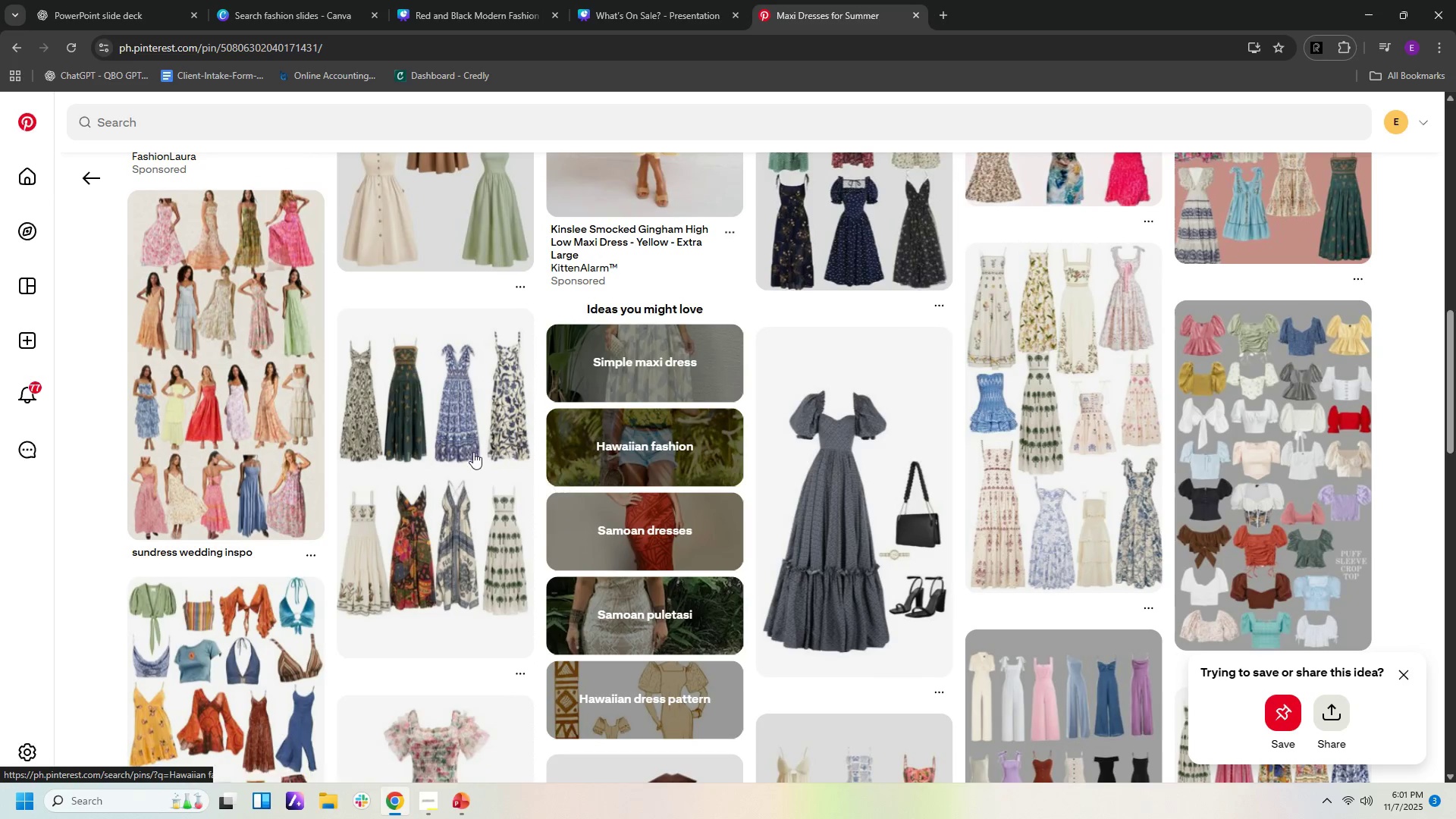 
left_click([466, 453])
 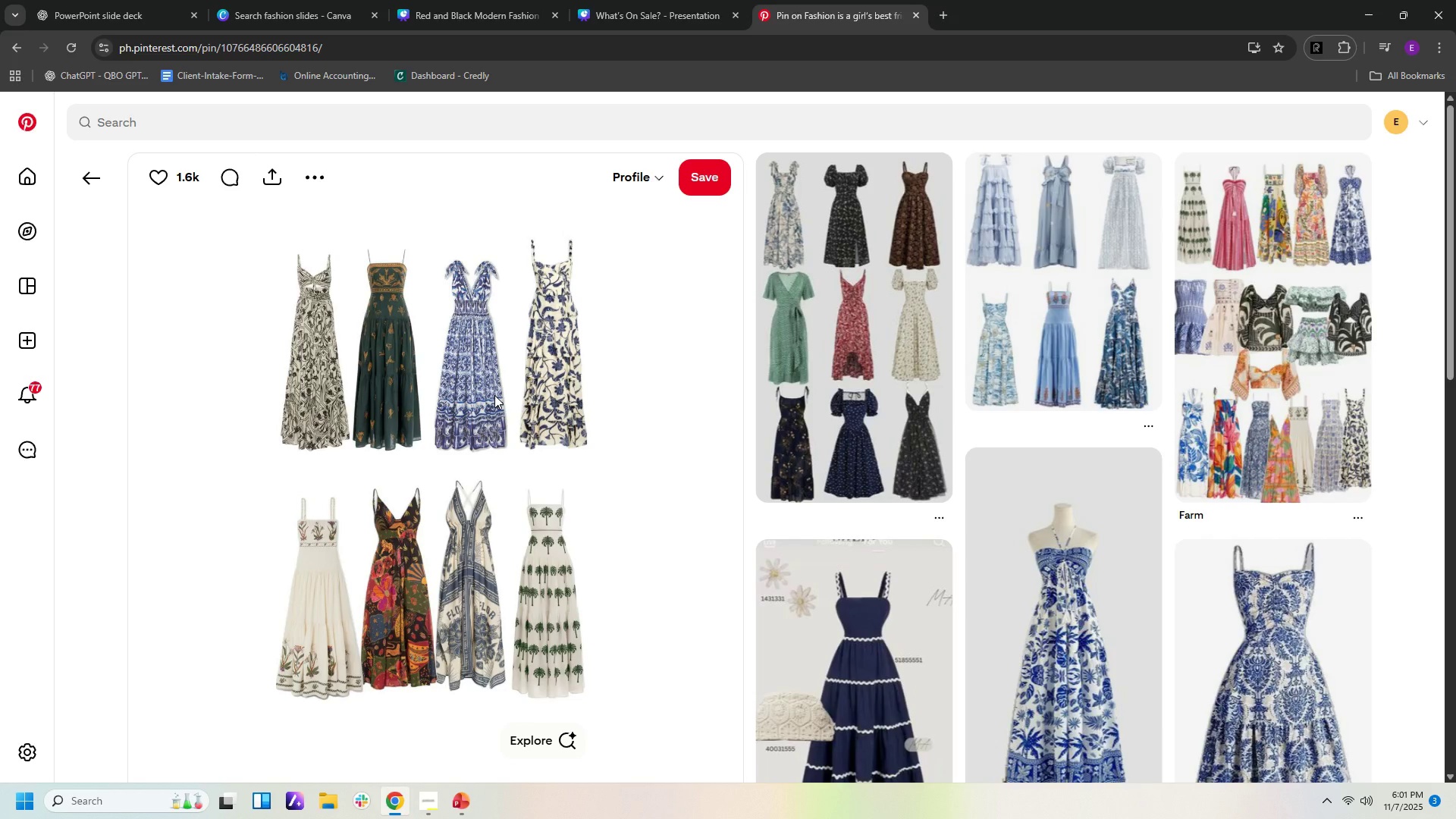 
scroll: coordinate [1277, 619], scroll_direction: down, amount: 3.0
 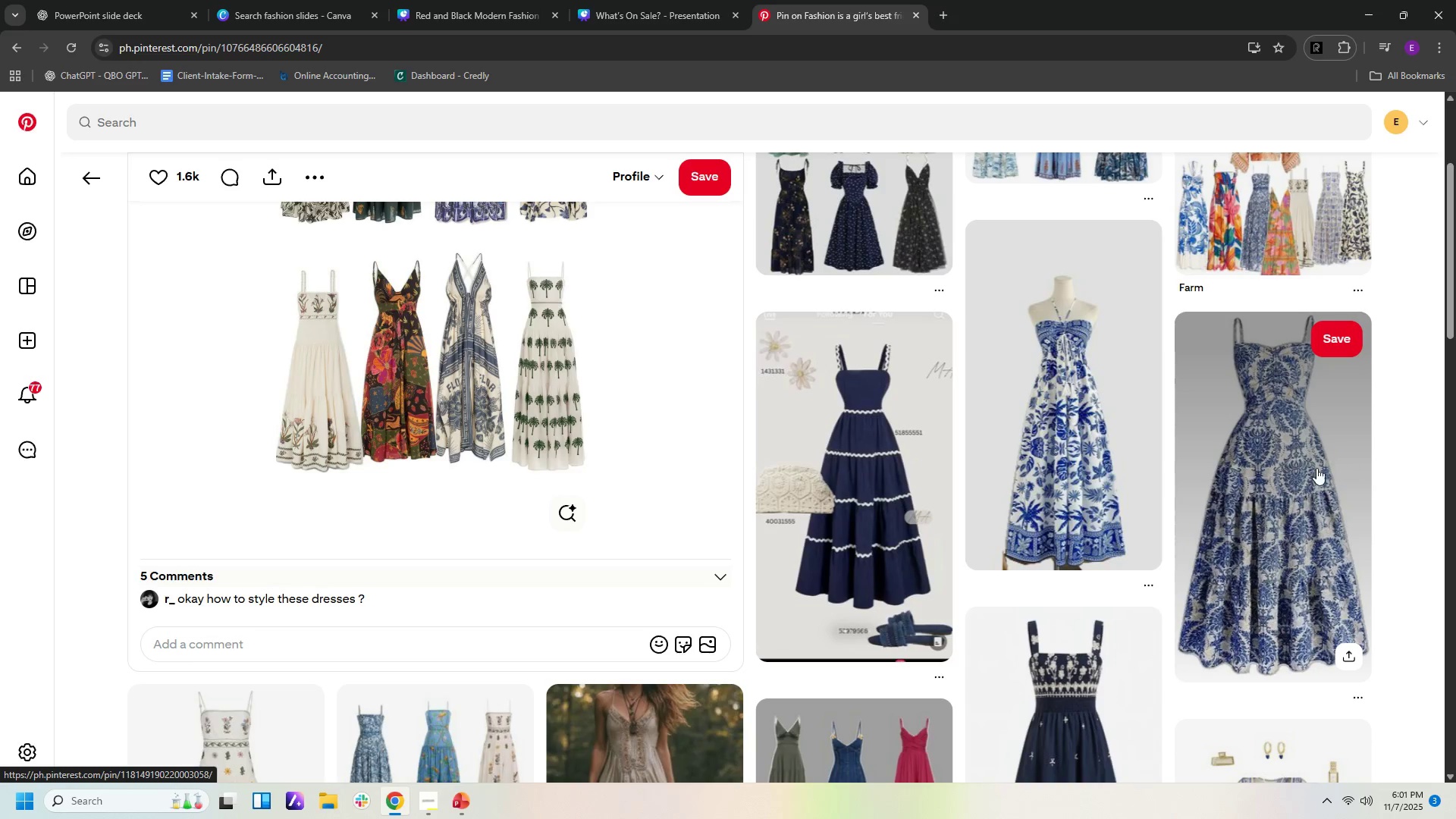 
left_click([1302, 469])
 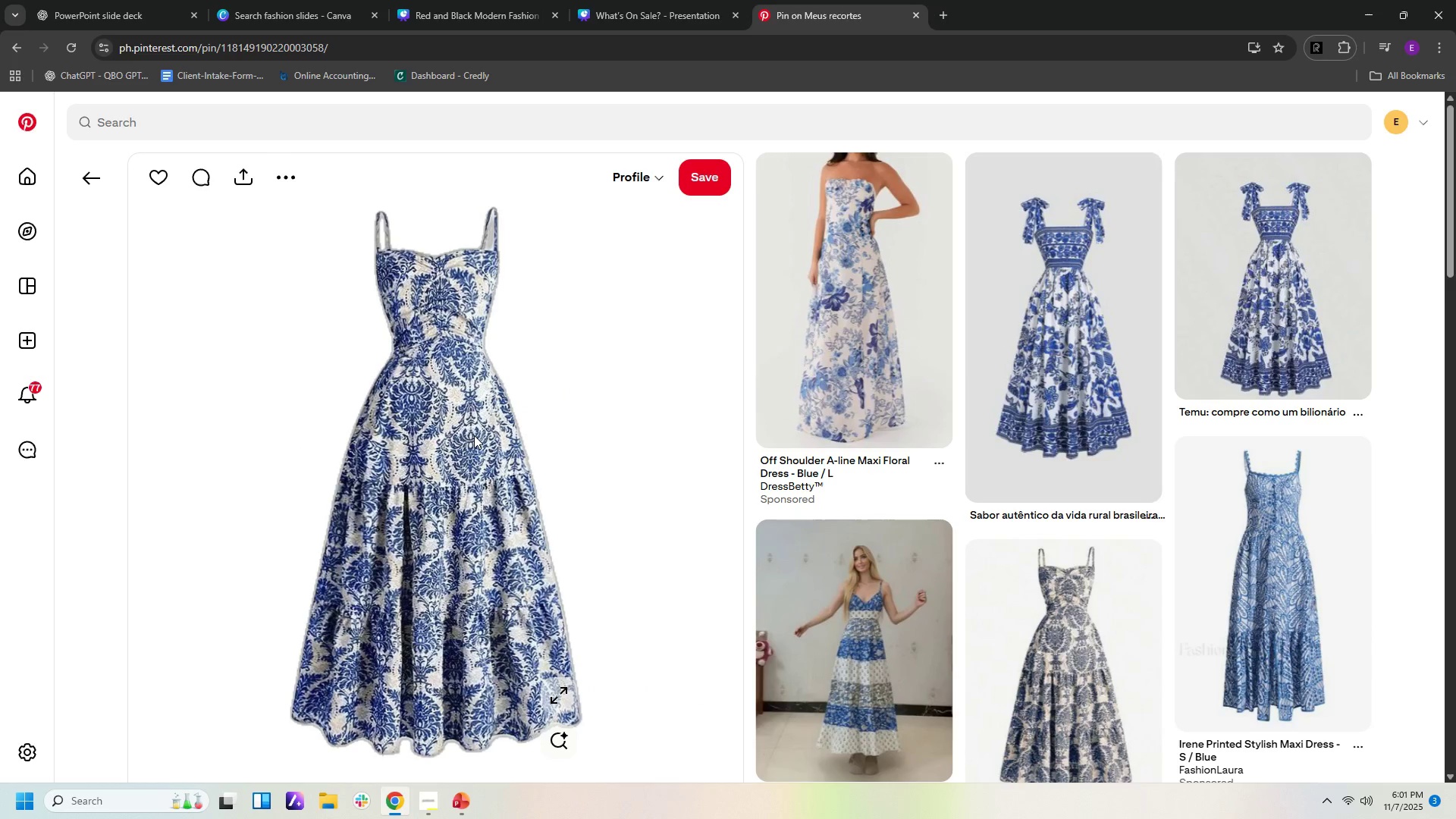 
wait(5.68)
 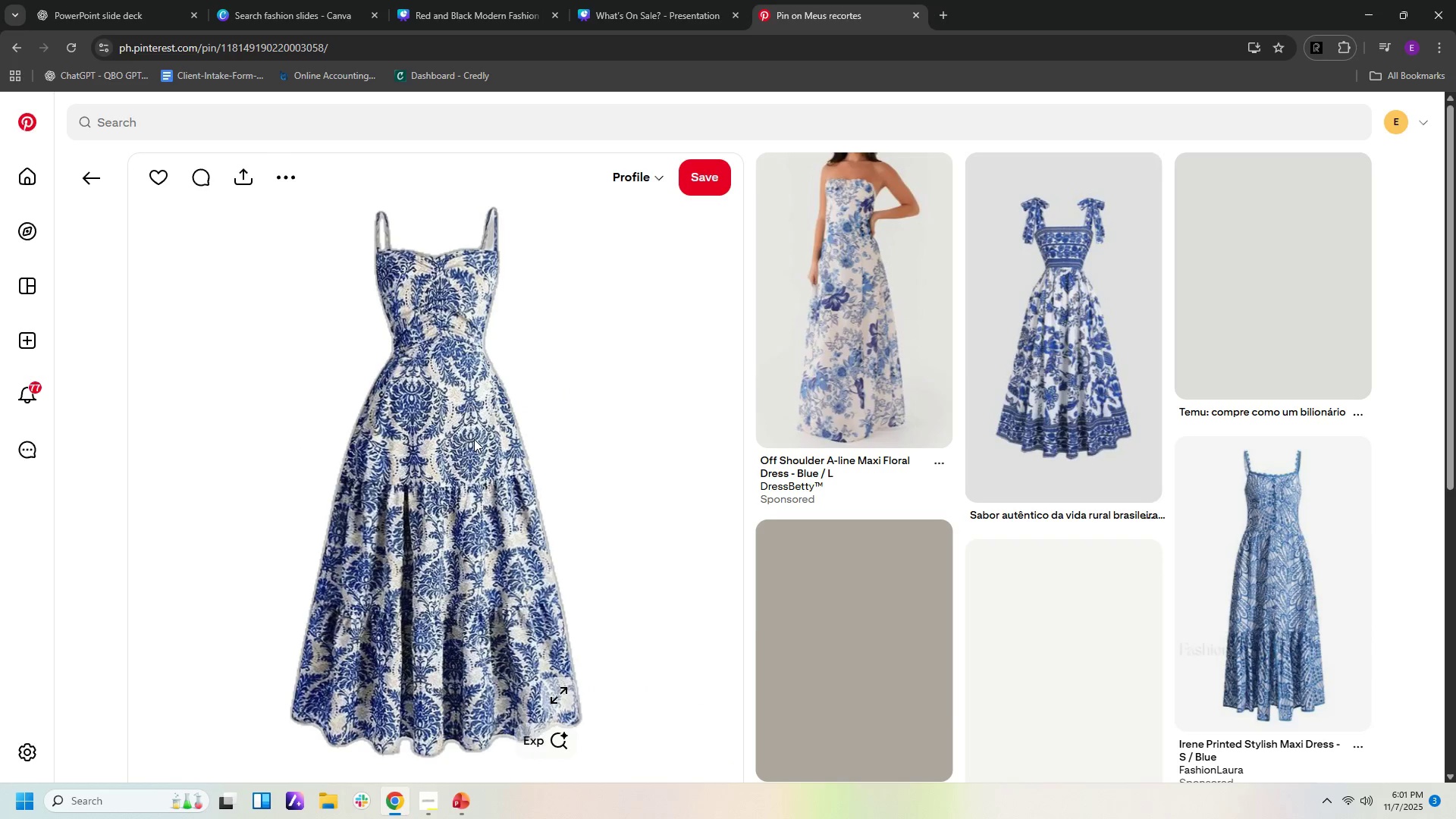 
scroll: coordinate [969, 397], scroll_direction: down, amount: 13.0
 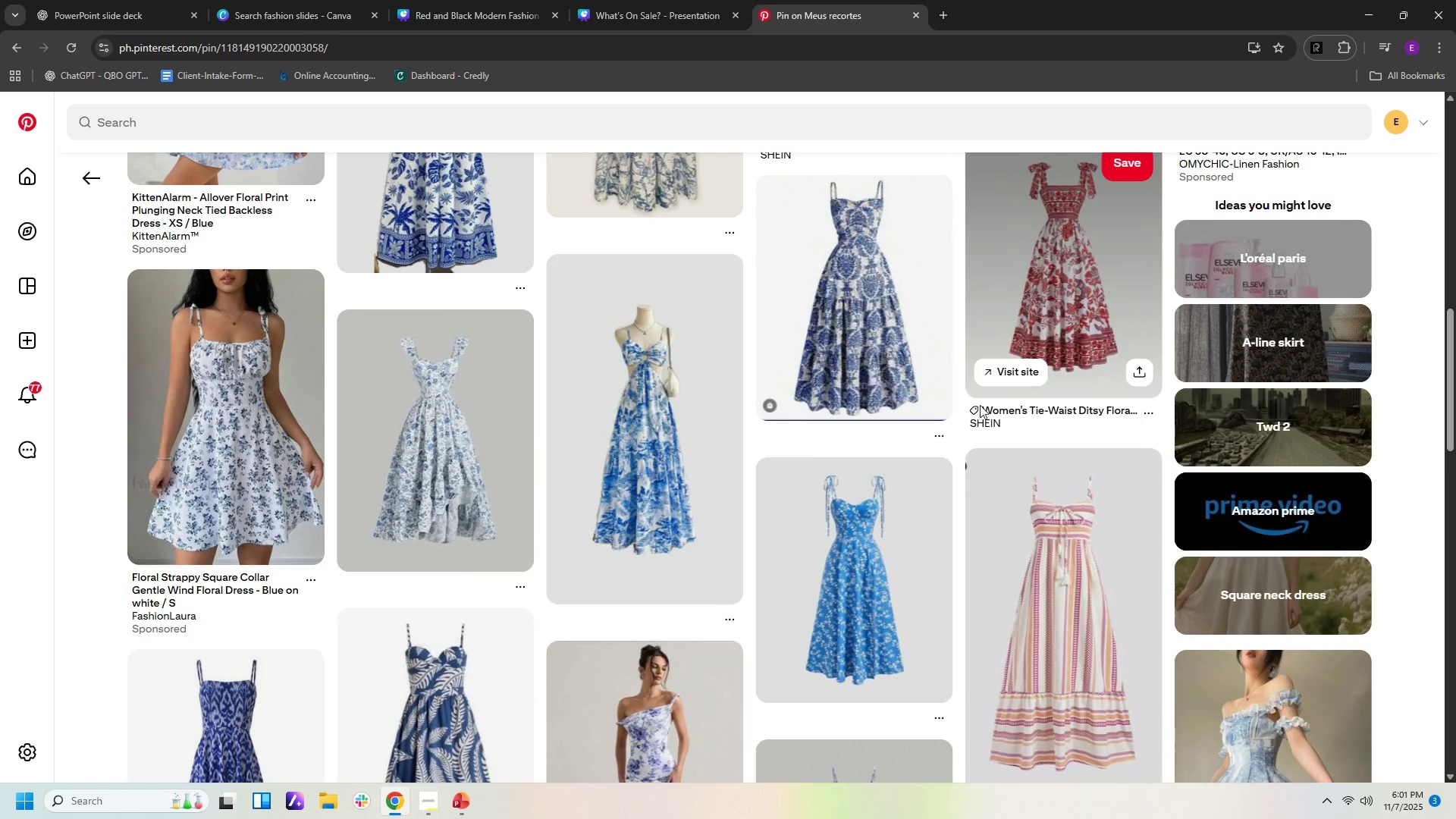 
scroll: coordinate [972, 426], scroll_direction: down, amount: 8.0
 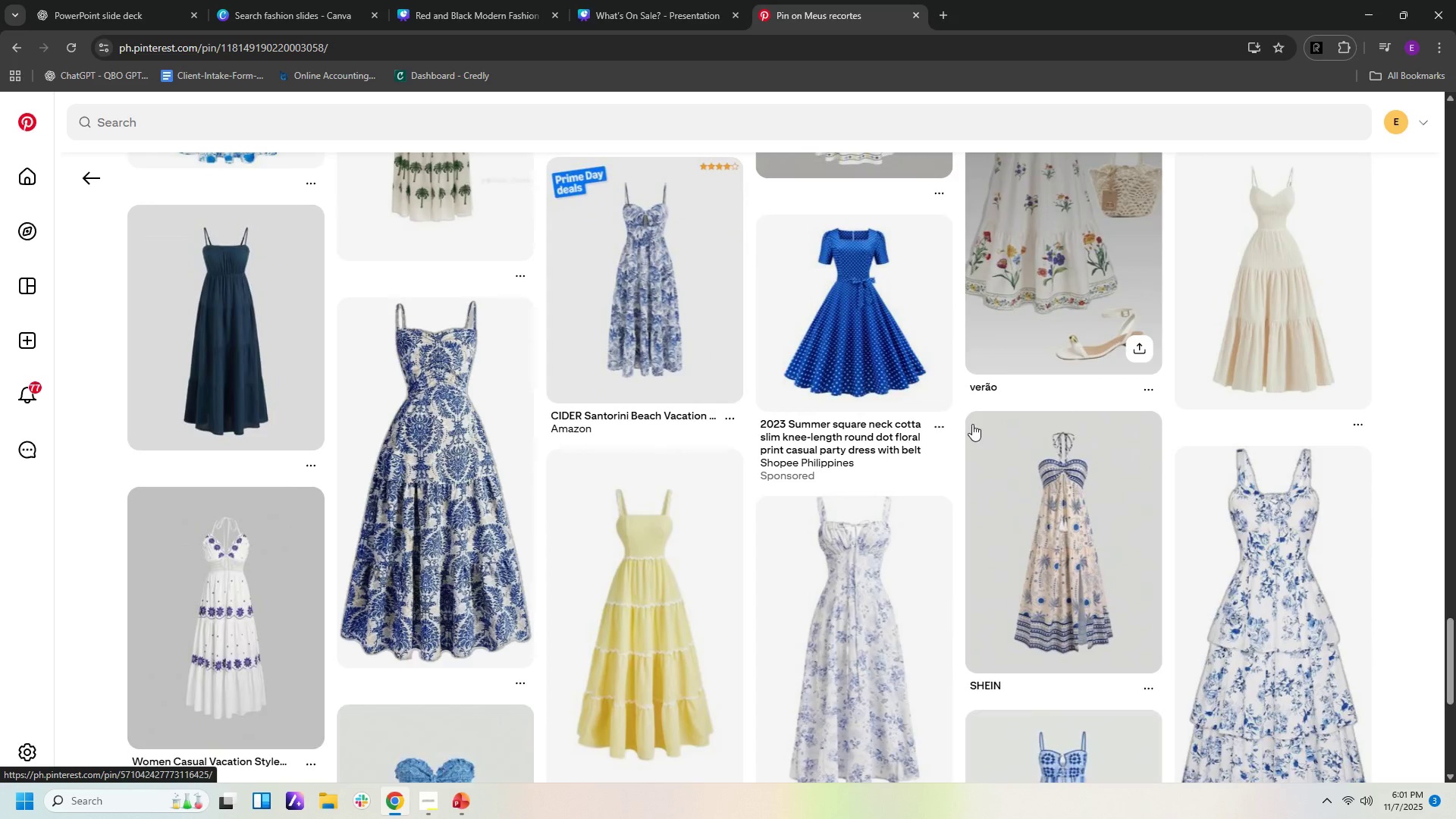 
scroll: coordinate [972, 424], scroll_direction: up, amount: 3.0
 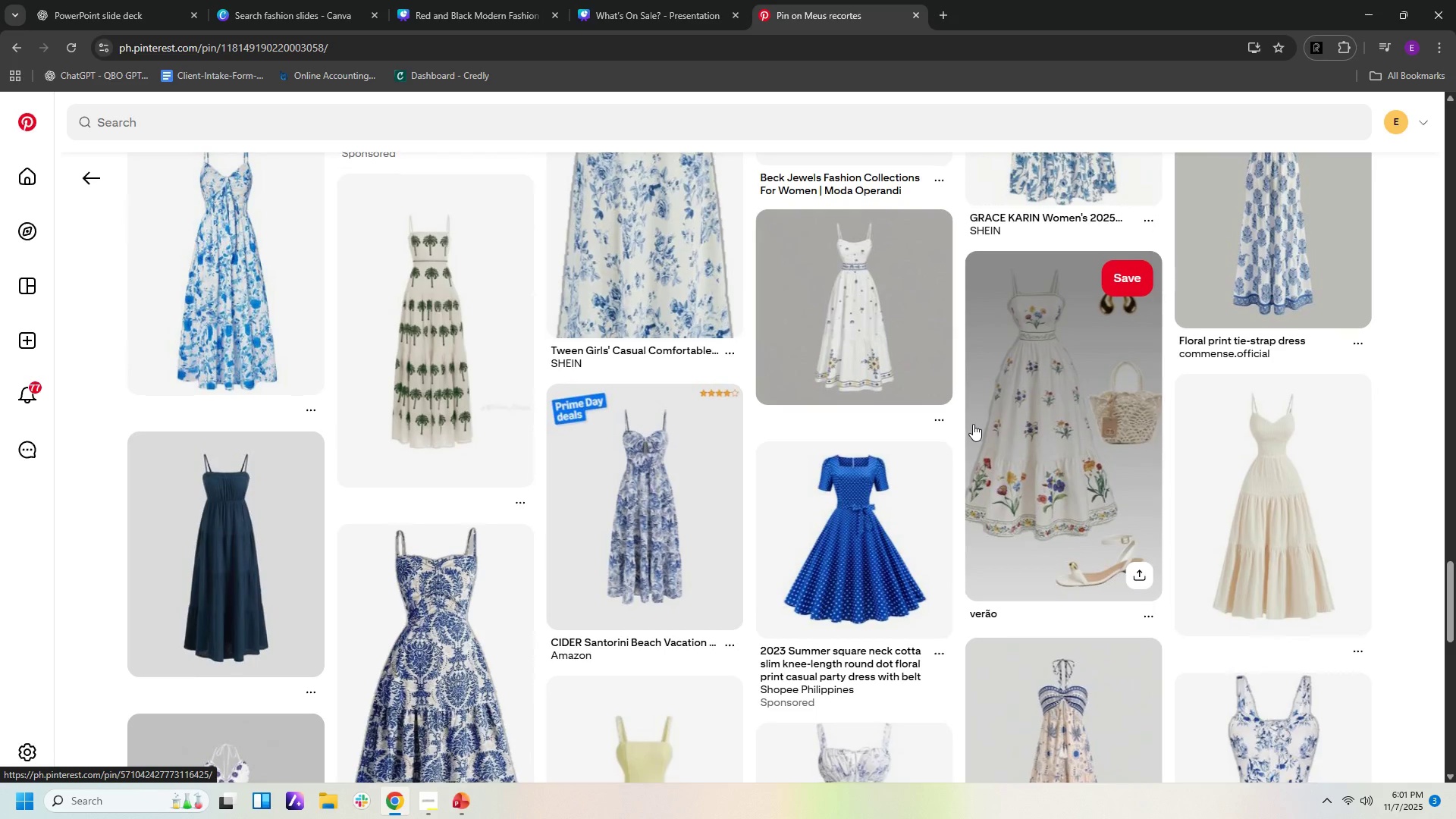 
scroll: coordinate [858, 397], scroll_direction: down, amount: 16.0
 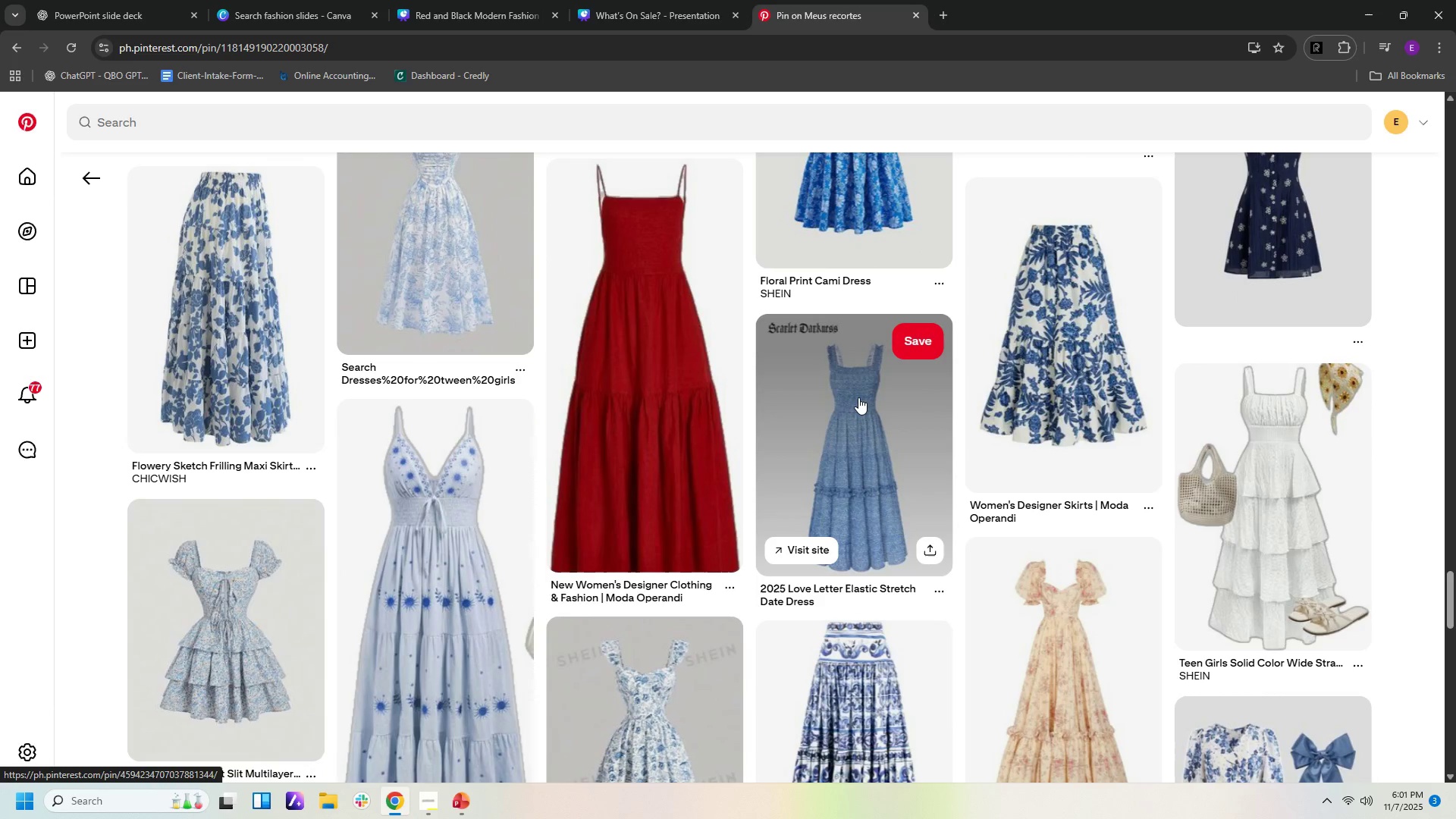 
scroll: coordinate [856, 394], scroll_direction: down, amount: 15.0
 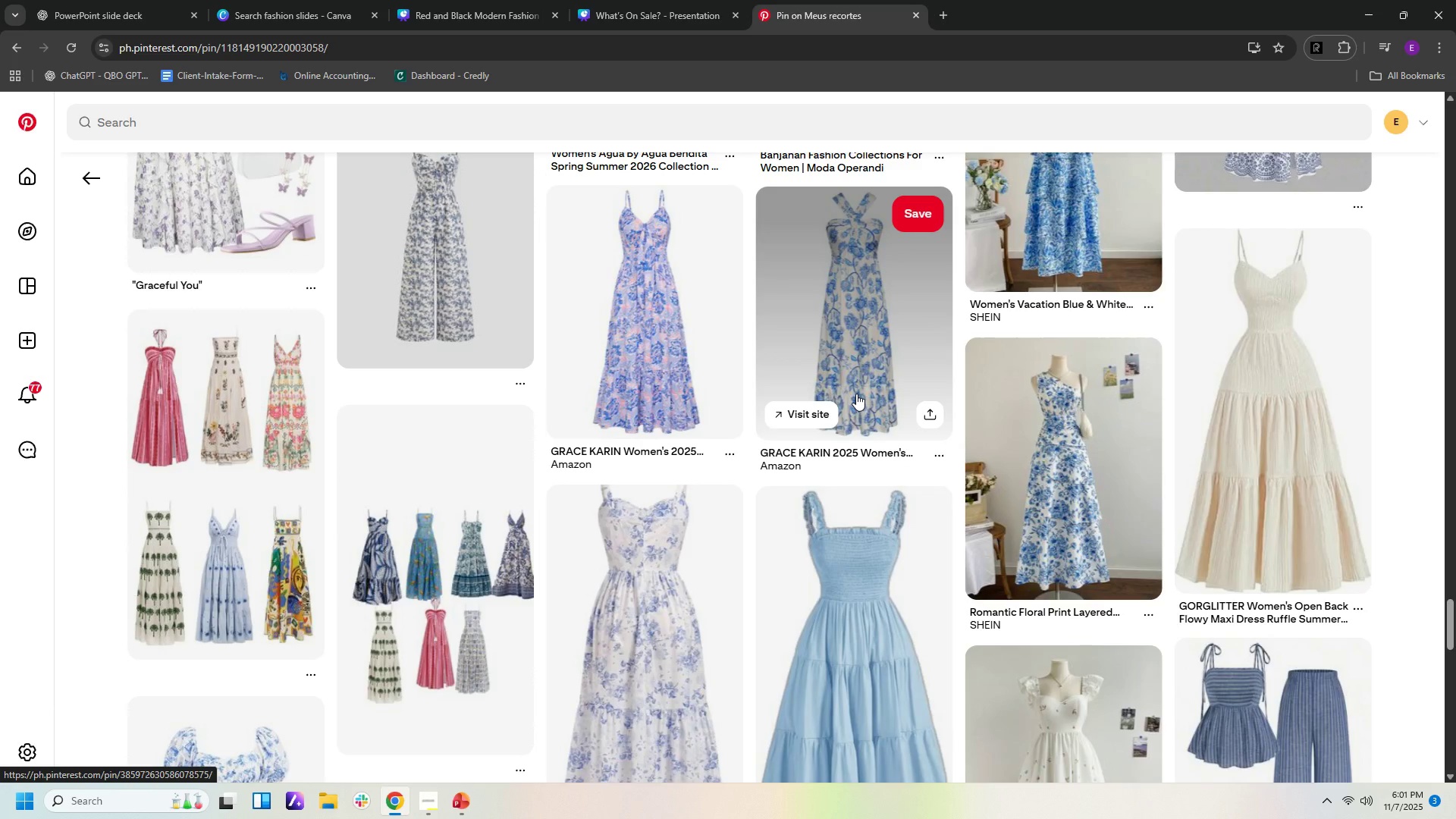 
scroll: coordinate [856, 394], scroll_direction: down, amount: 2.0
 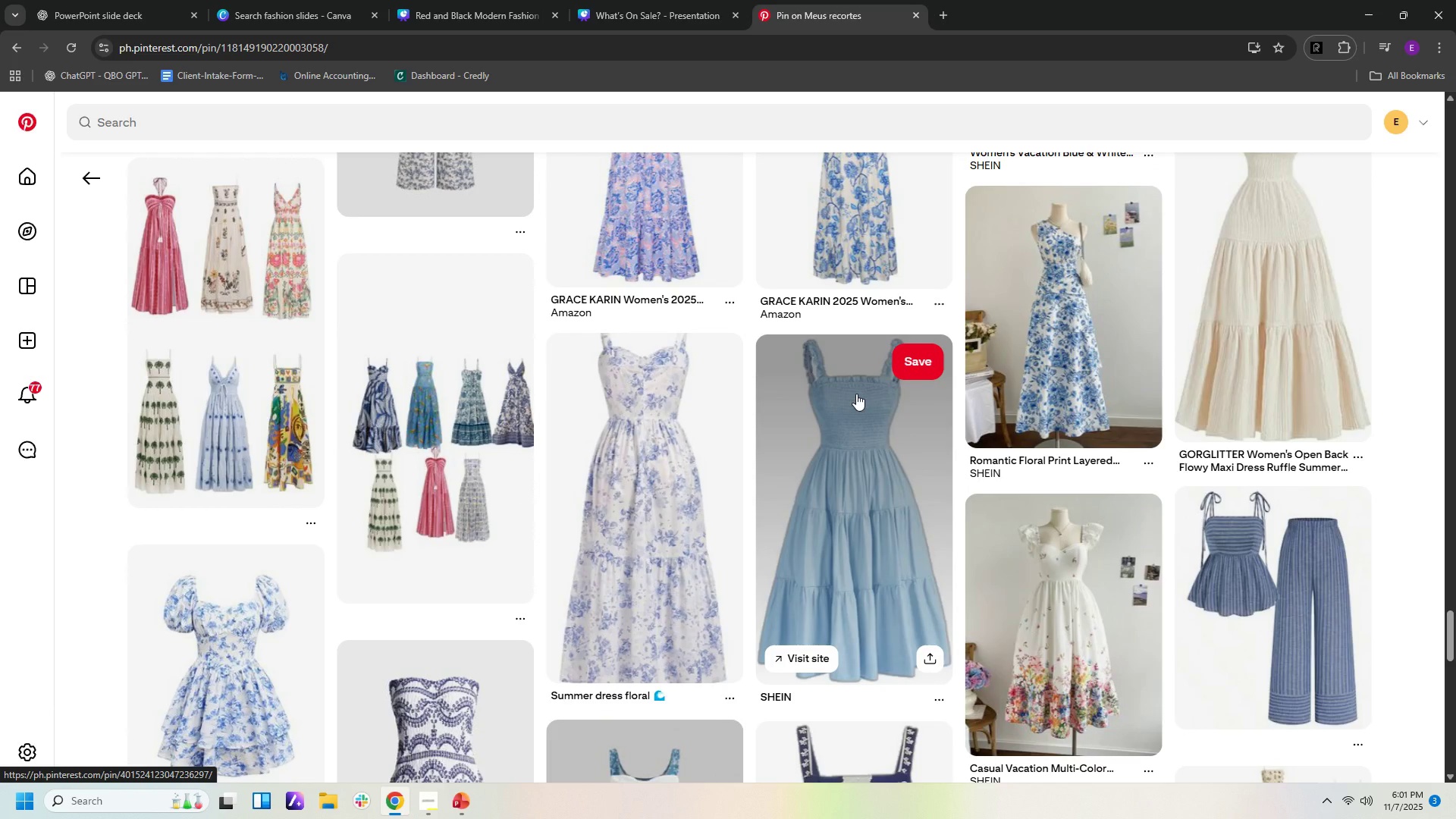 
scroll: coordinate [856, 394], scroll_direction: up, amount: 2.0
 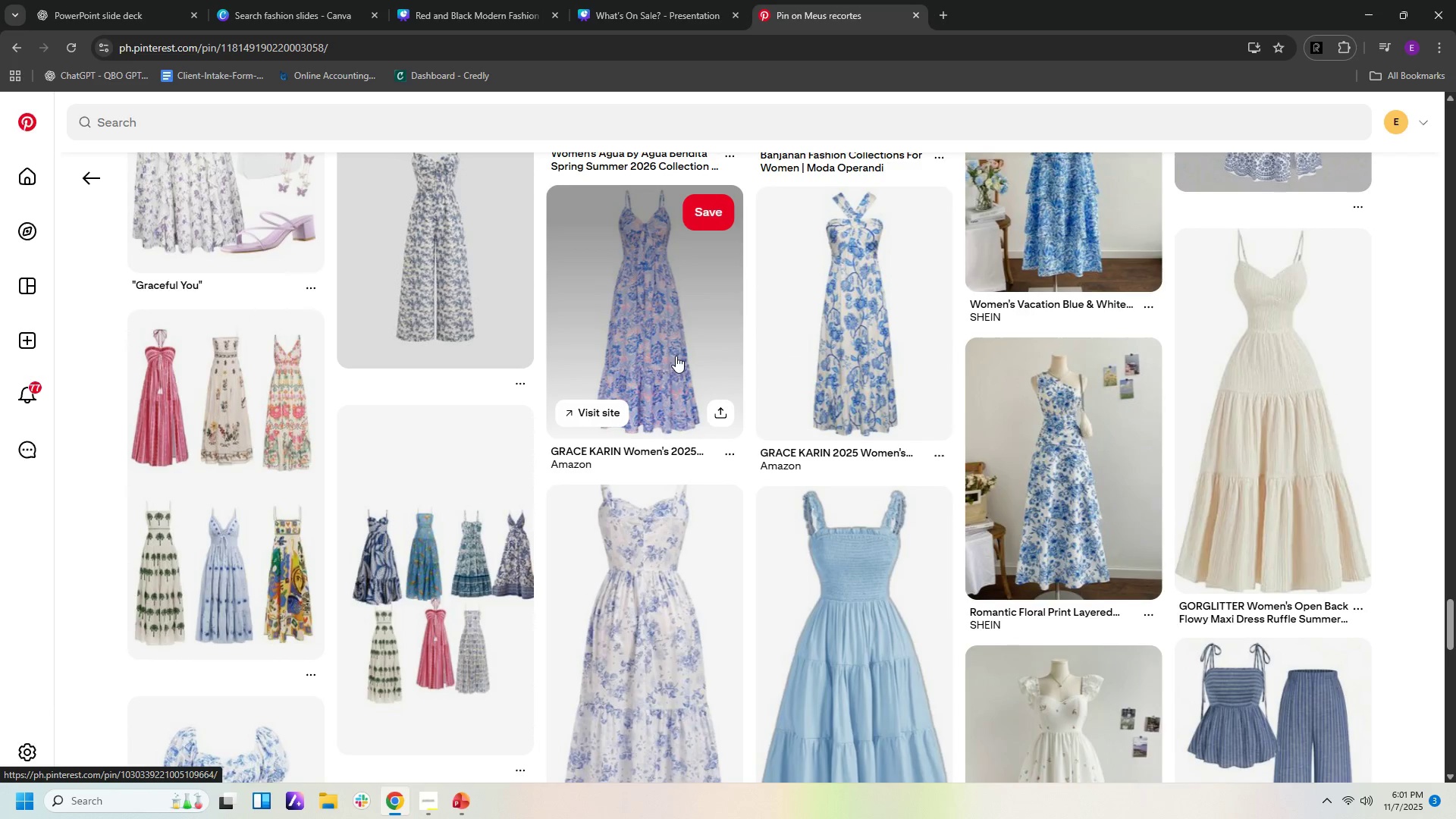 
left_click([676, 356])
 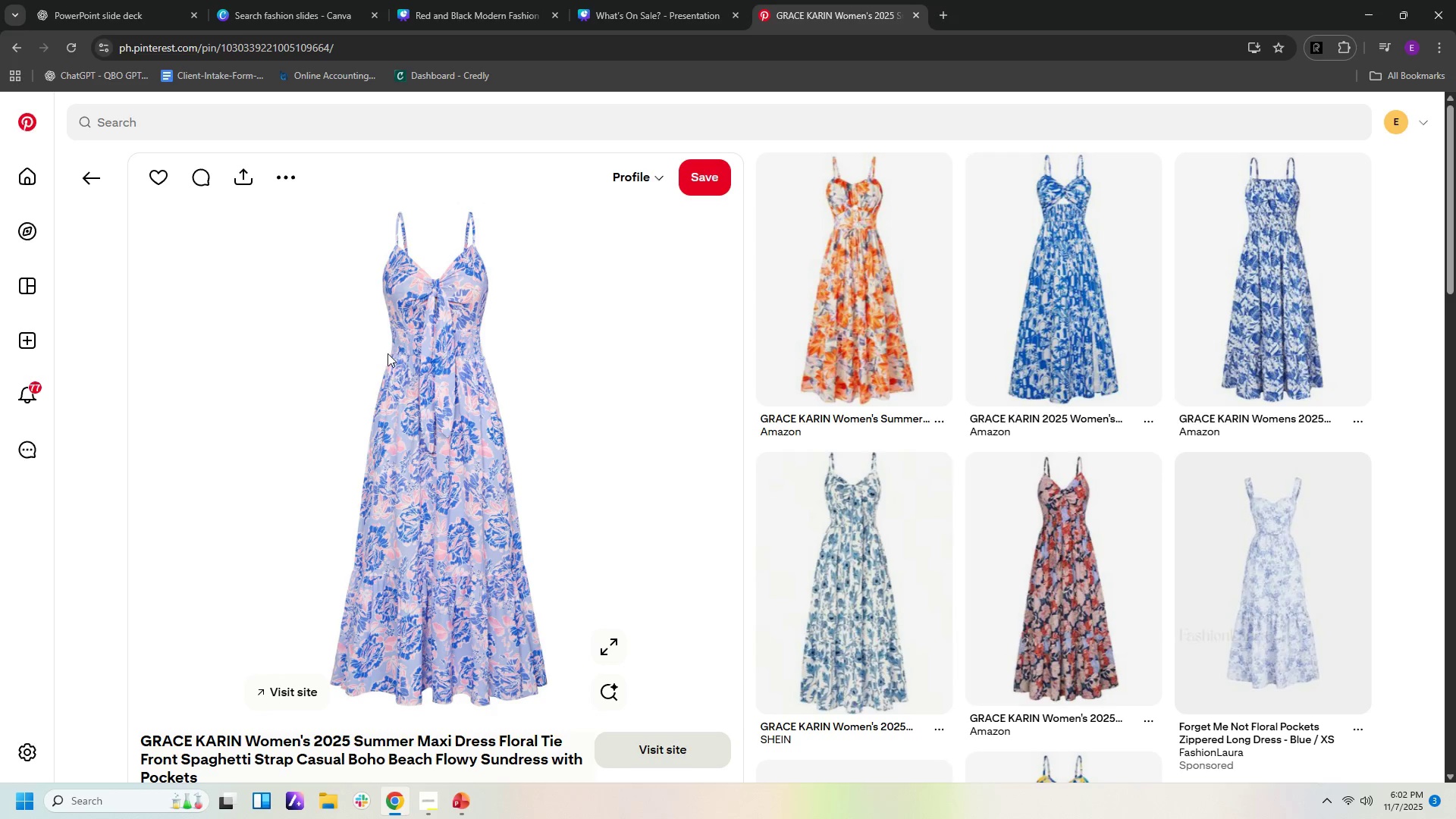 
wait(6.93)
 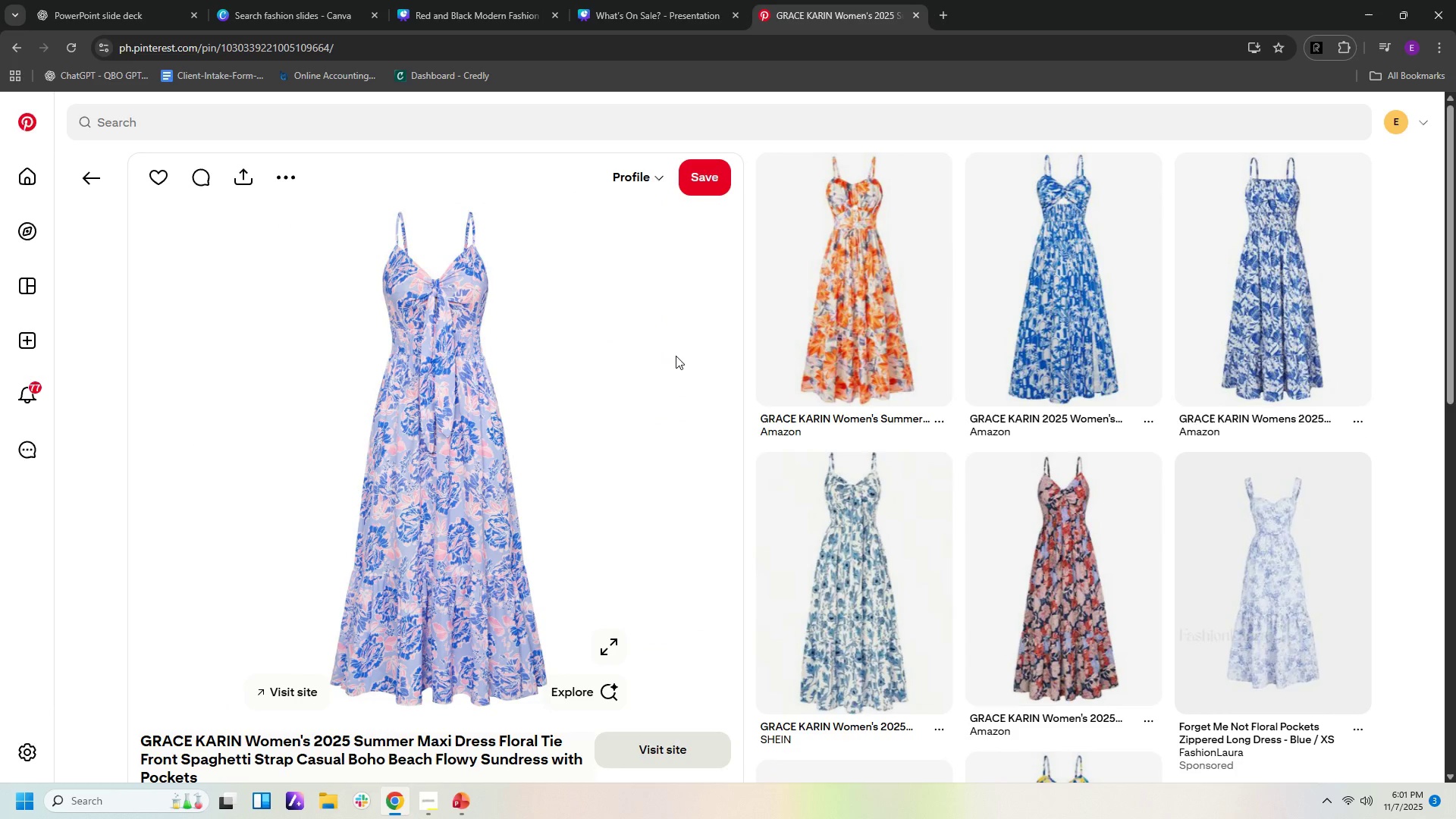 
left_click([494, 416])
 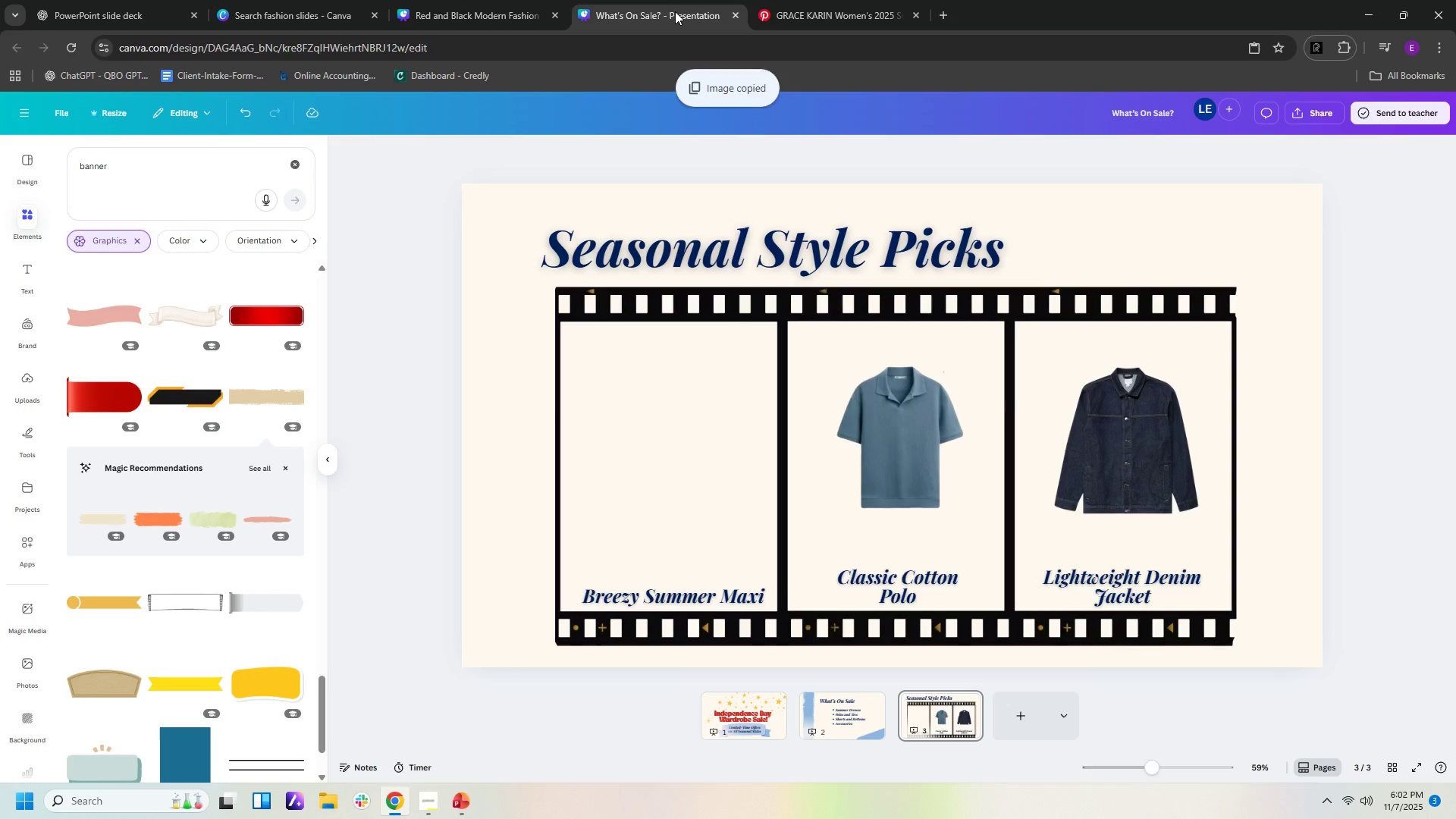 
left_click([675, 11])
 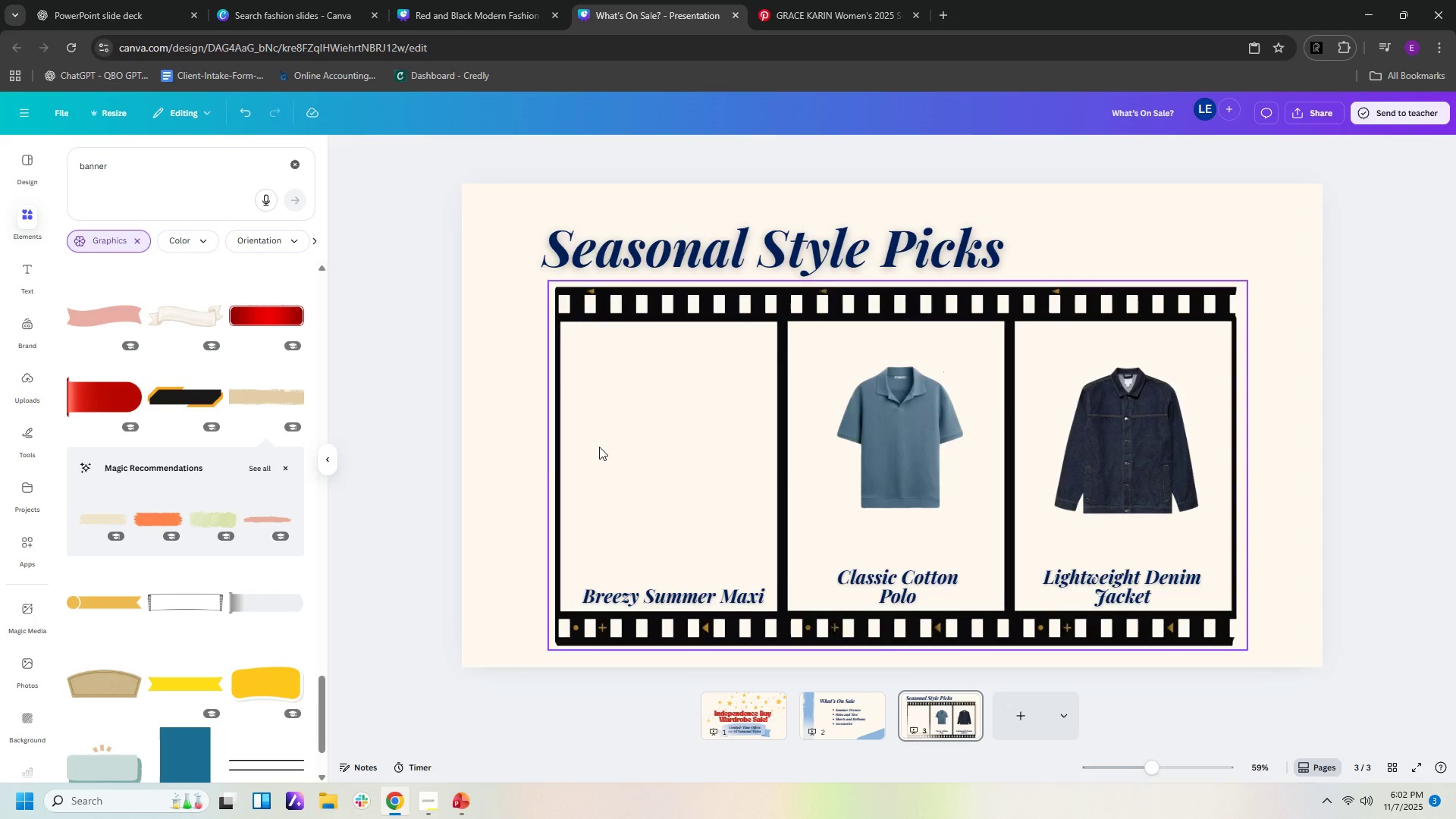 
right_click([599, 447])
 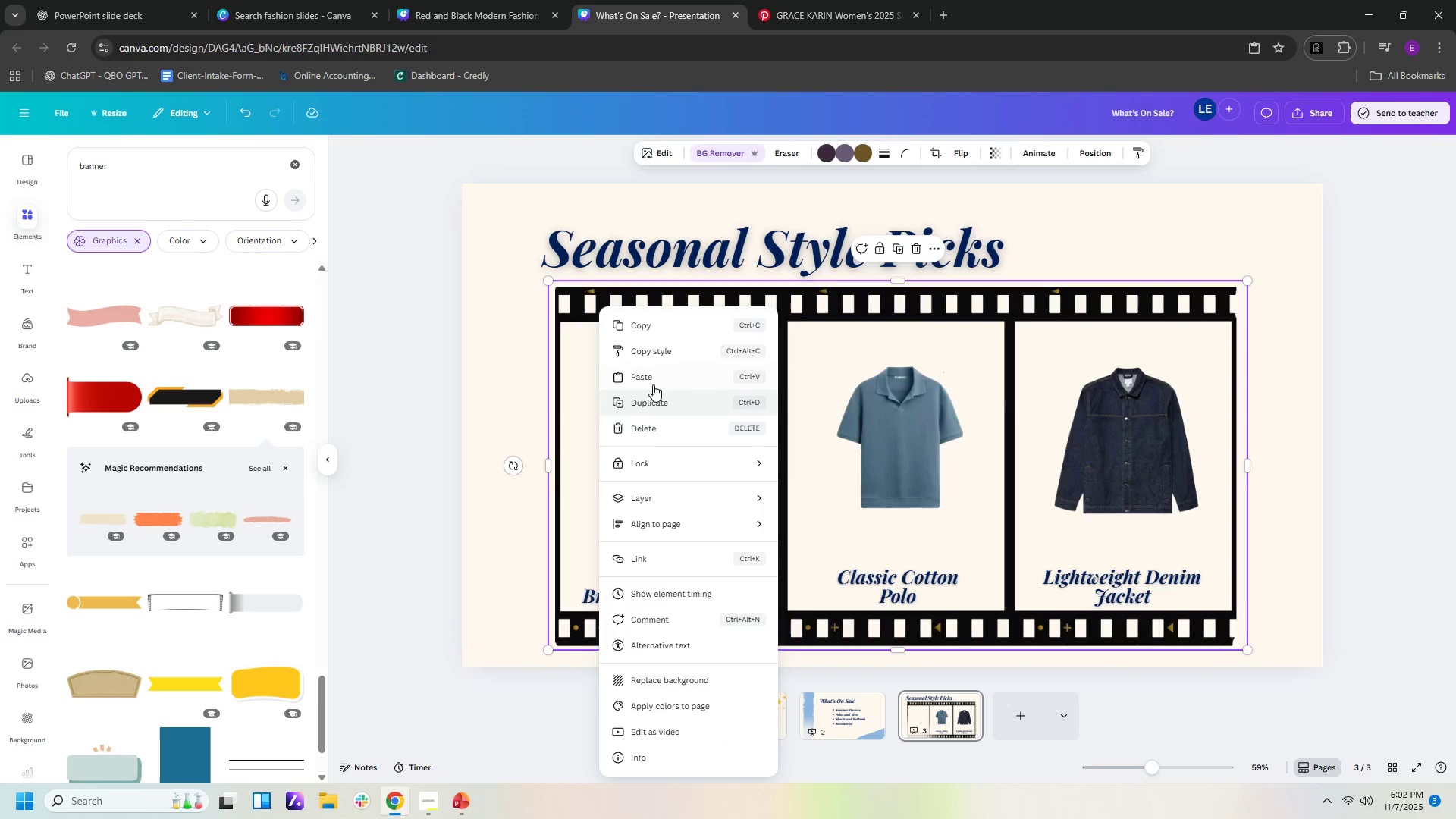 
left_click([653, 384])
 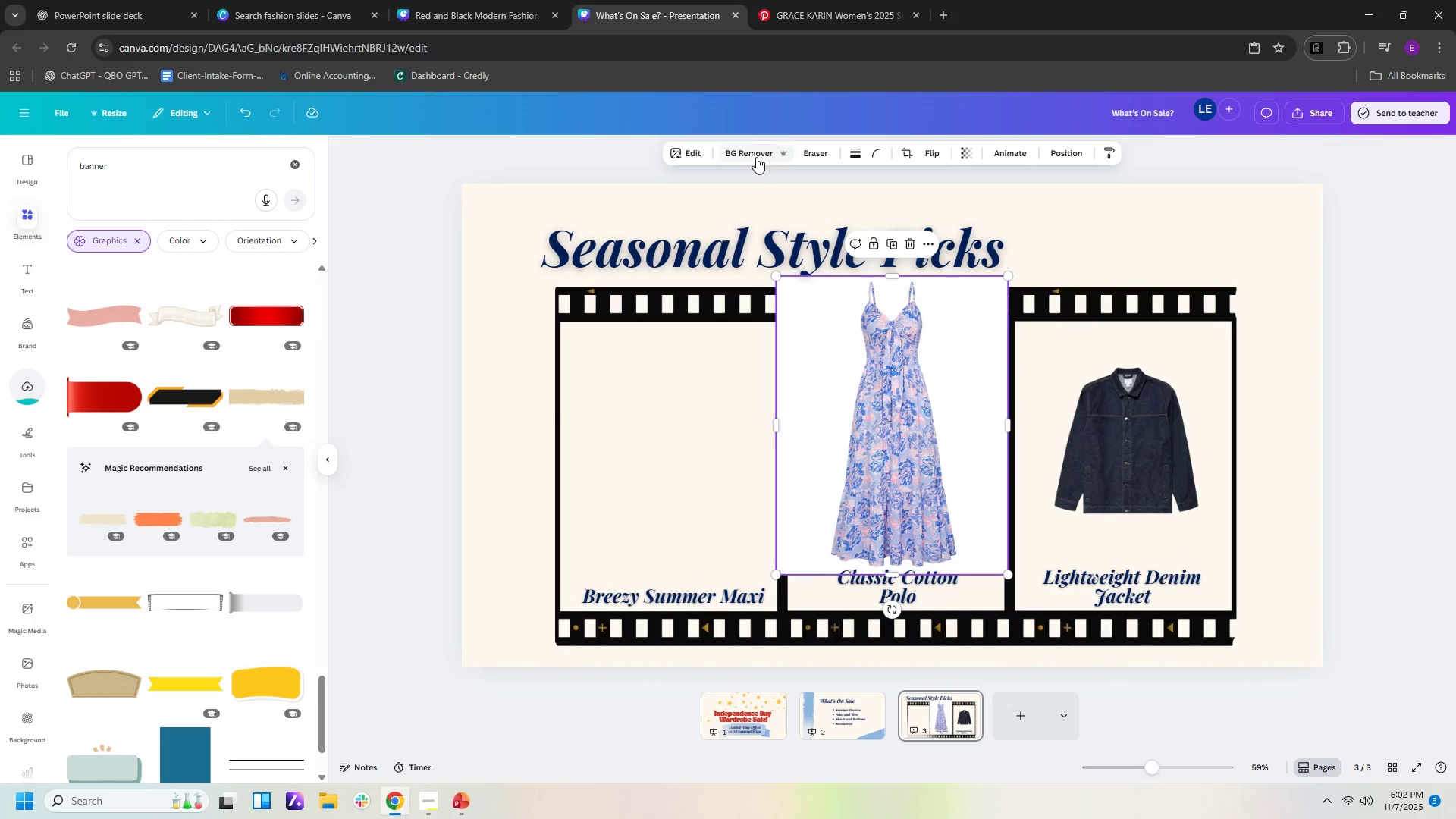 
left_click([756, 153])
 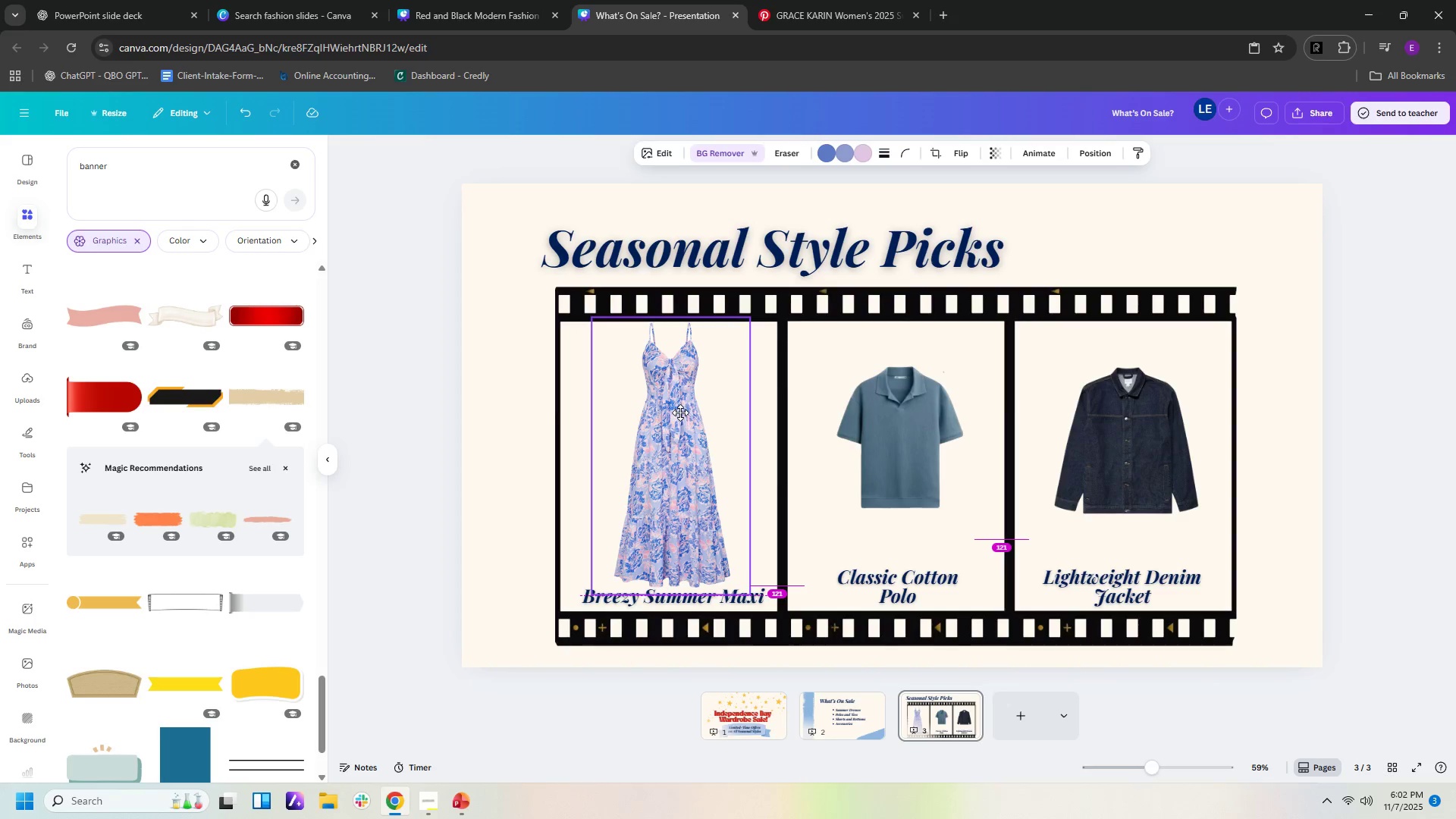 
wait(21.13)
 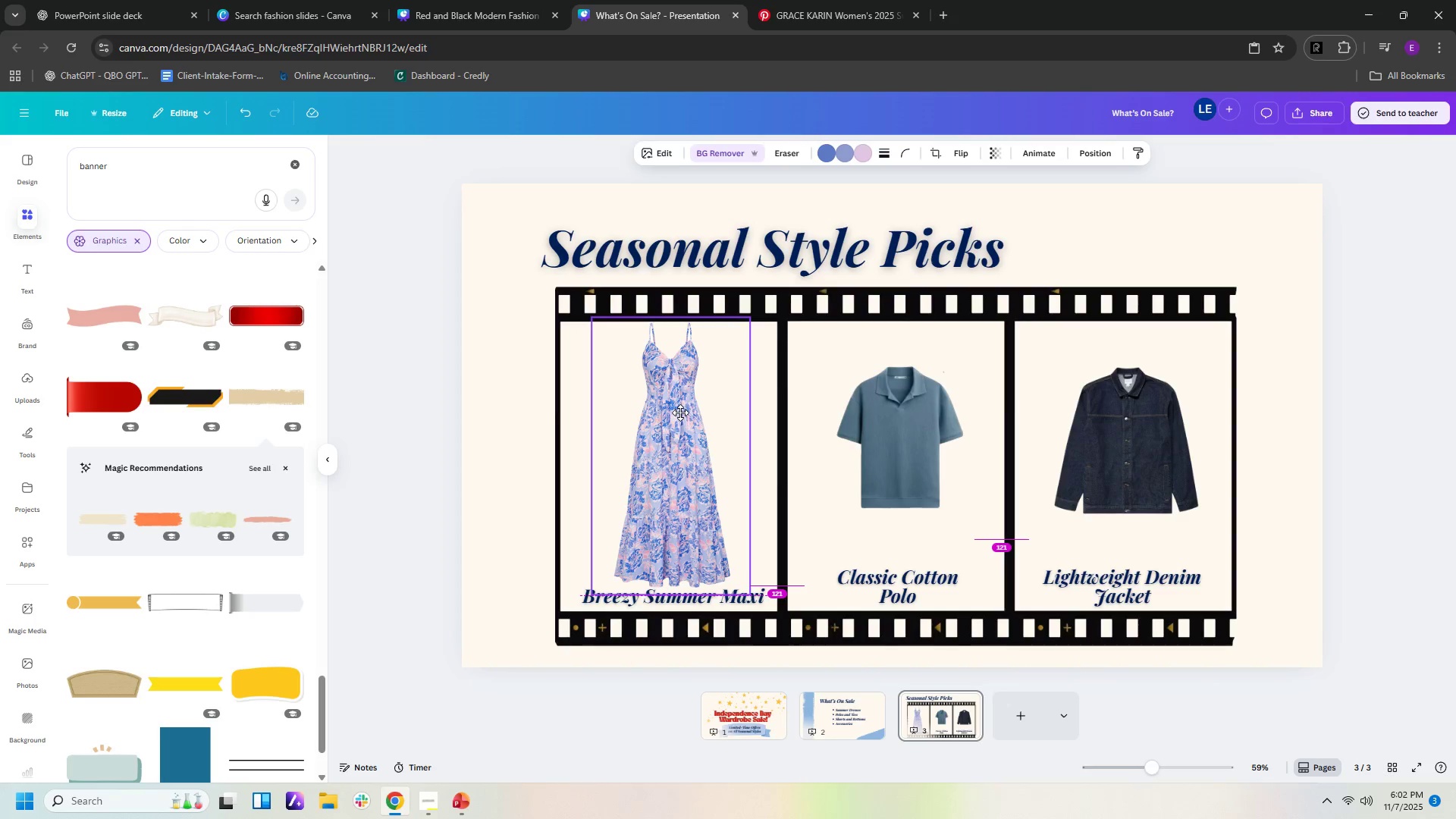 
left_click([1121, 223])
 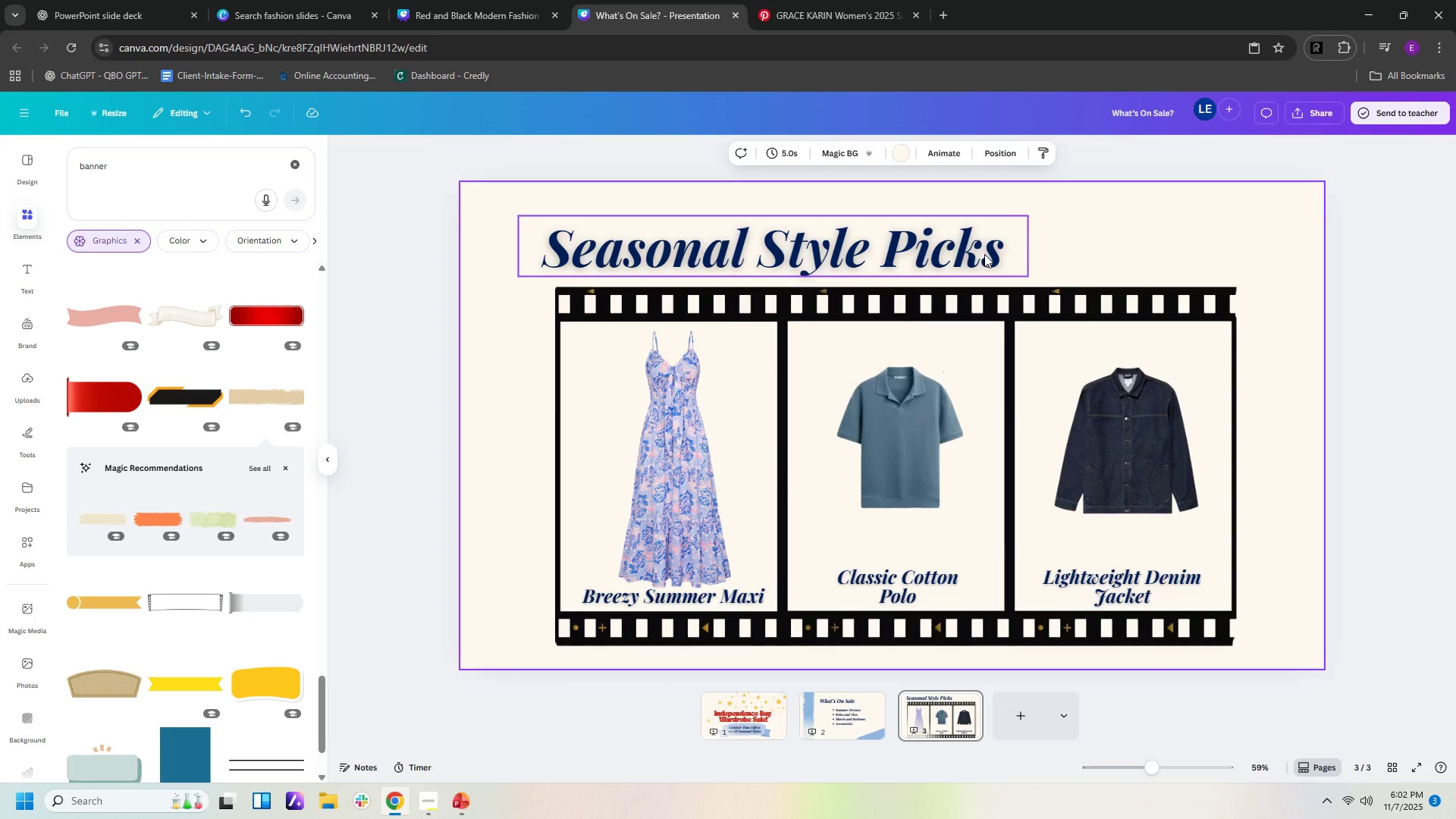 
wait(12.82)
 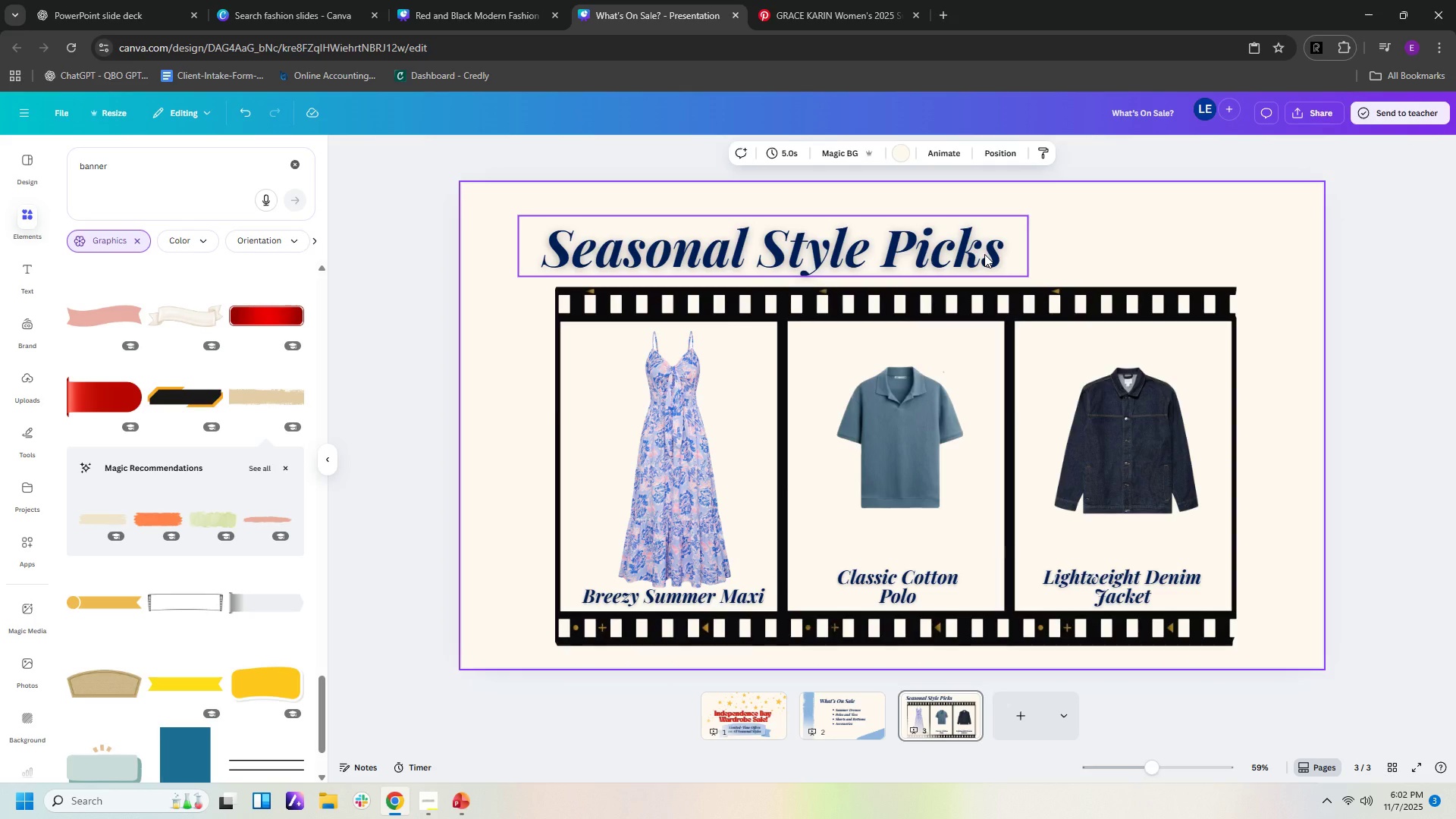 
left_click([1029, 147])
 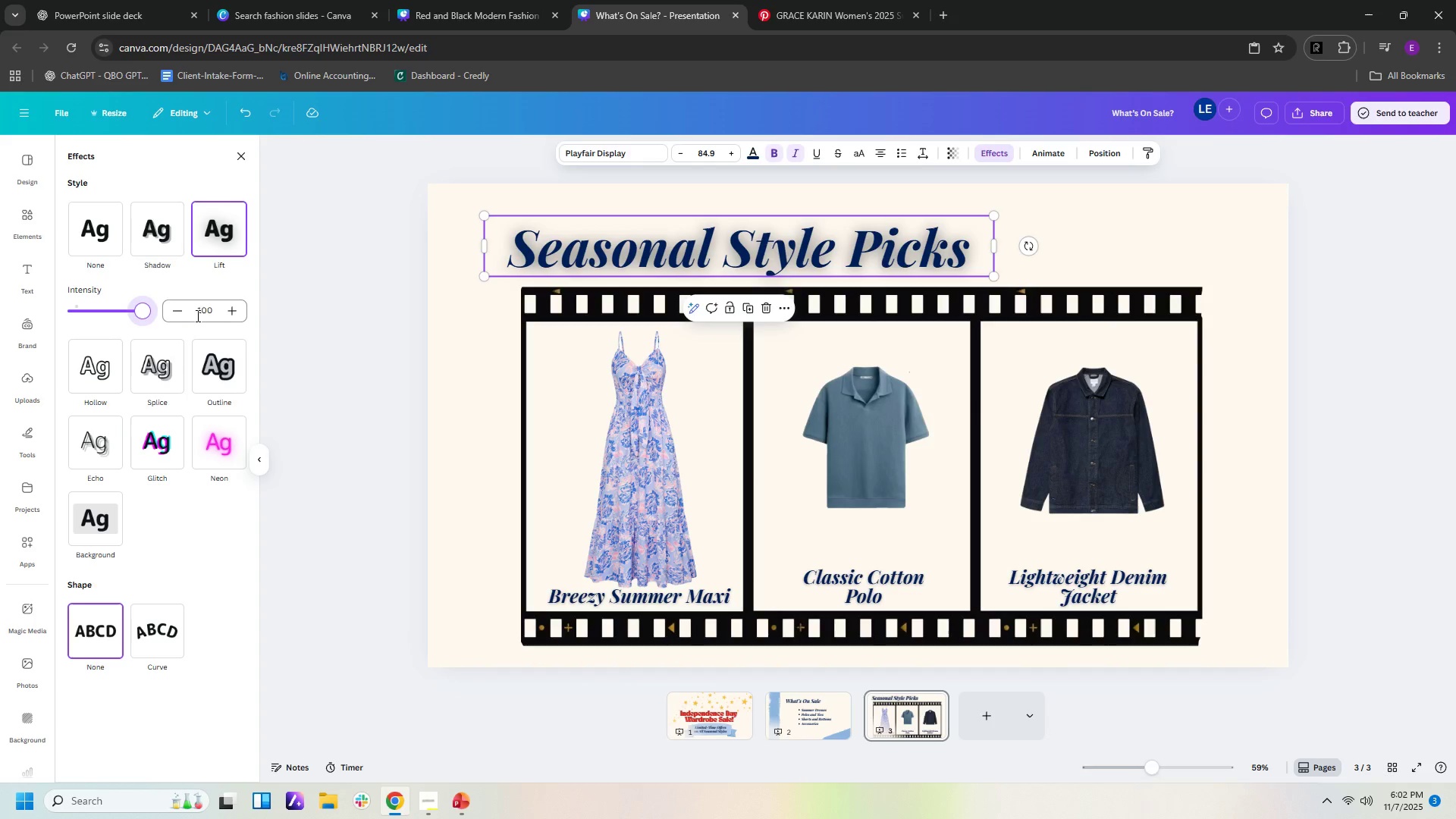 
wait(5.68)
 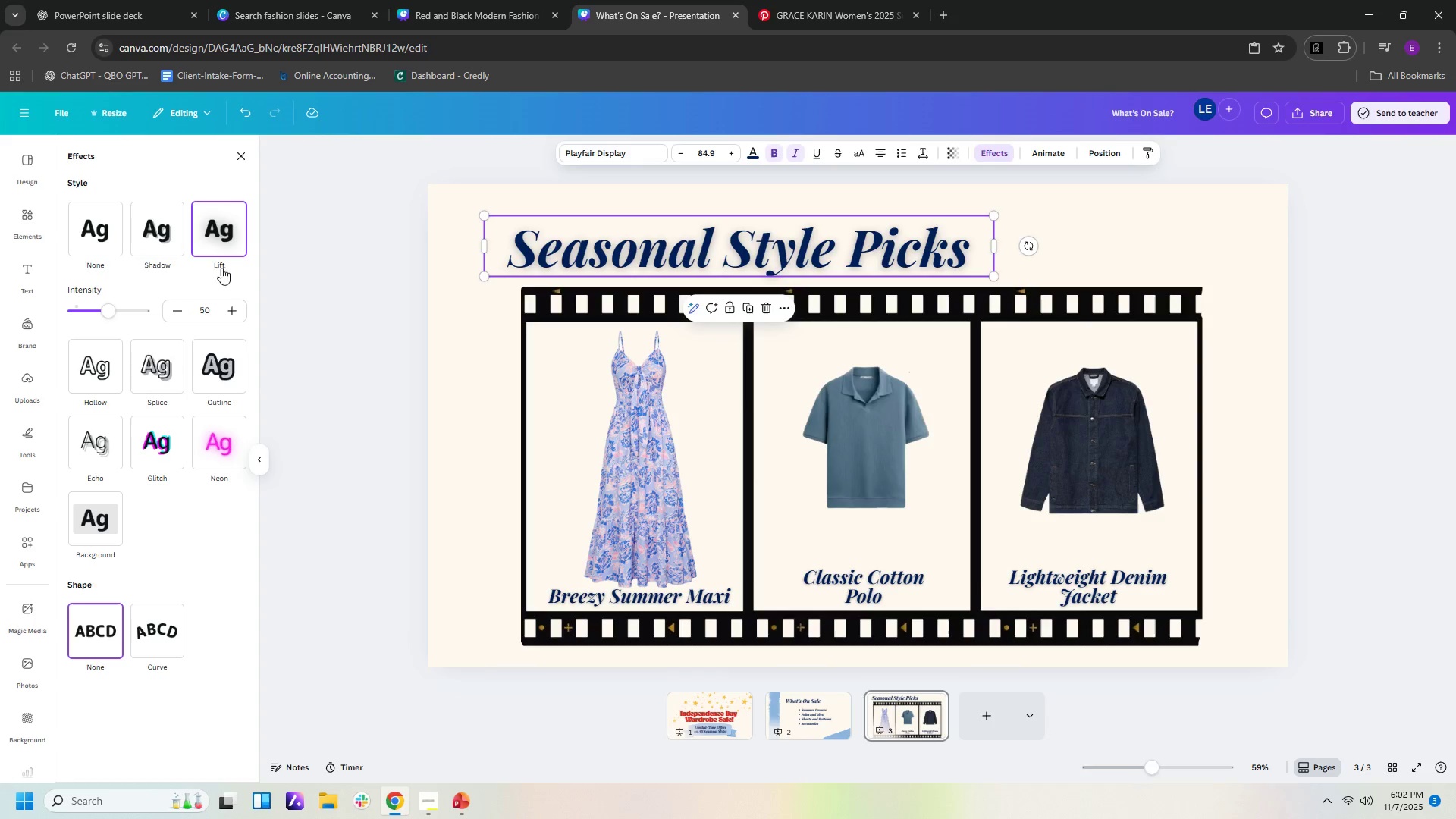 
left_click([153, 259])
 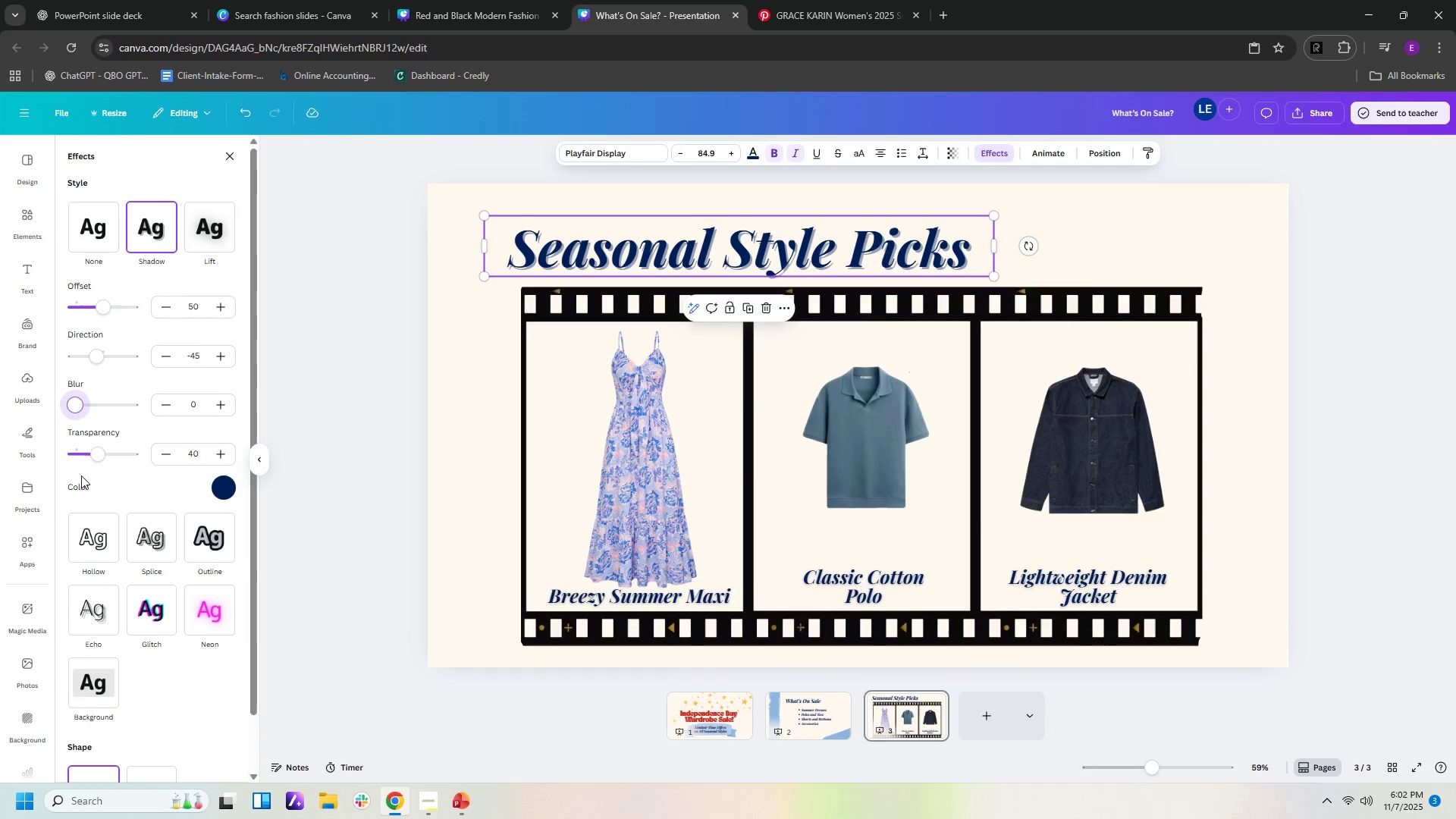 
wait(11.97)
 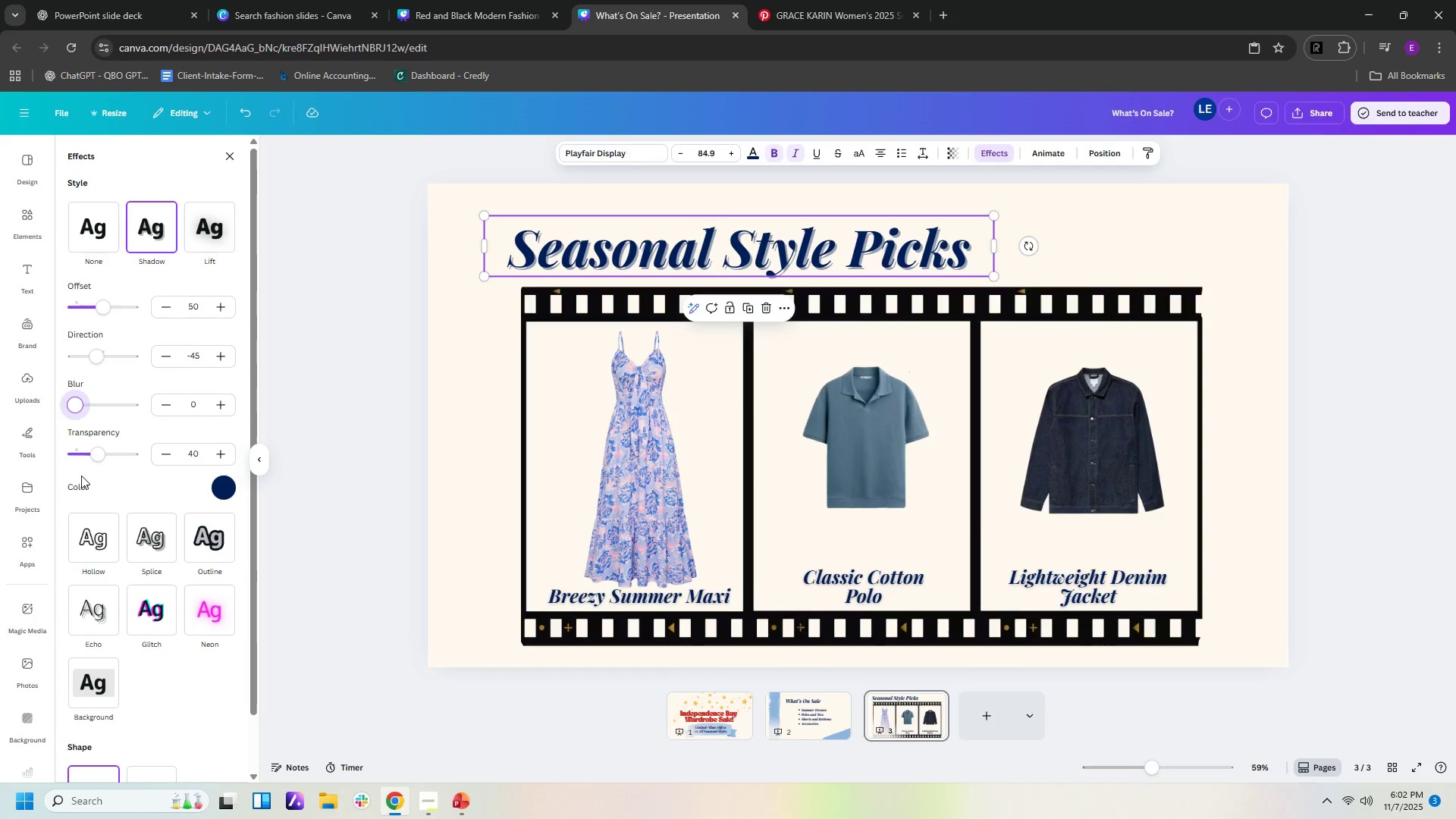 
left_click([230, 158])
 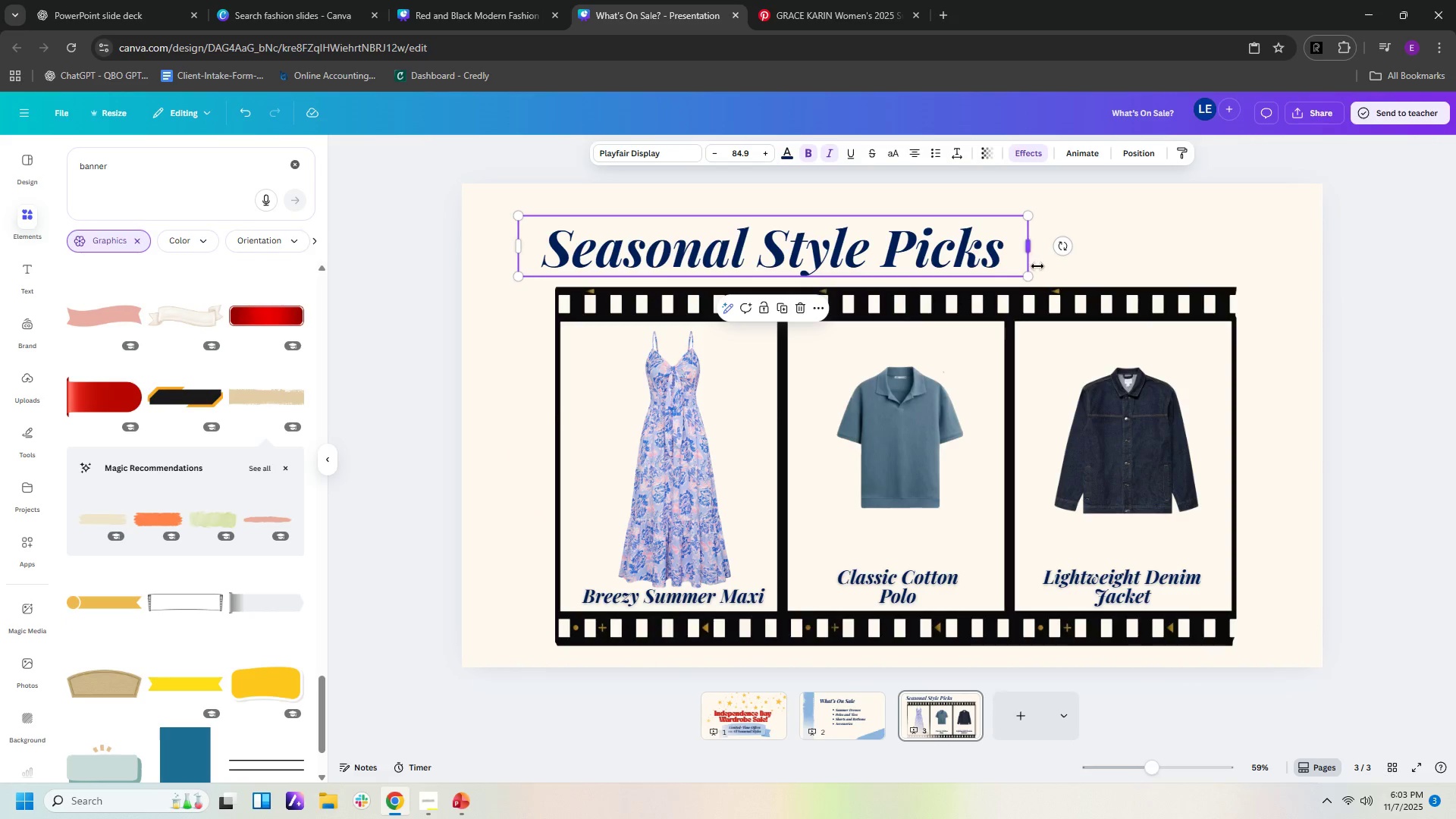 
key(Control+Z)
 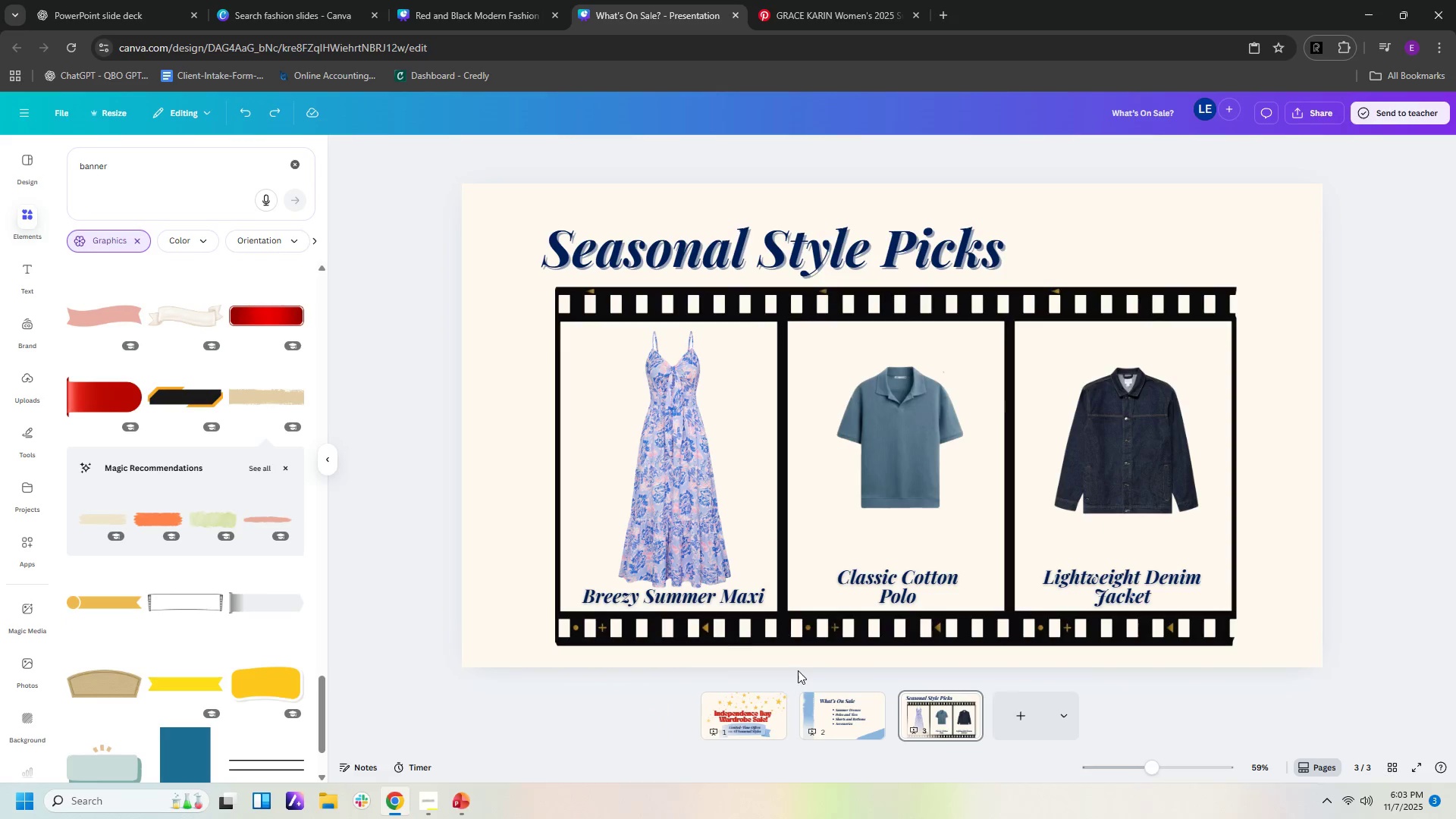 
left_click([876, 706])
 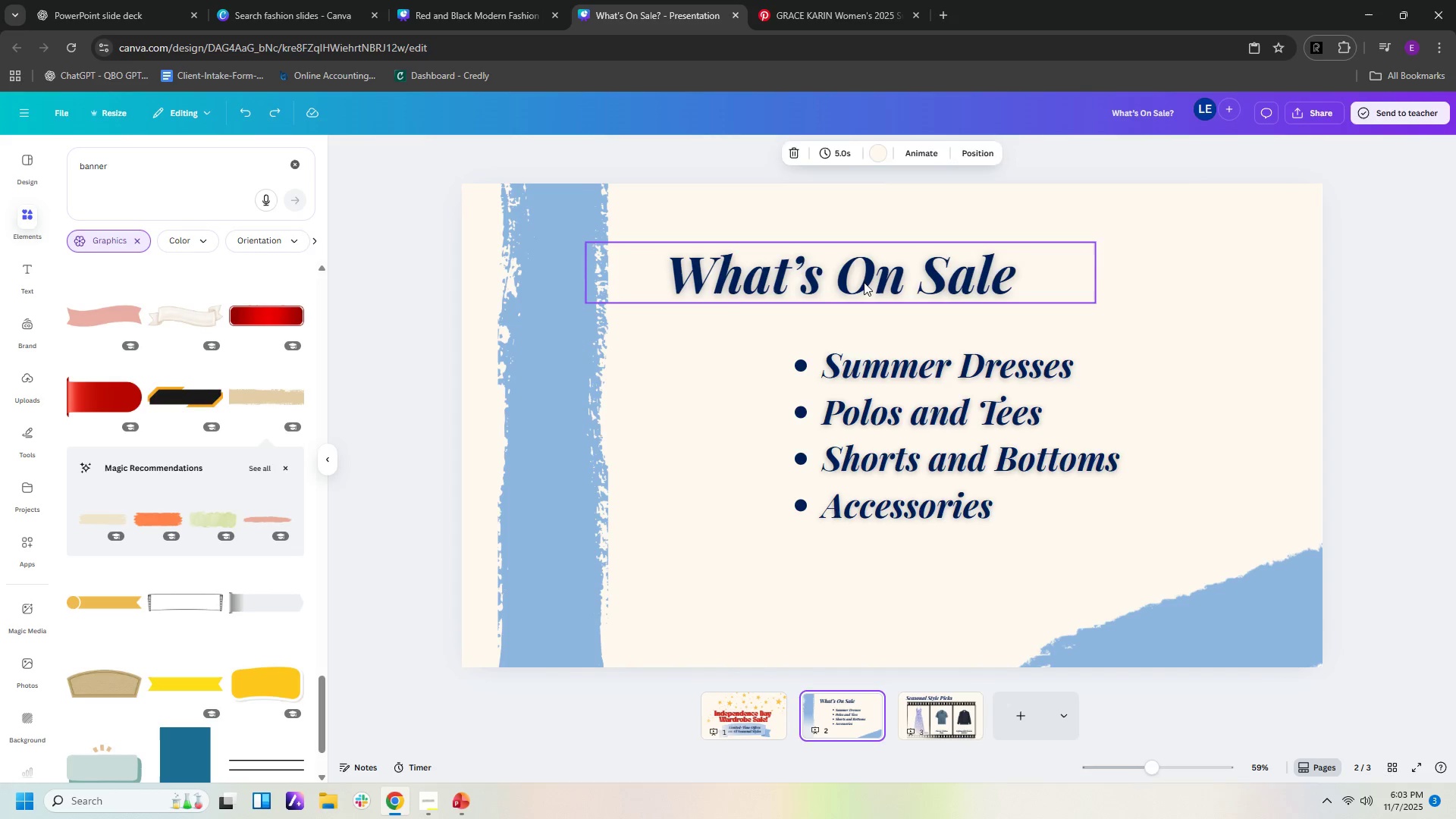 
left_click([864, 282])
 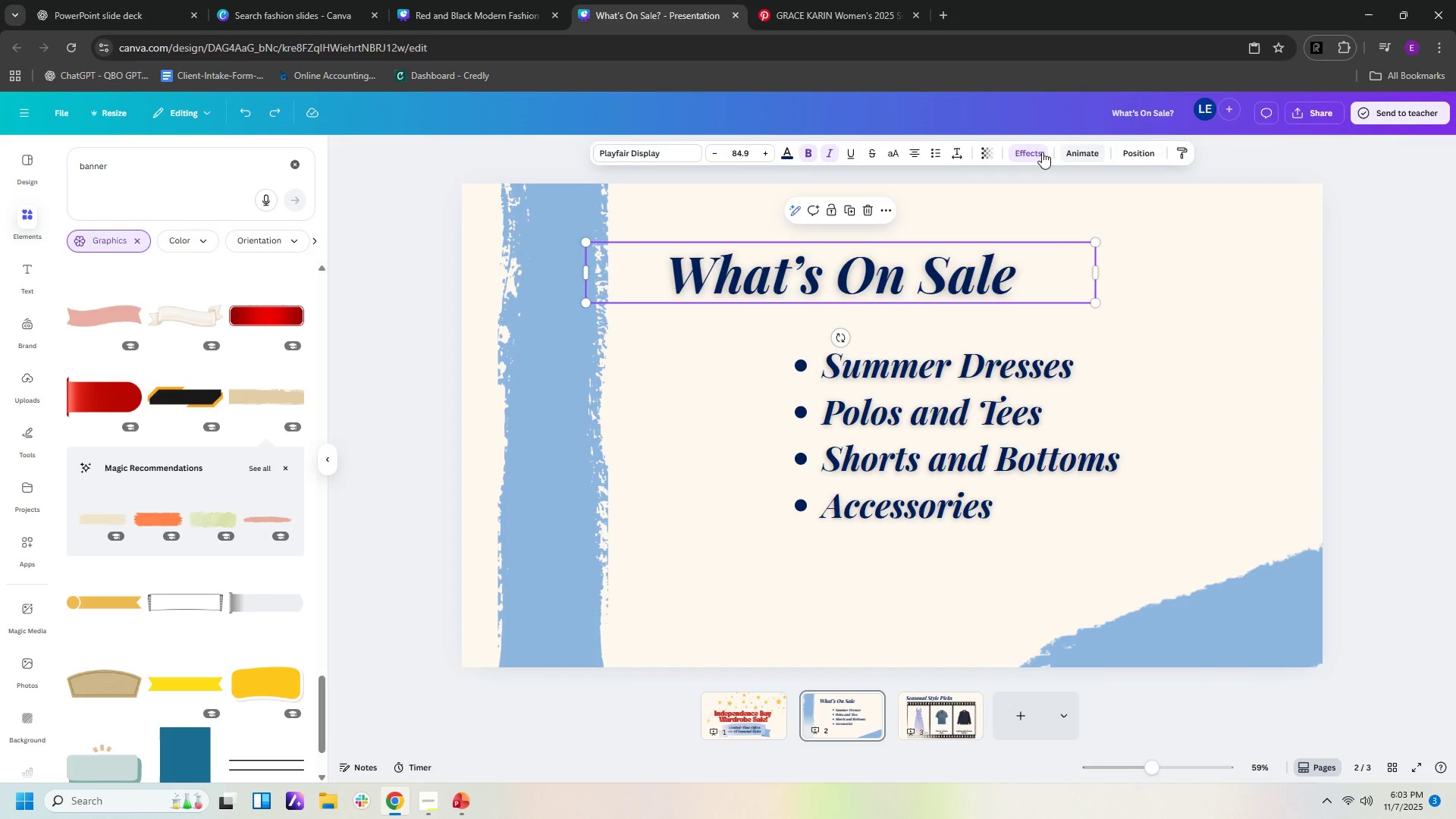 
left_click([1038, 152])
 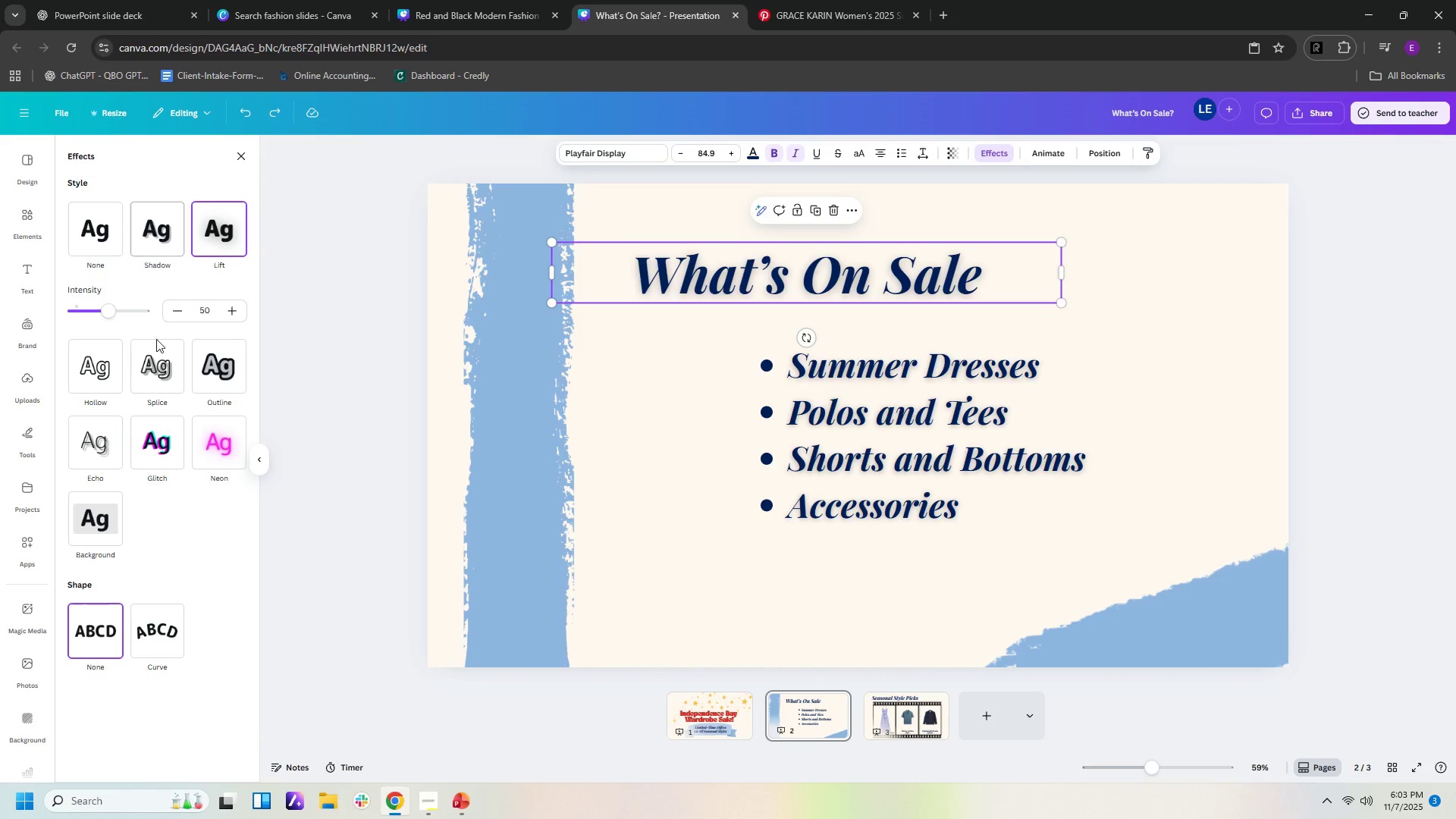 
left_click([161, 229])
 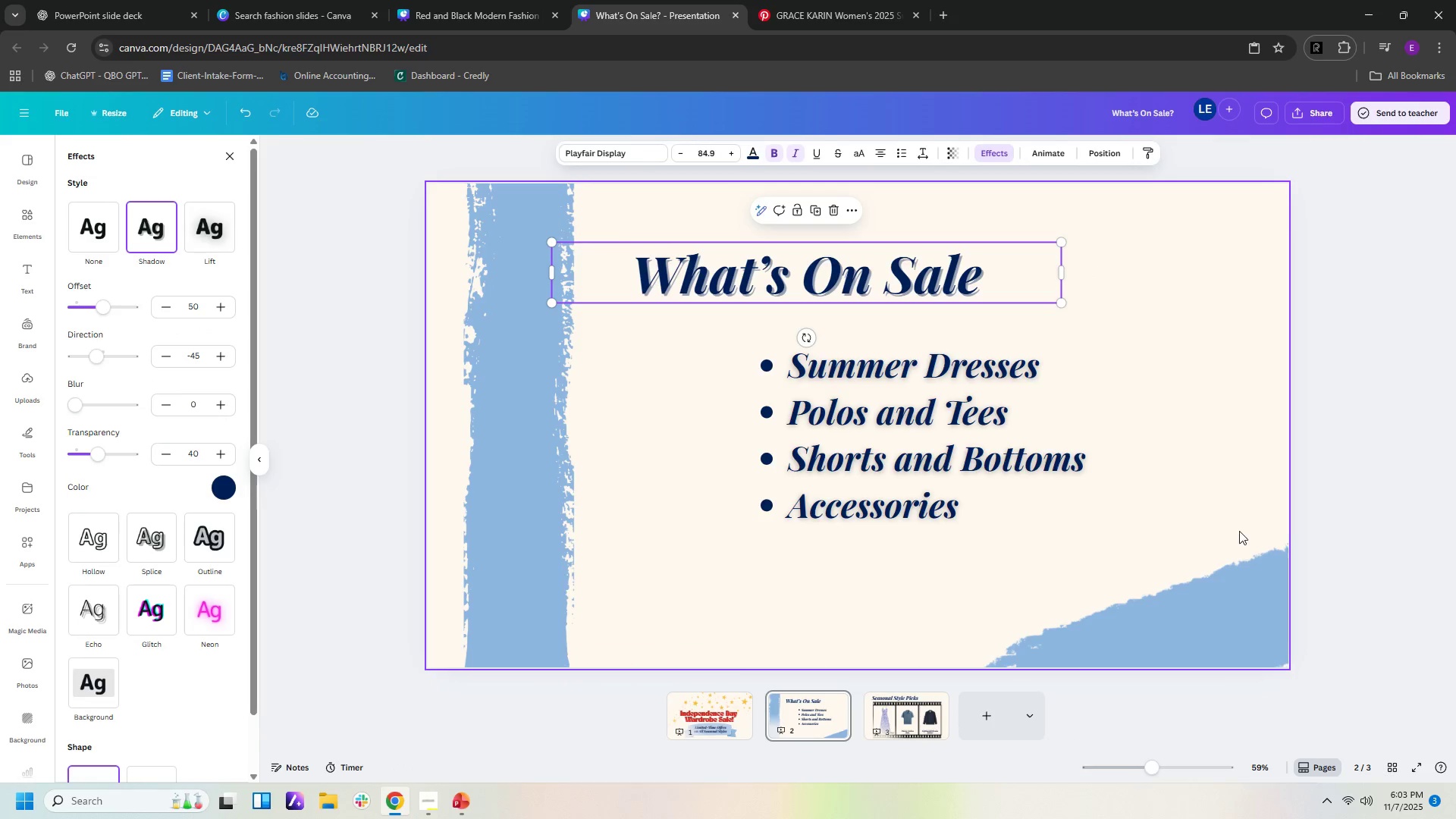 
left_click([1222, 491])
 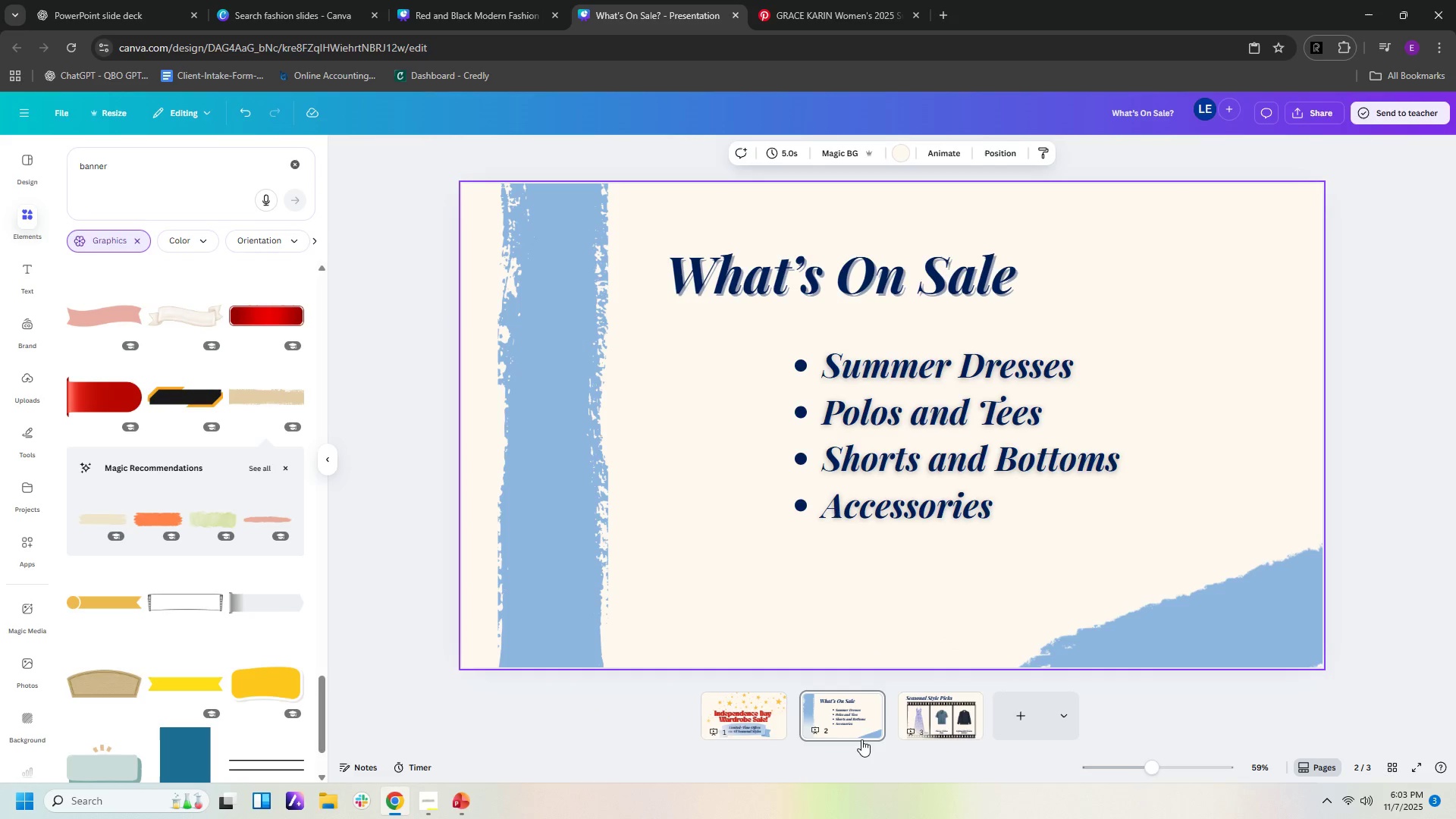 
left_click([861, 735])
 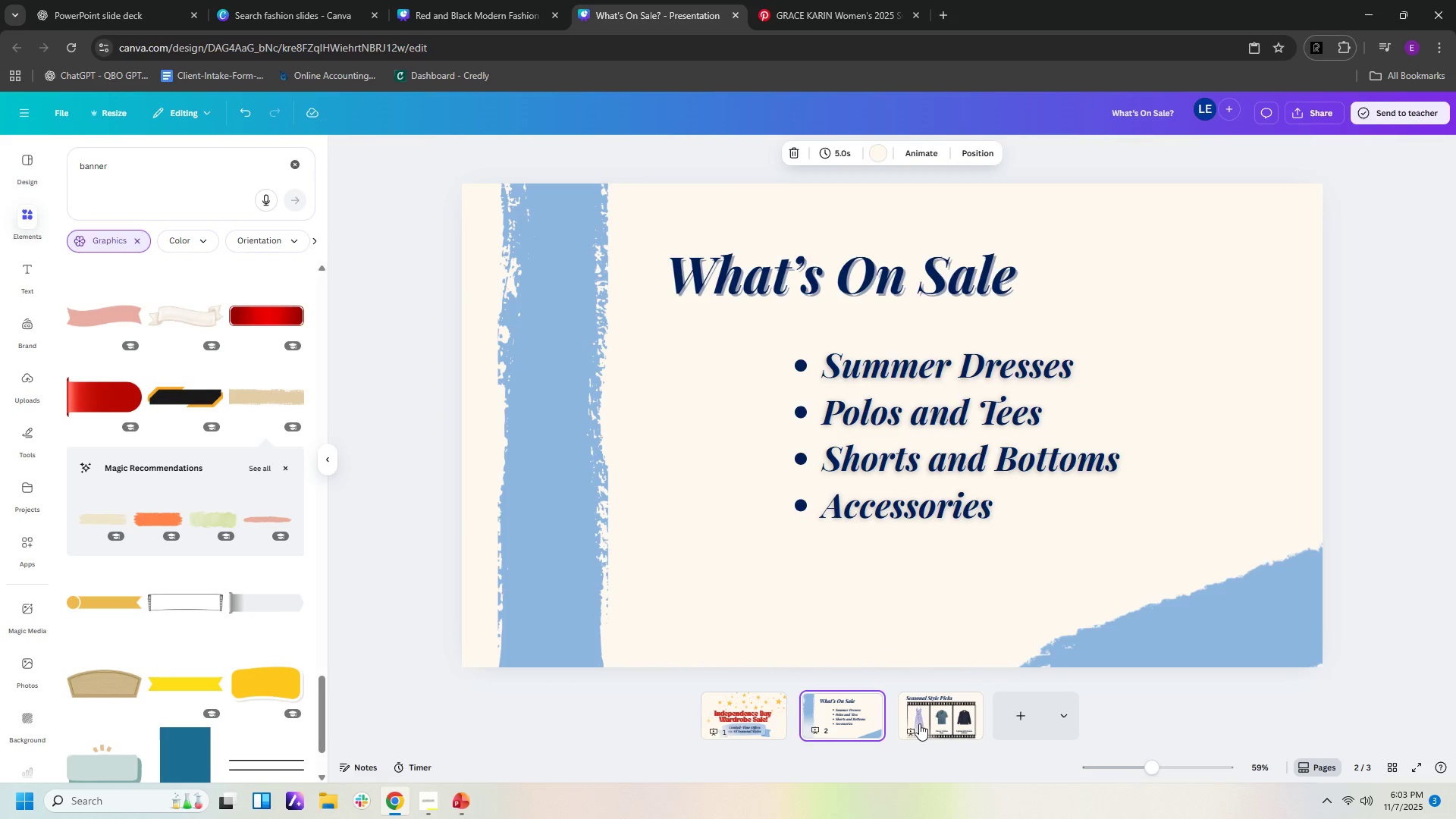 
left_click([919, 723])
 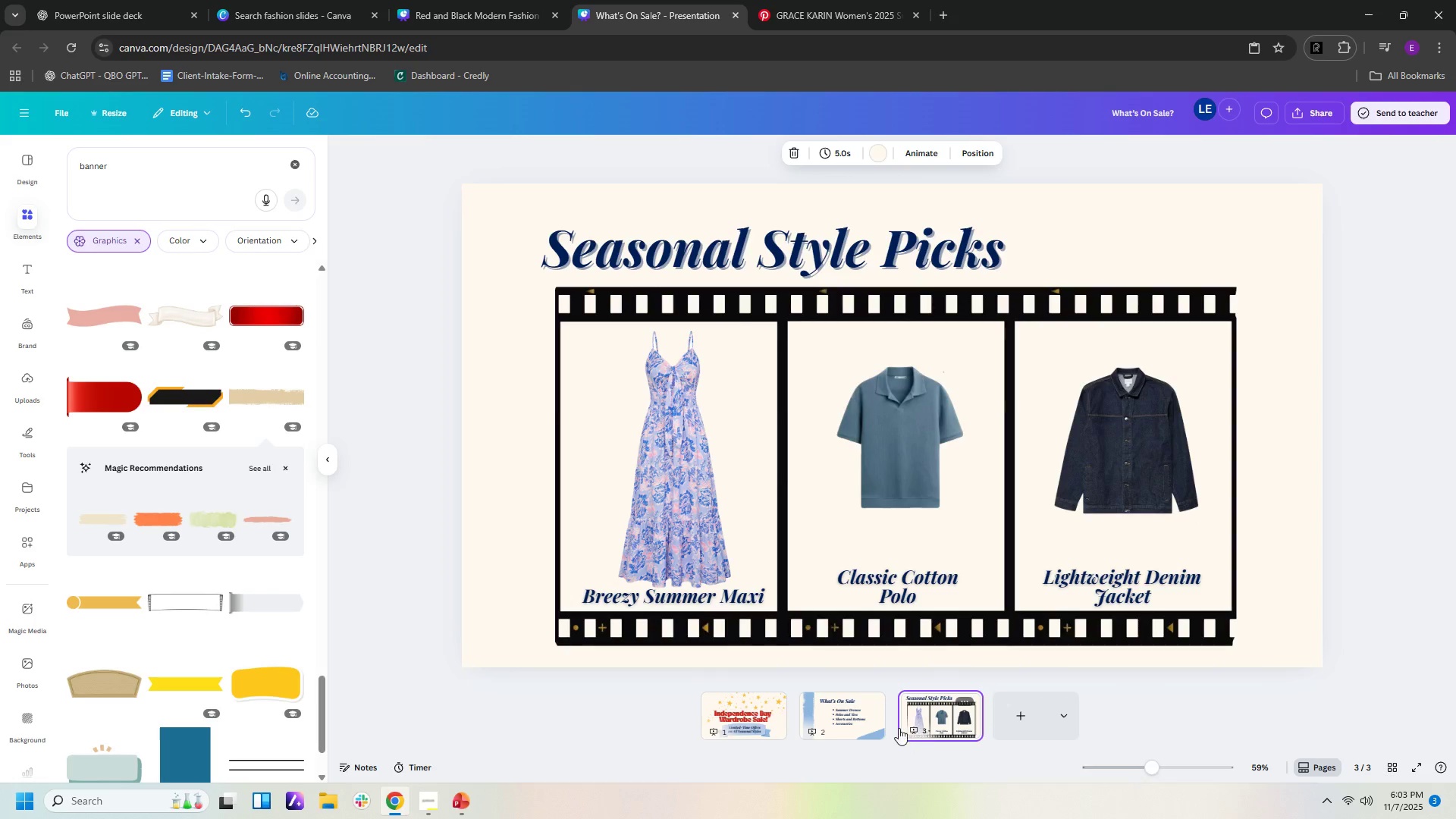 
mouse_move([874, 249])
 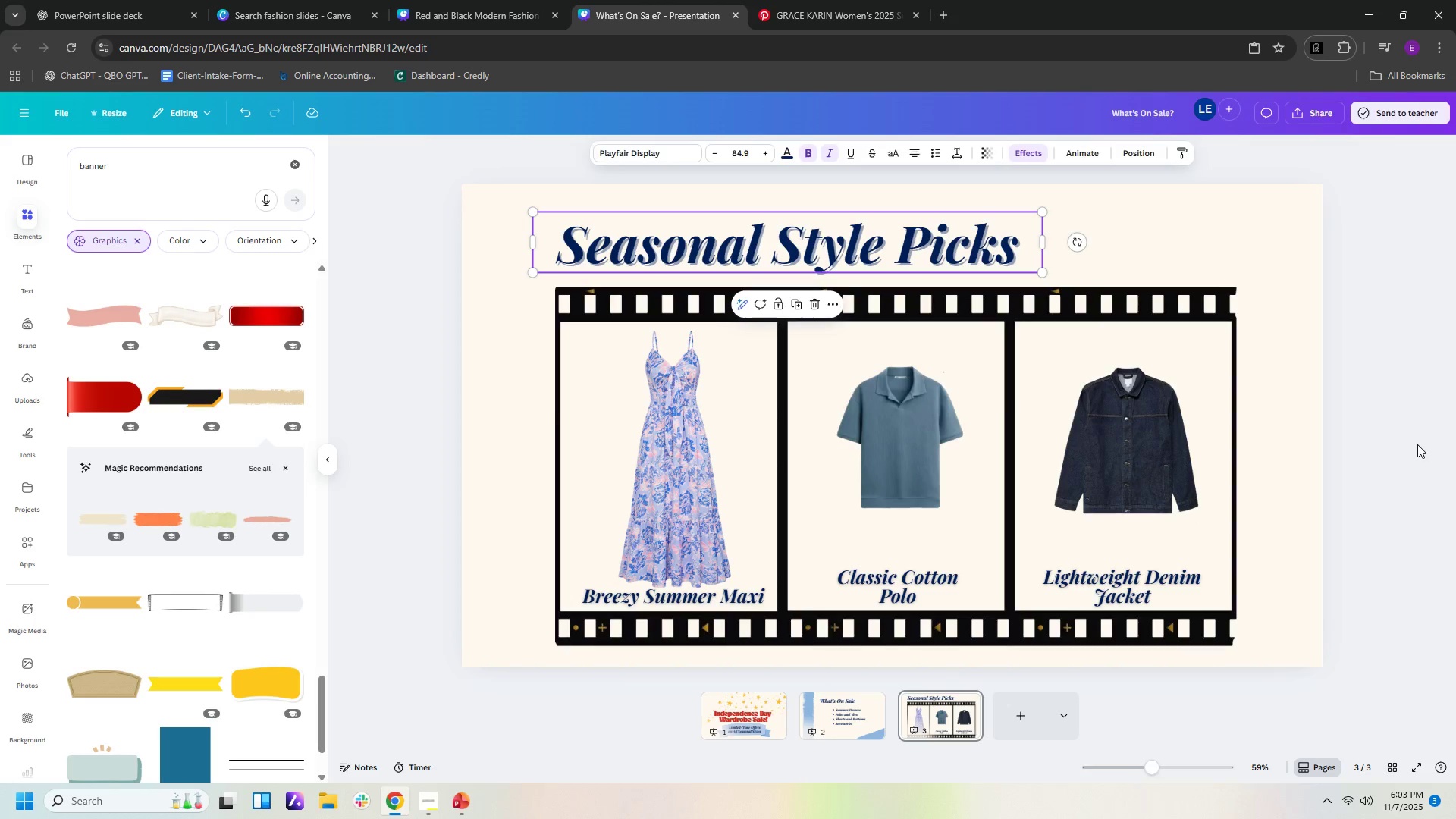 
left_click([1417, 444])
 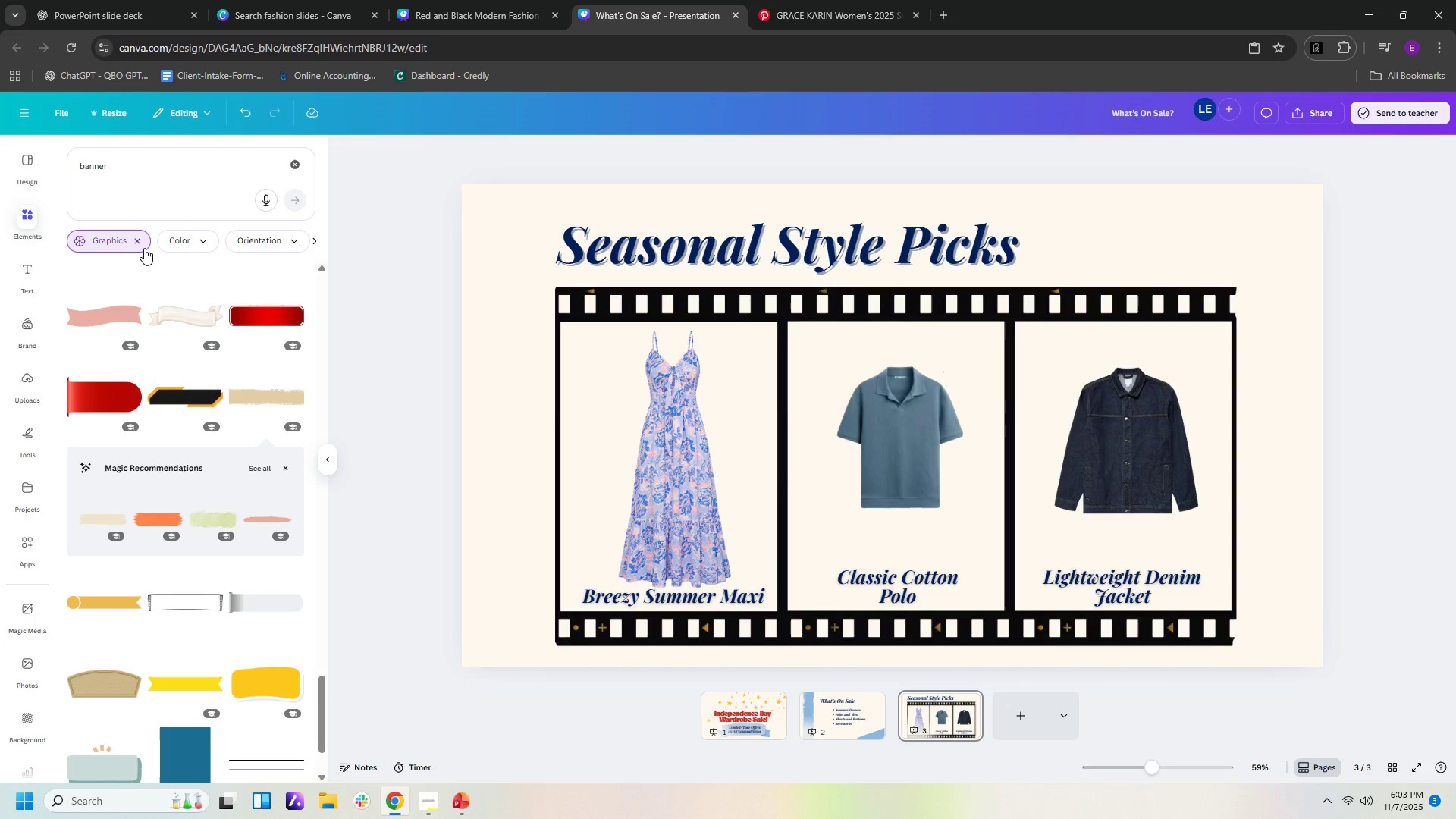 
wait(12.84)
 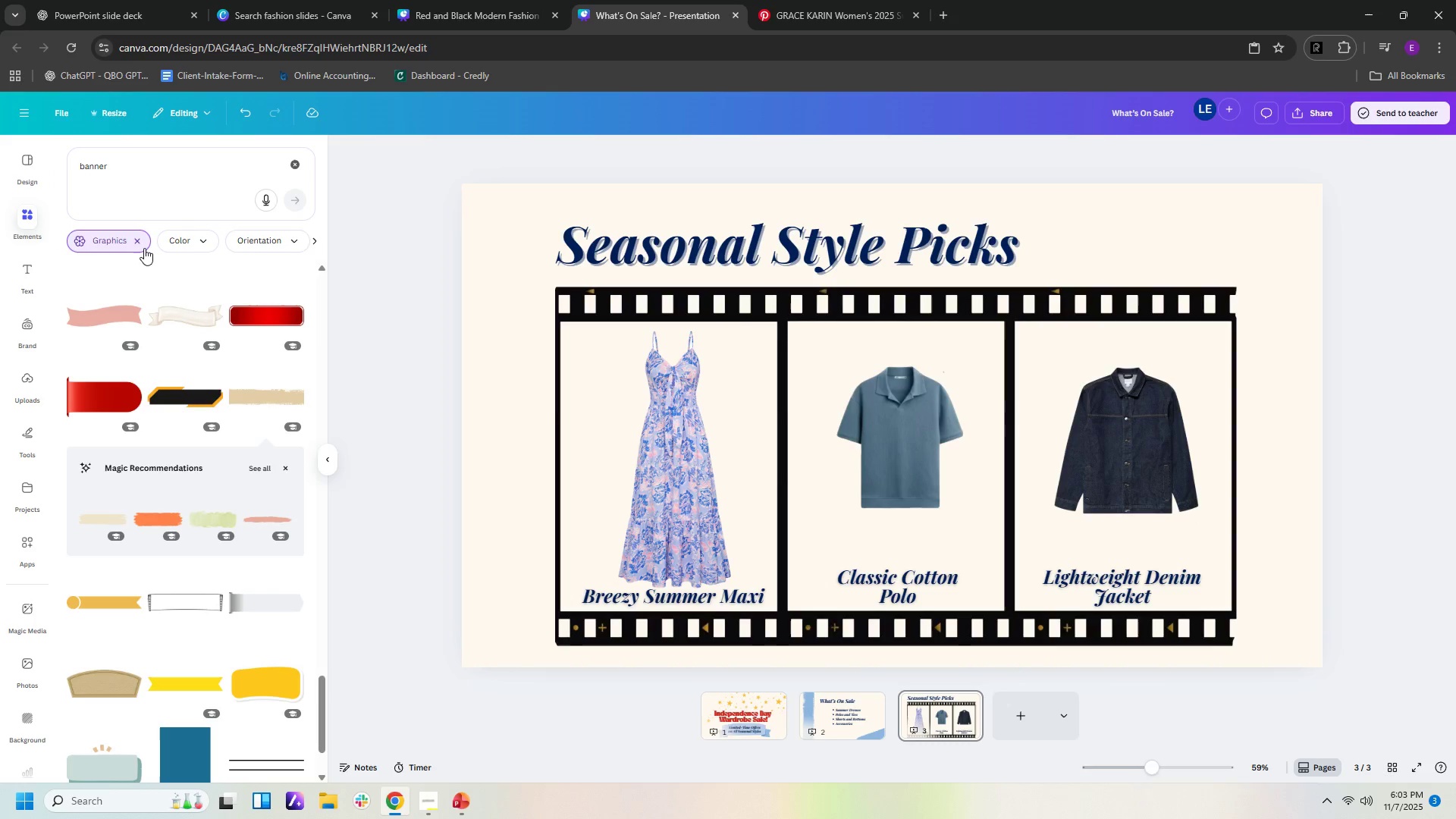 
left_click([253, 469])
 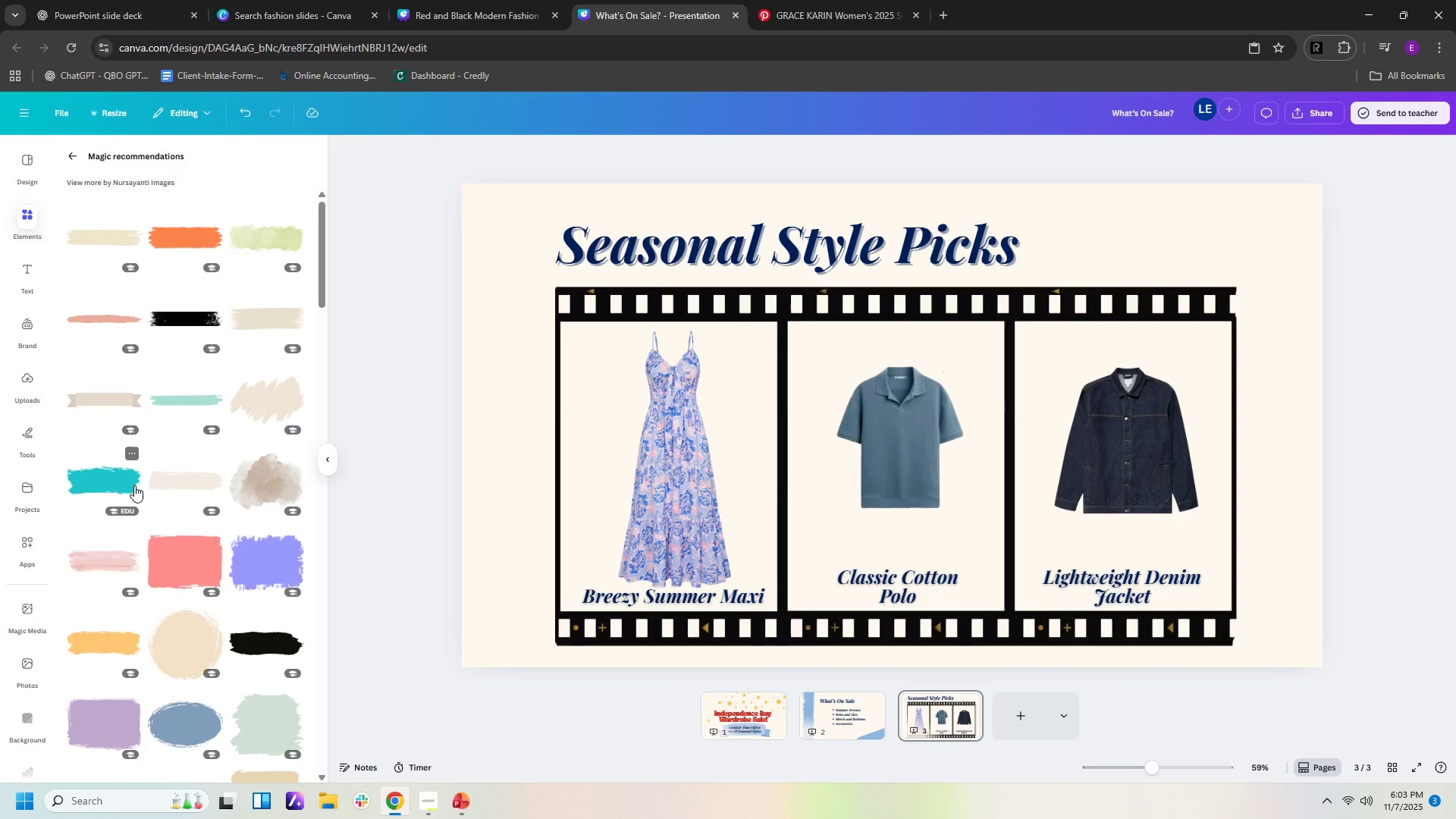 
wait(5.33)
 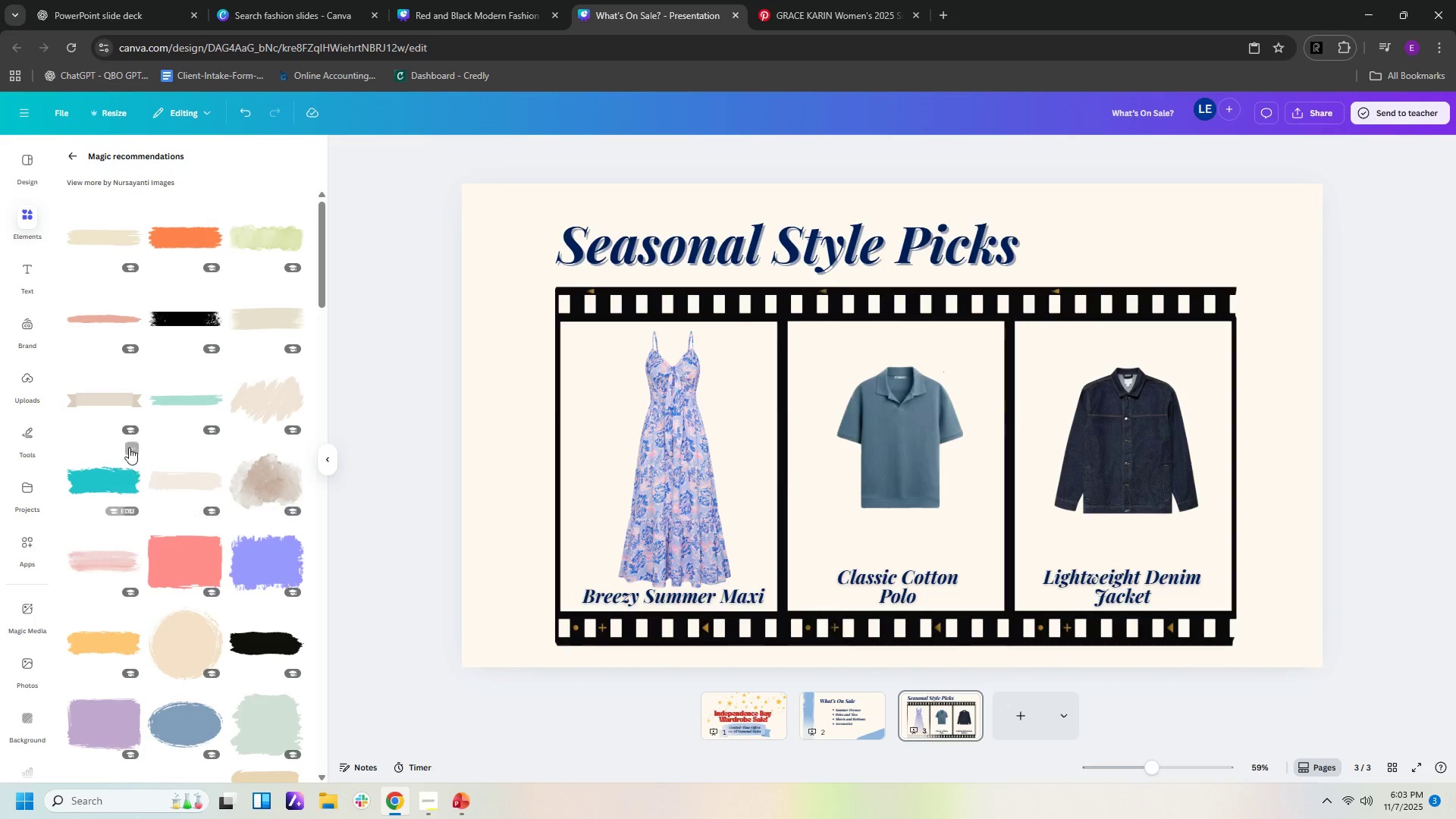 
scroll: coordinate [134, 485], scroll_direction: down, amount: 1.0
 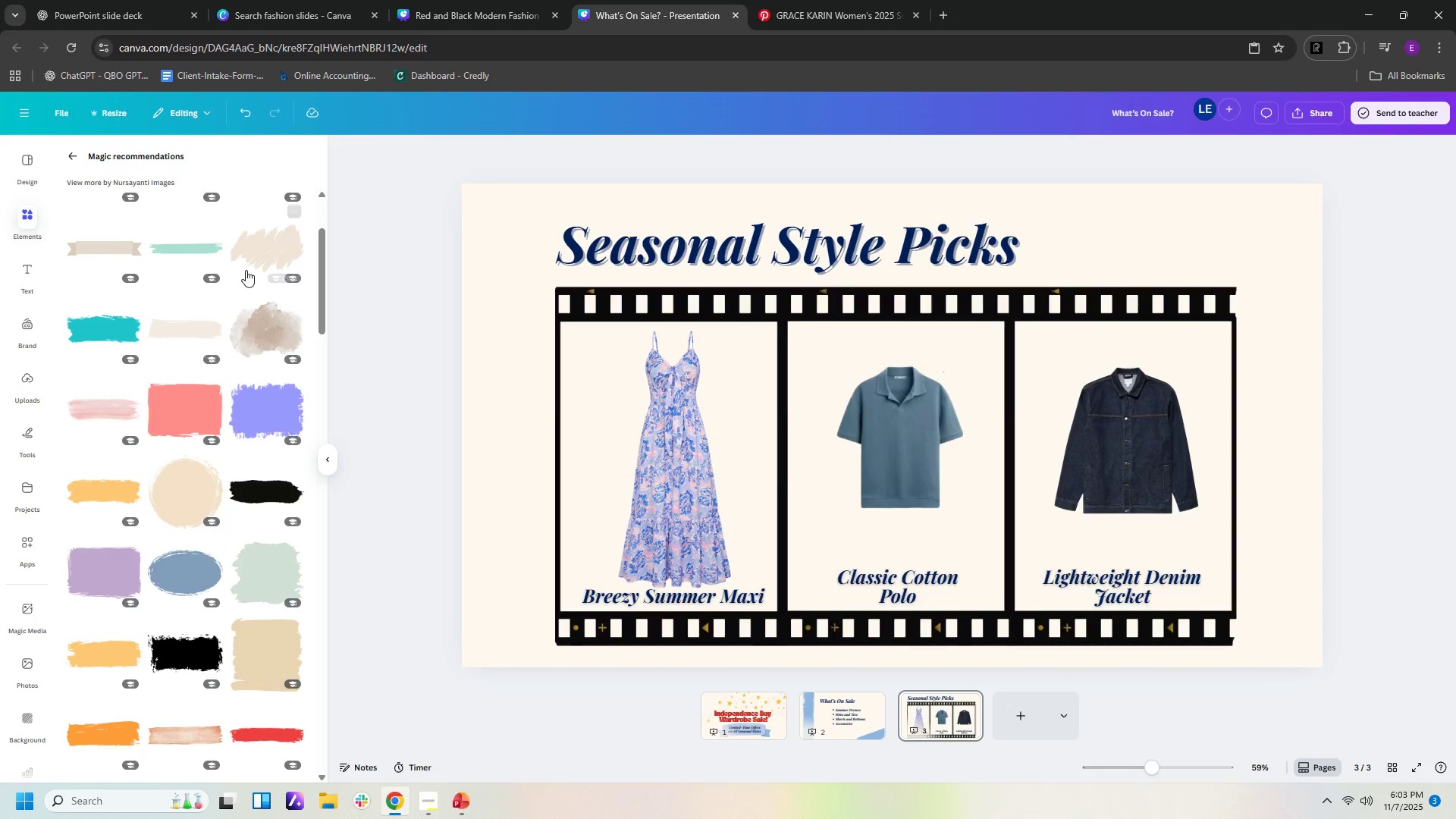 
left_click([254, 257])
 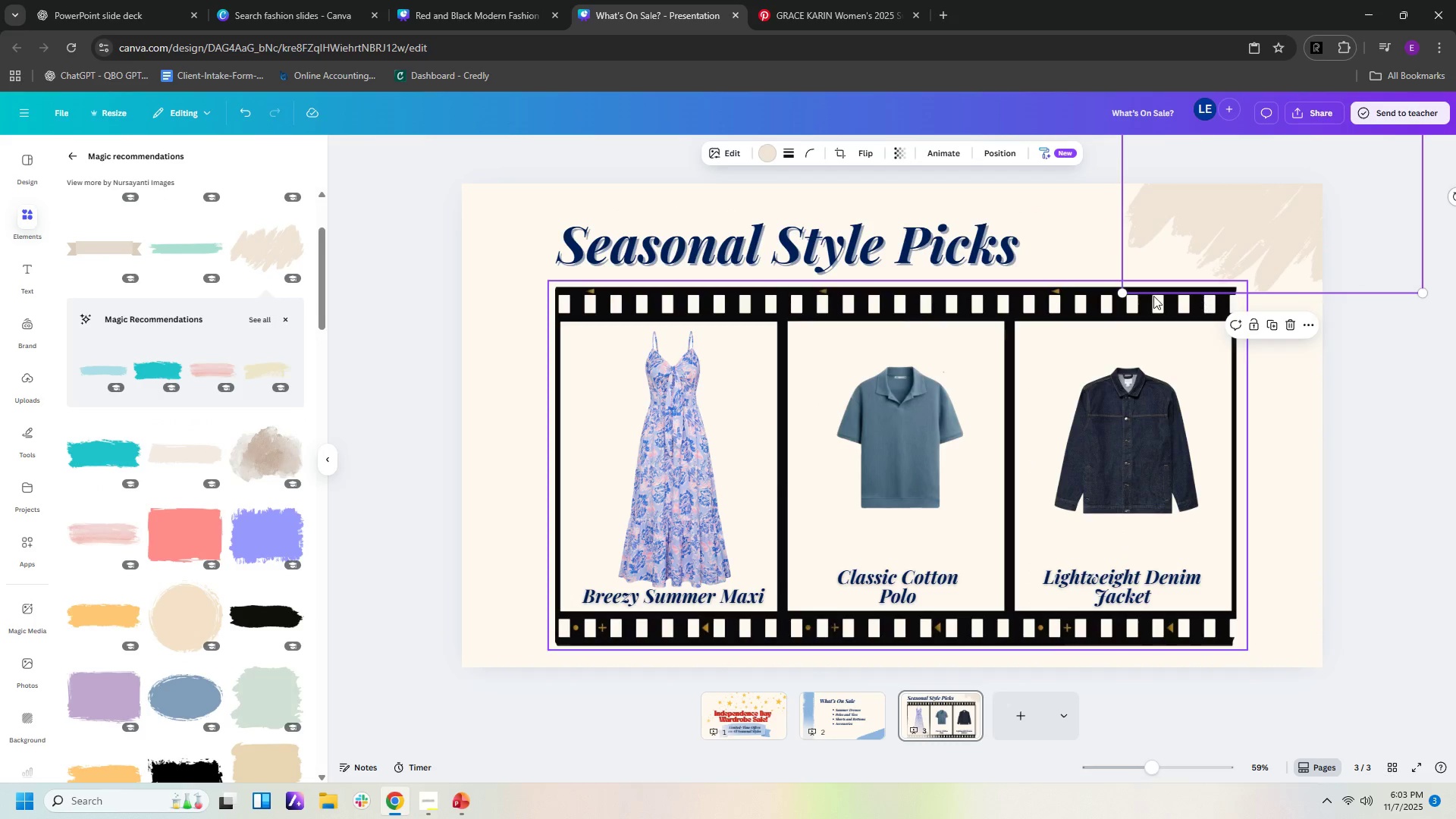 
wait(5.81)
 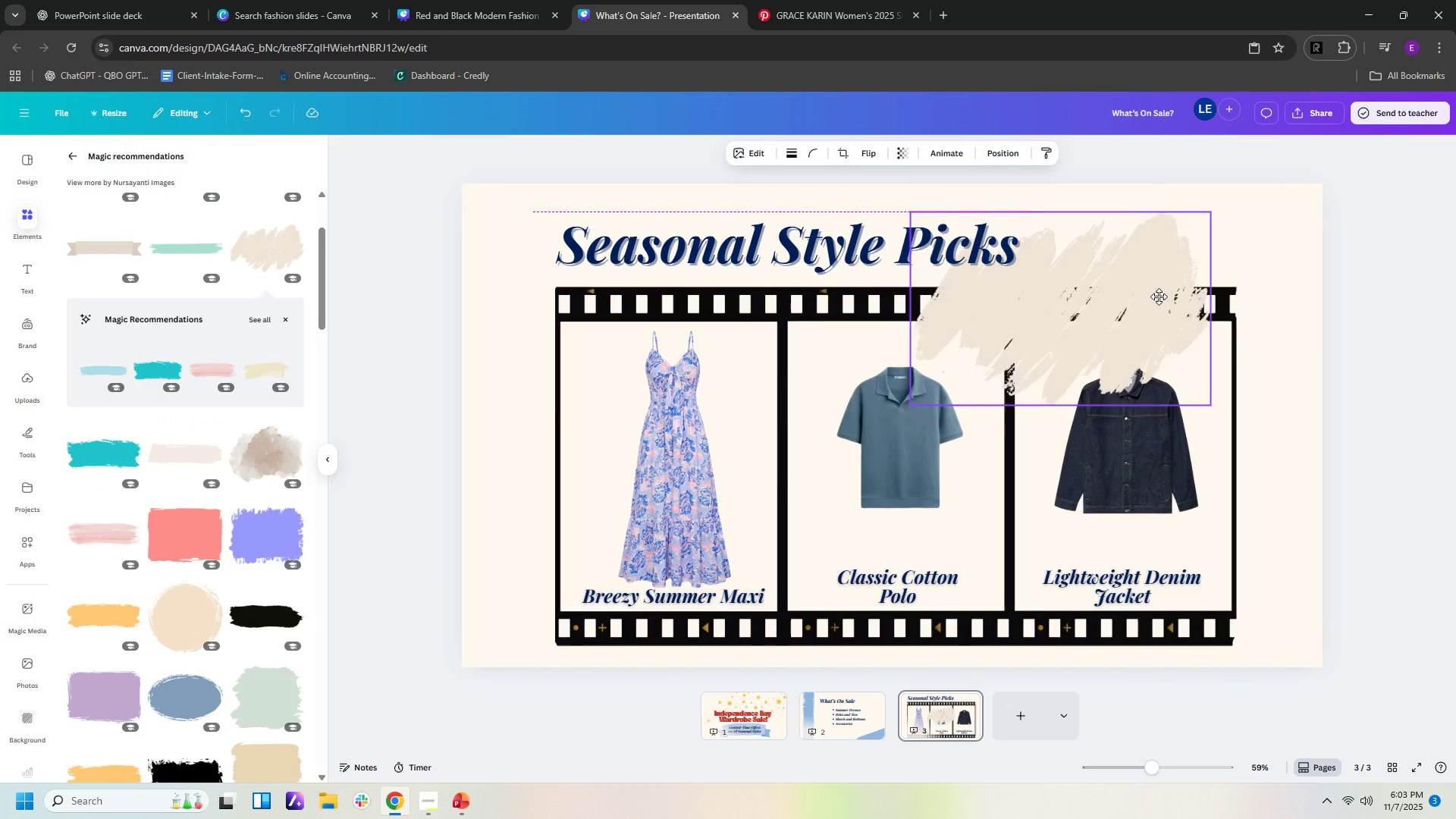 
left_click([776, 151])
 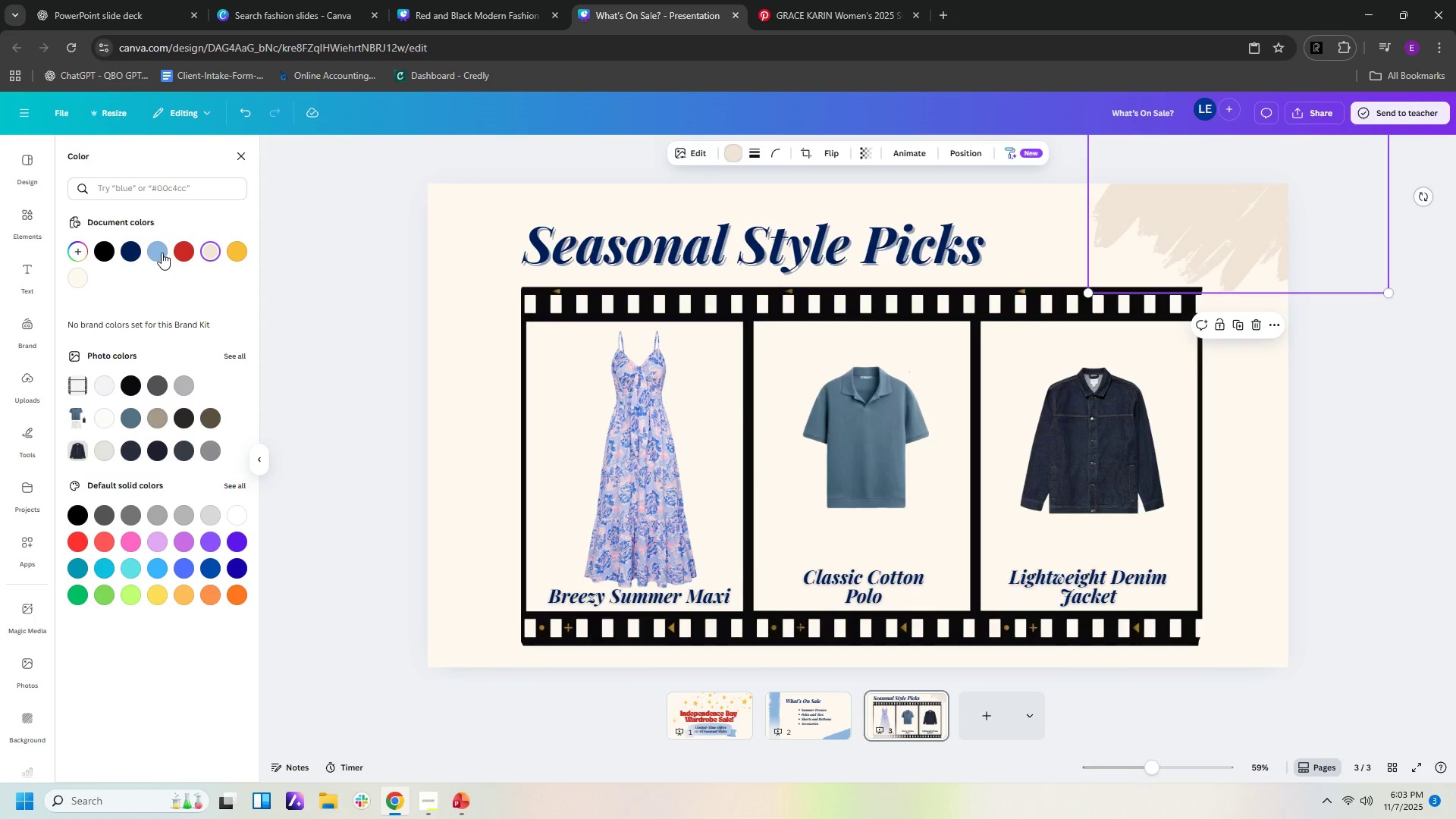 
double_click([162, 253])
 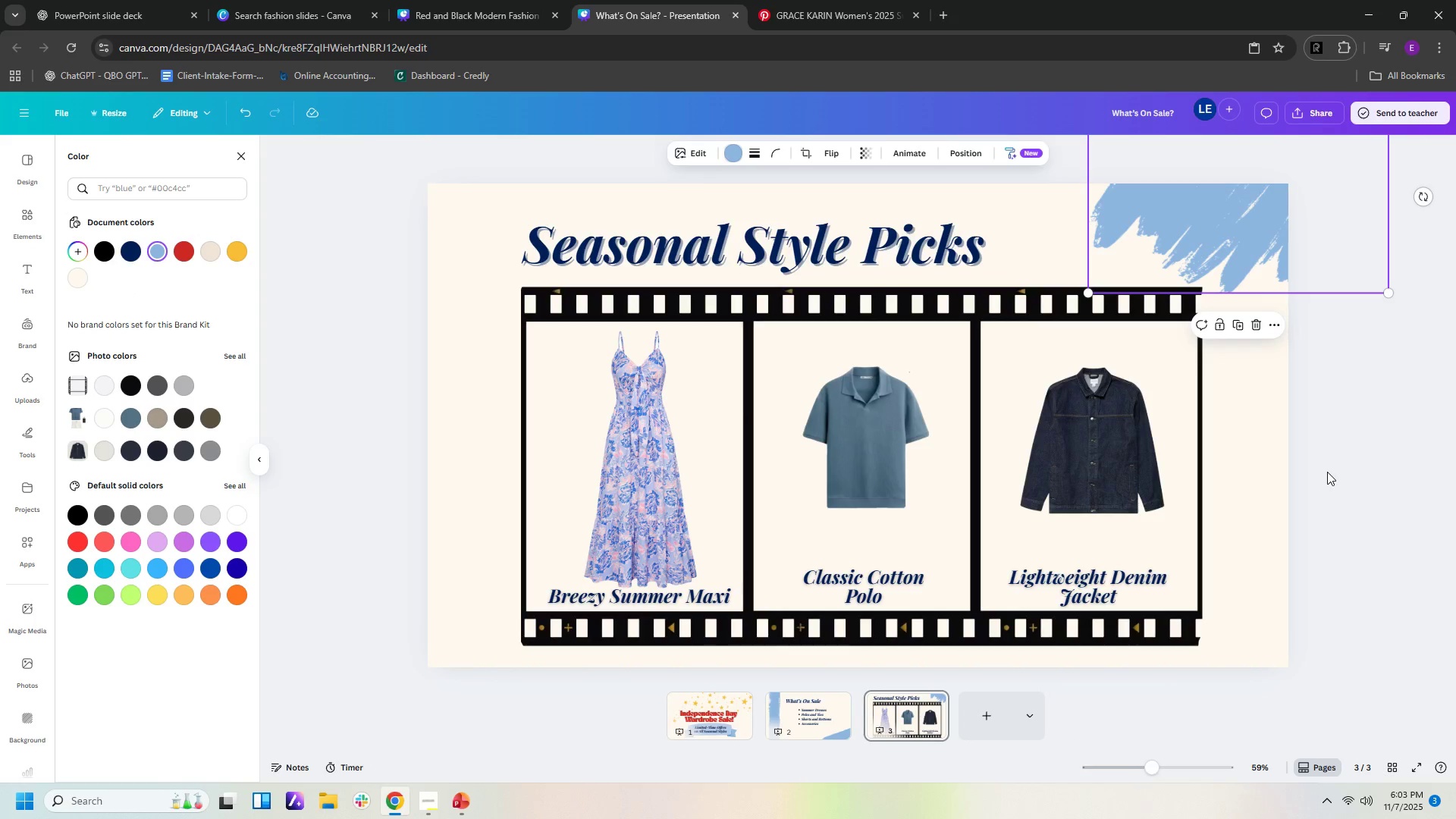 
left_click([1282, 538])
 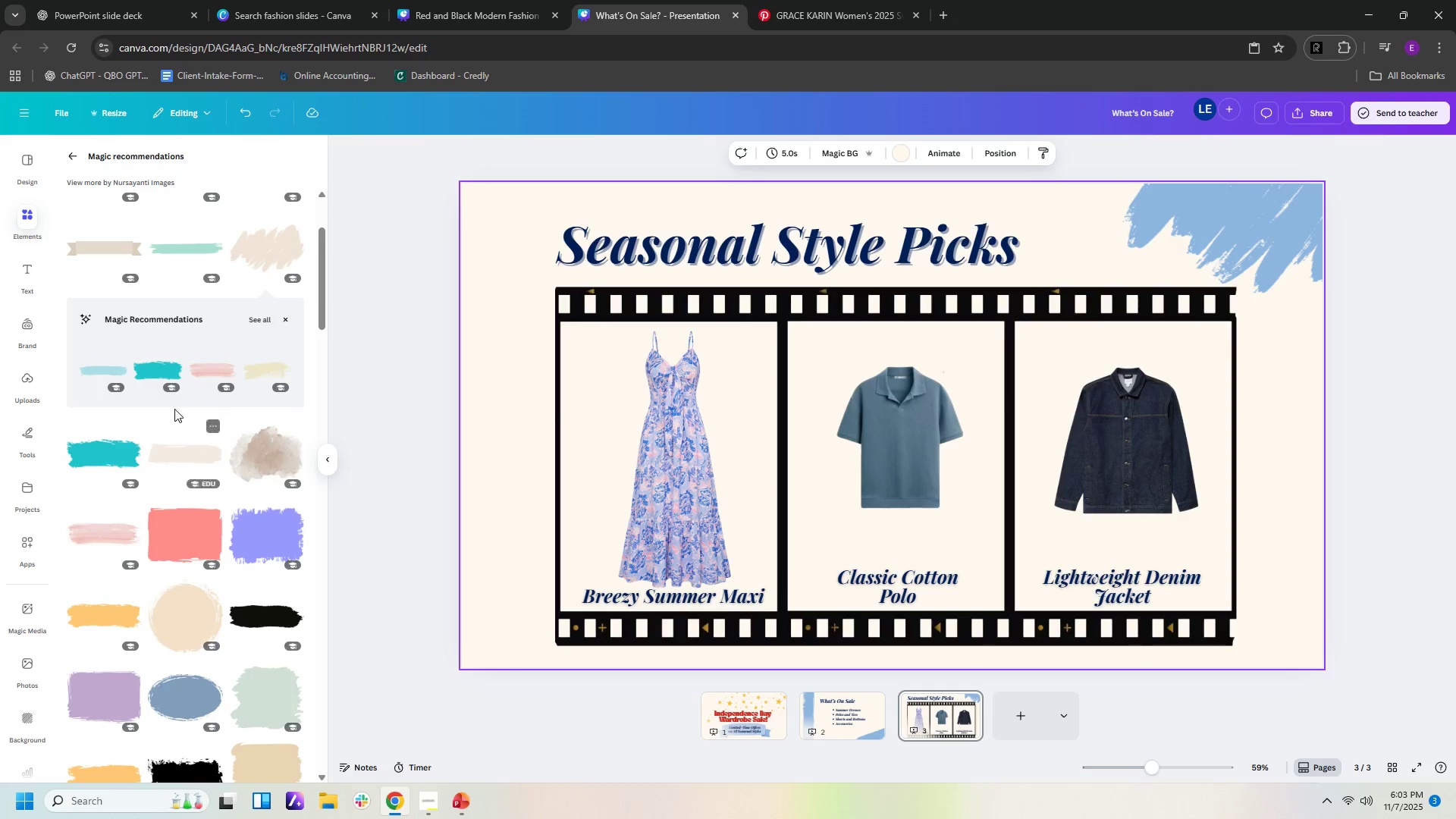 
left_click([270, 360])
 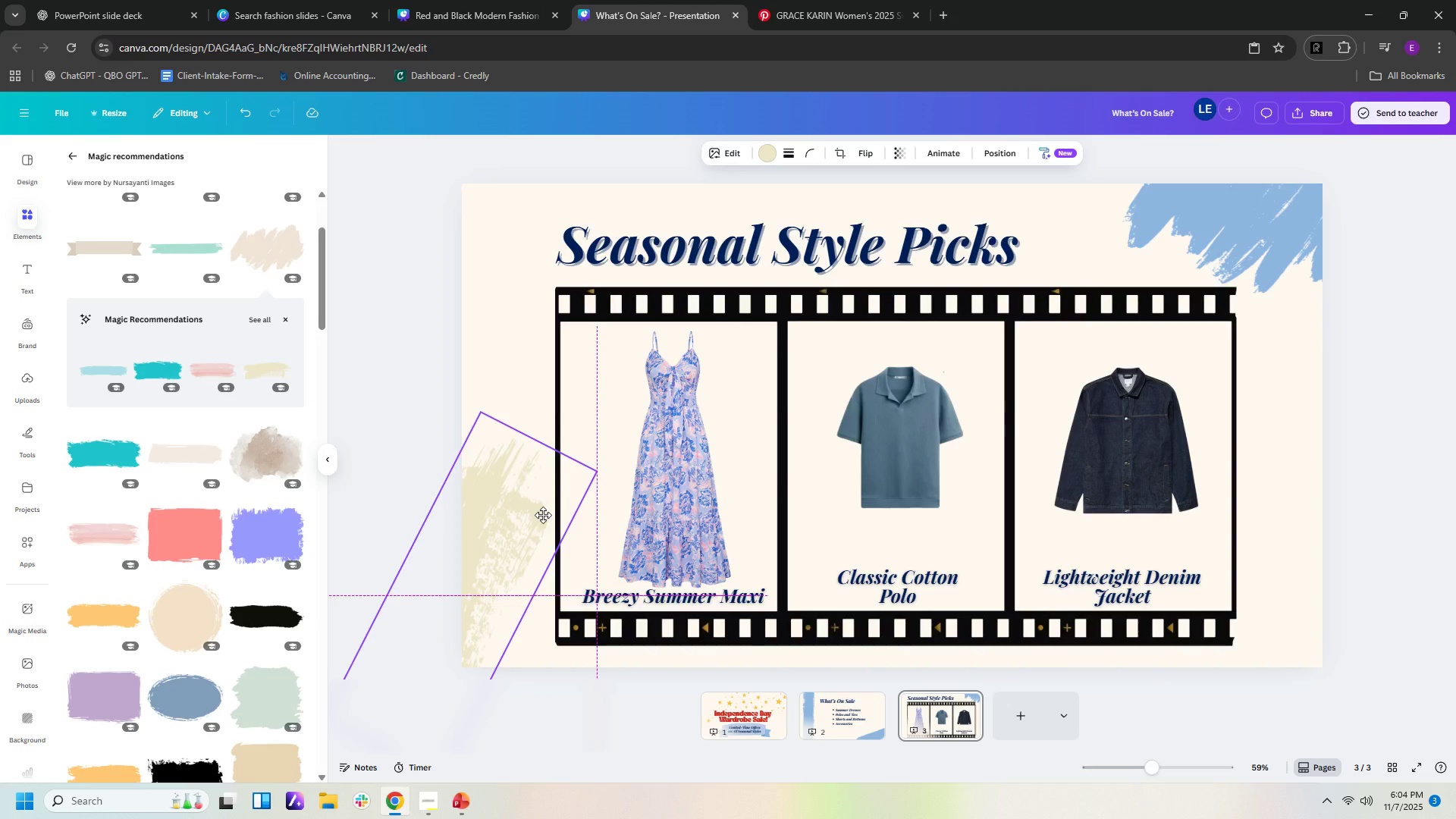 
wait(19.0)
 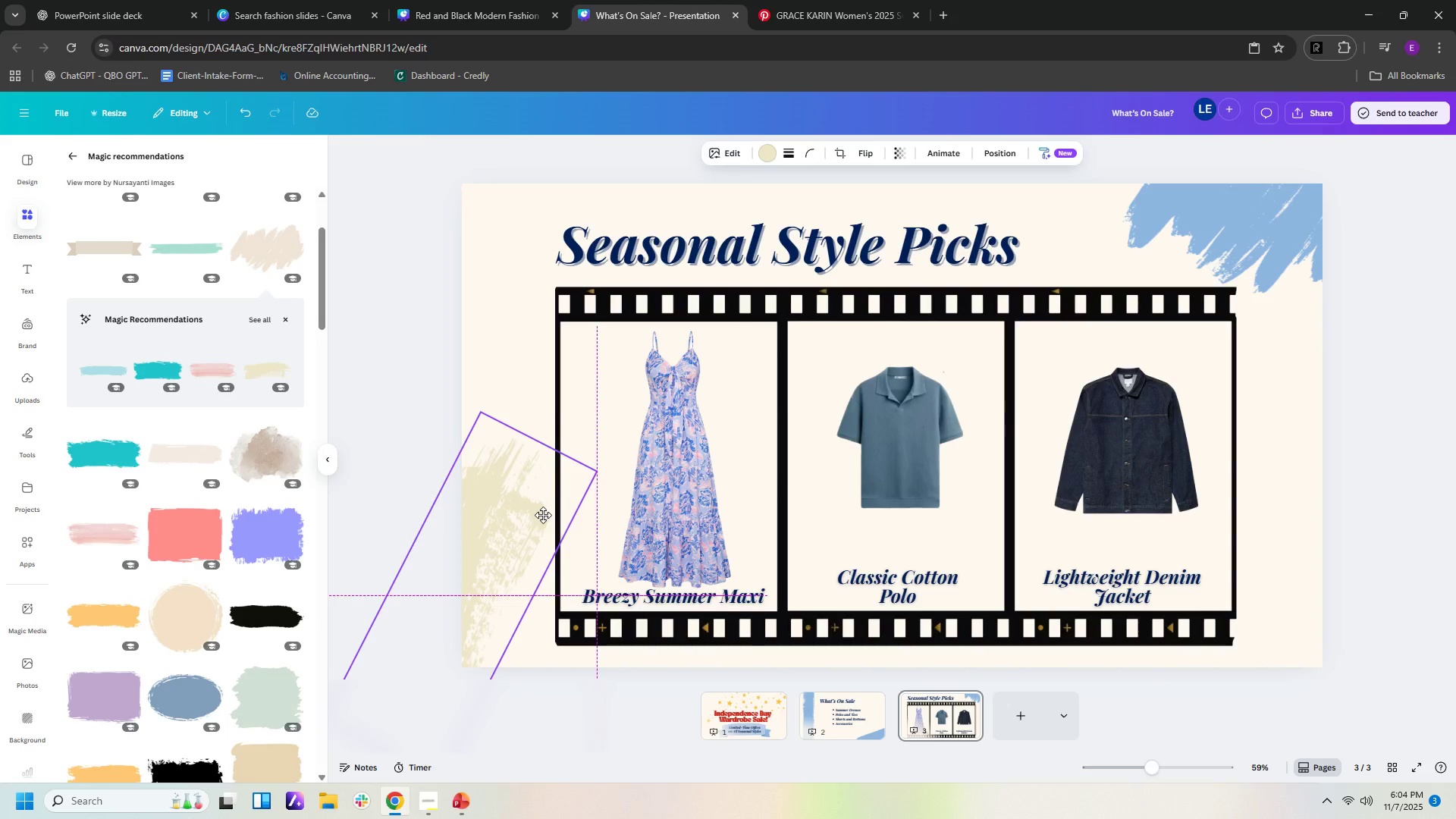 
left_click([650, 715])
 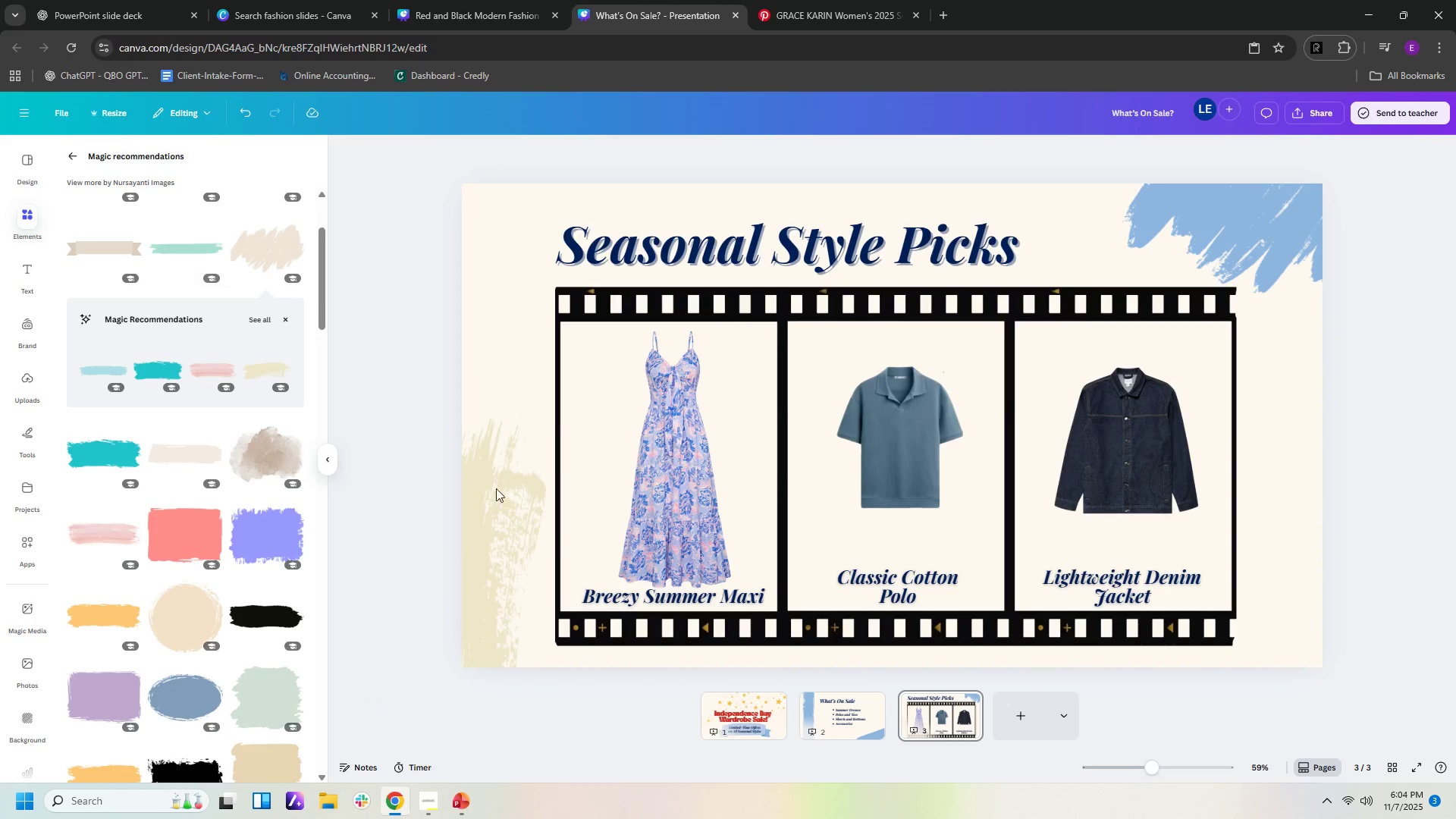 
left_click([488, 560])
 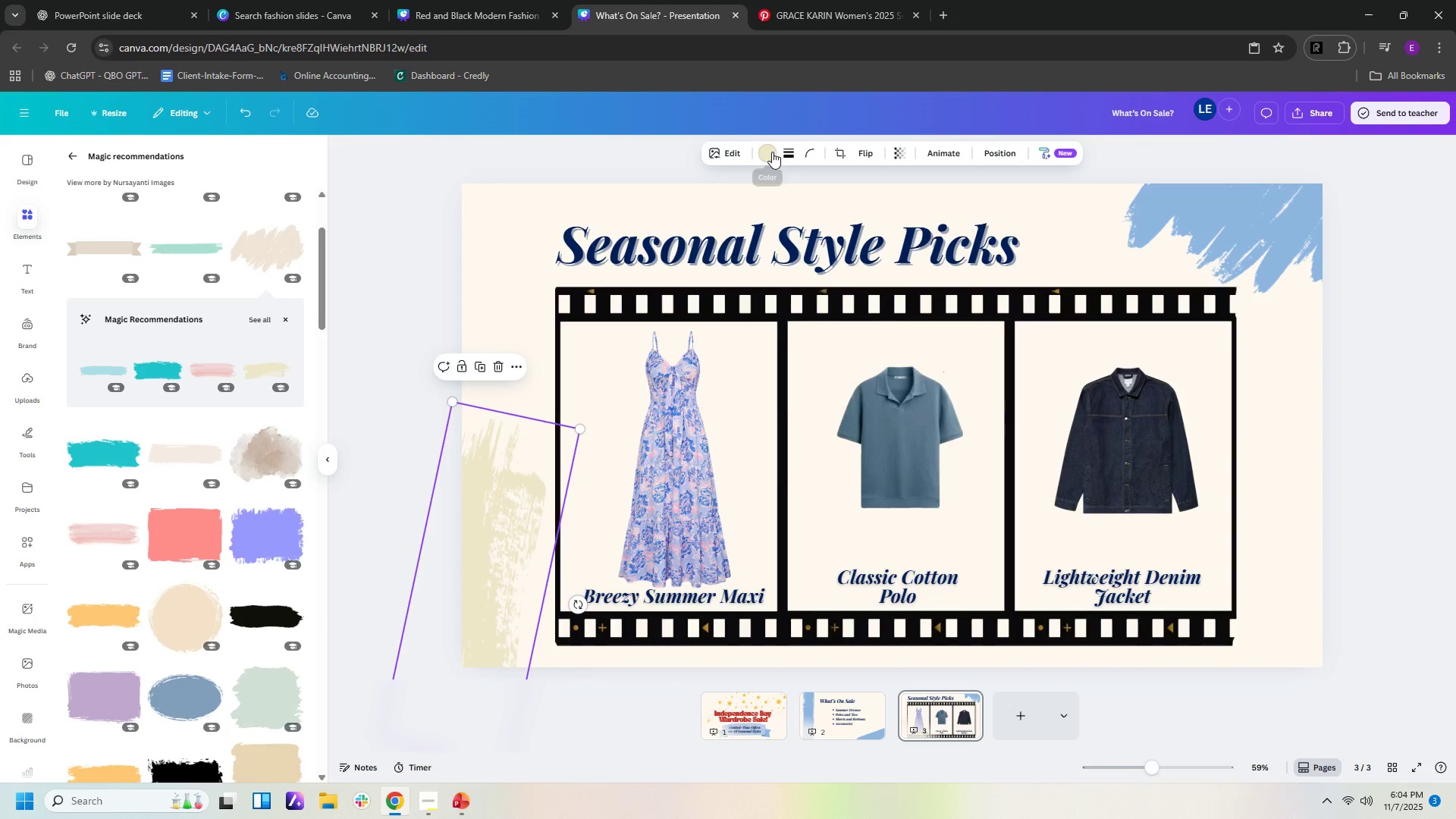 
left_click([770, 152])
 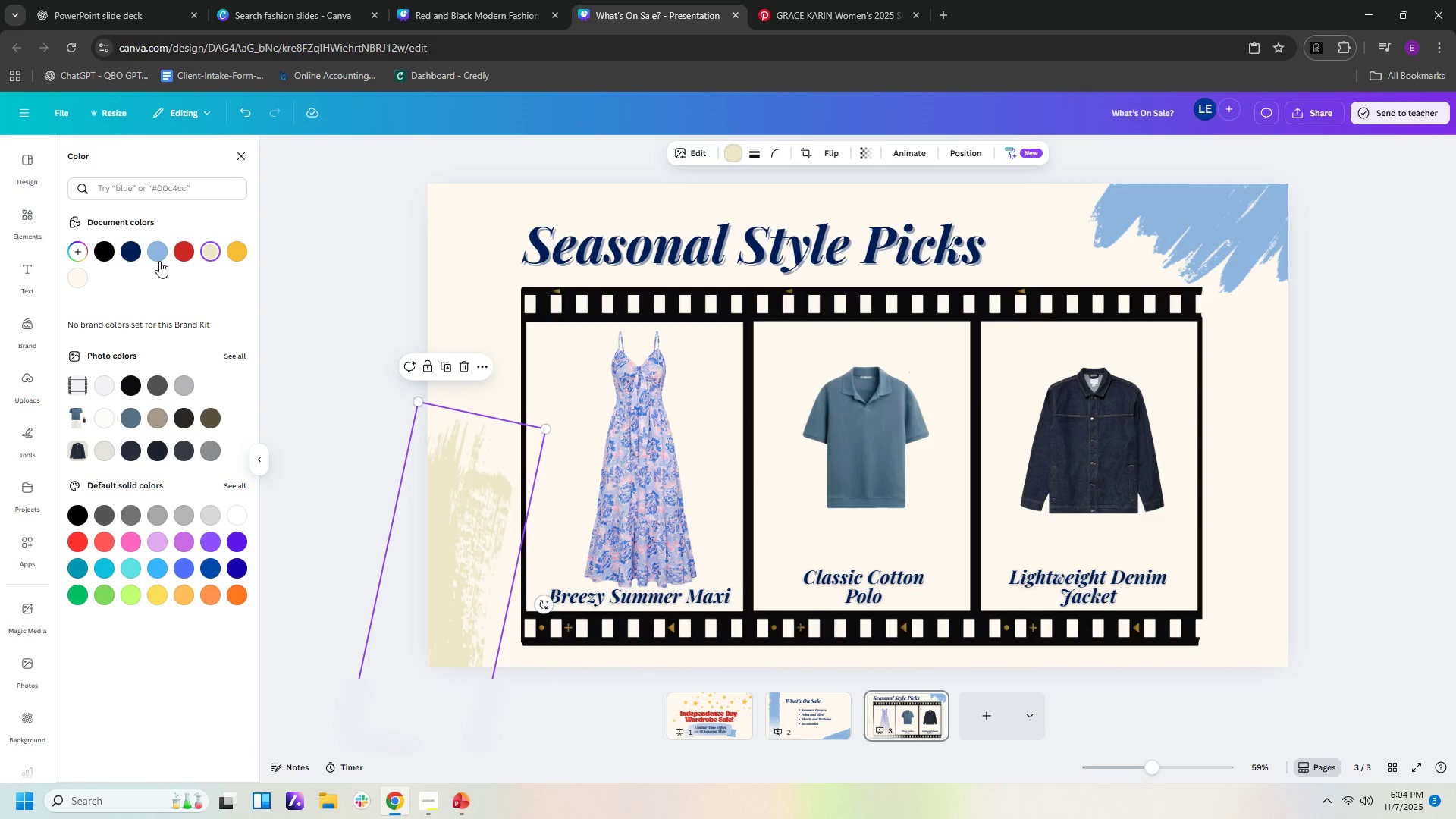 
left_click([159, 259])
 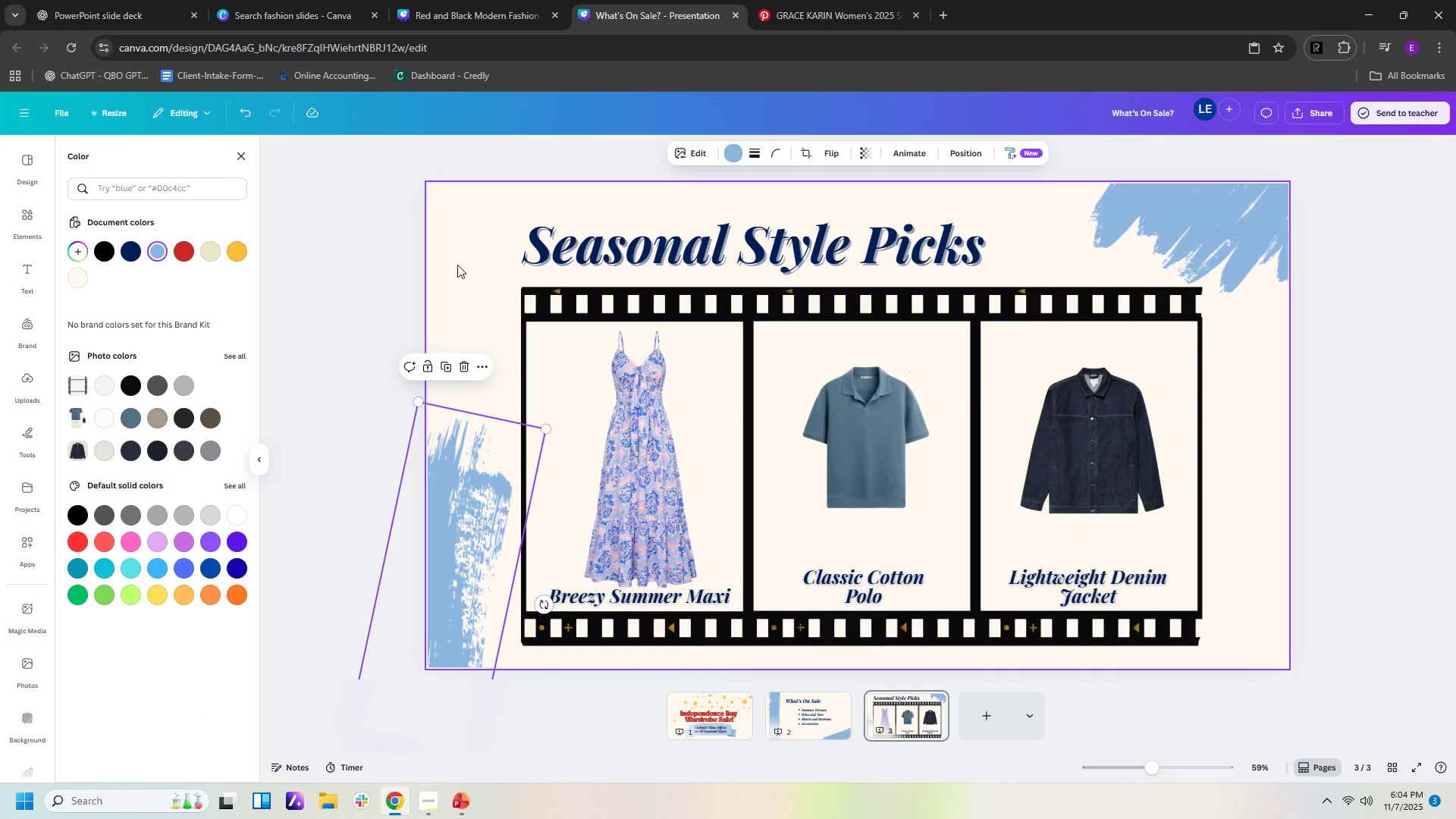 
left_click([457, 265])
 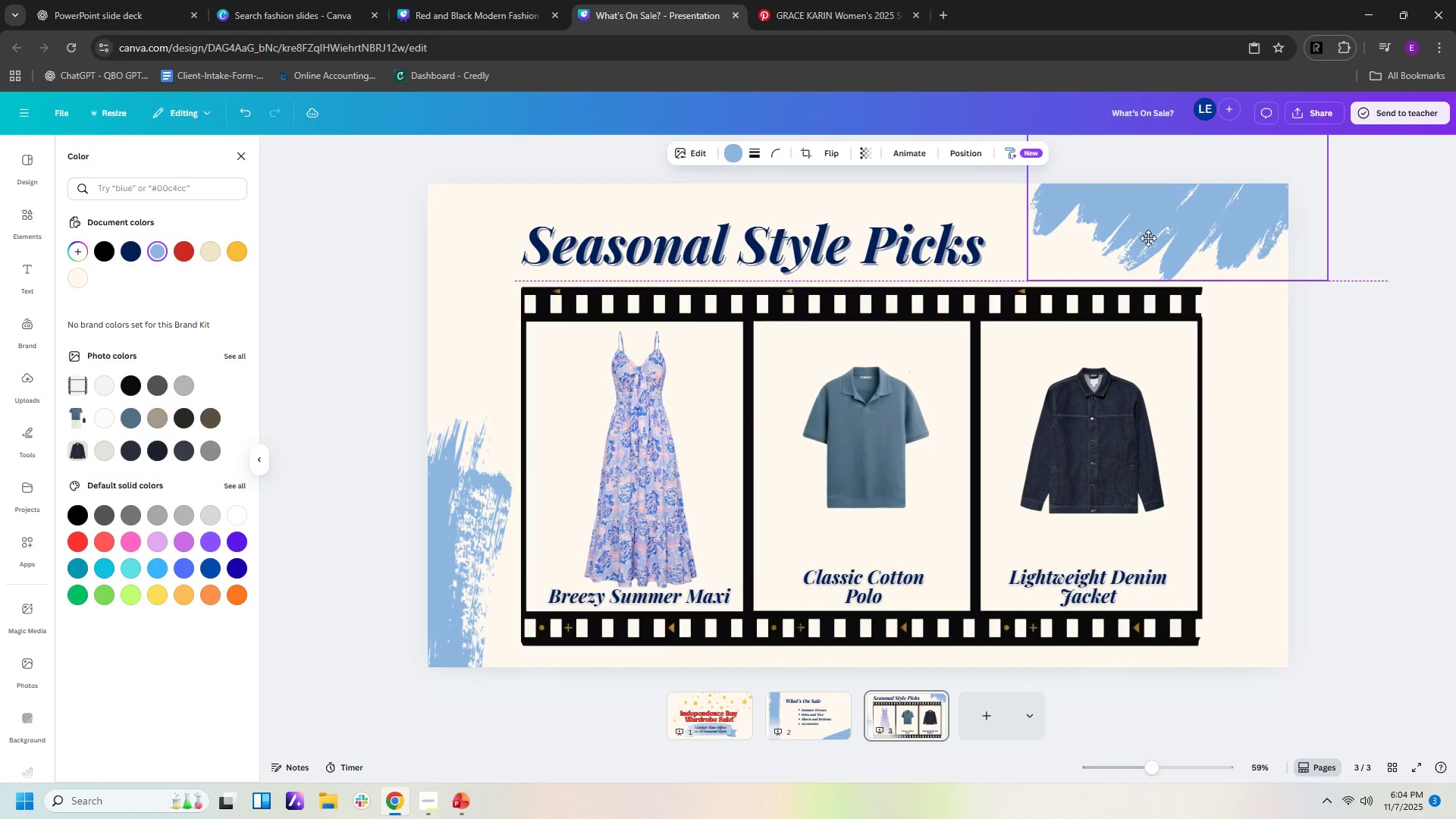 
wait(11.31)
 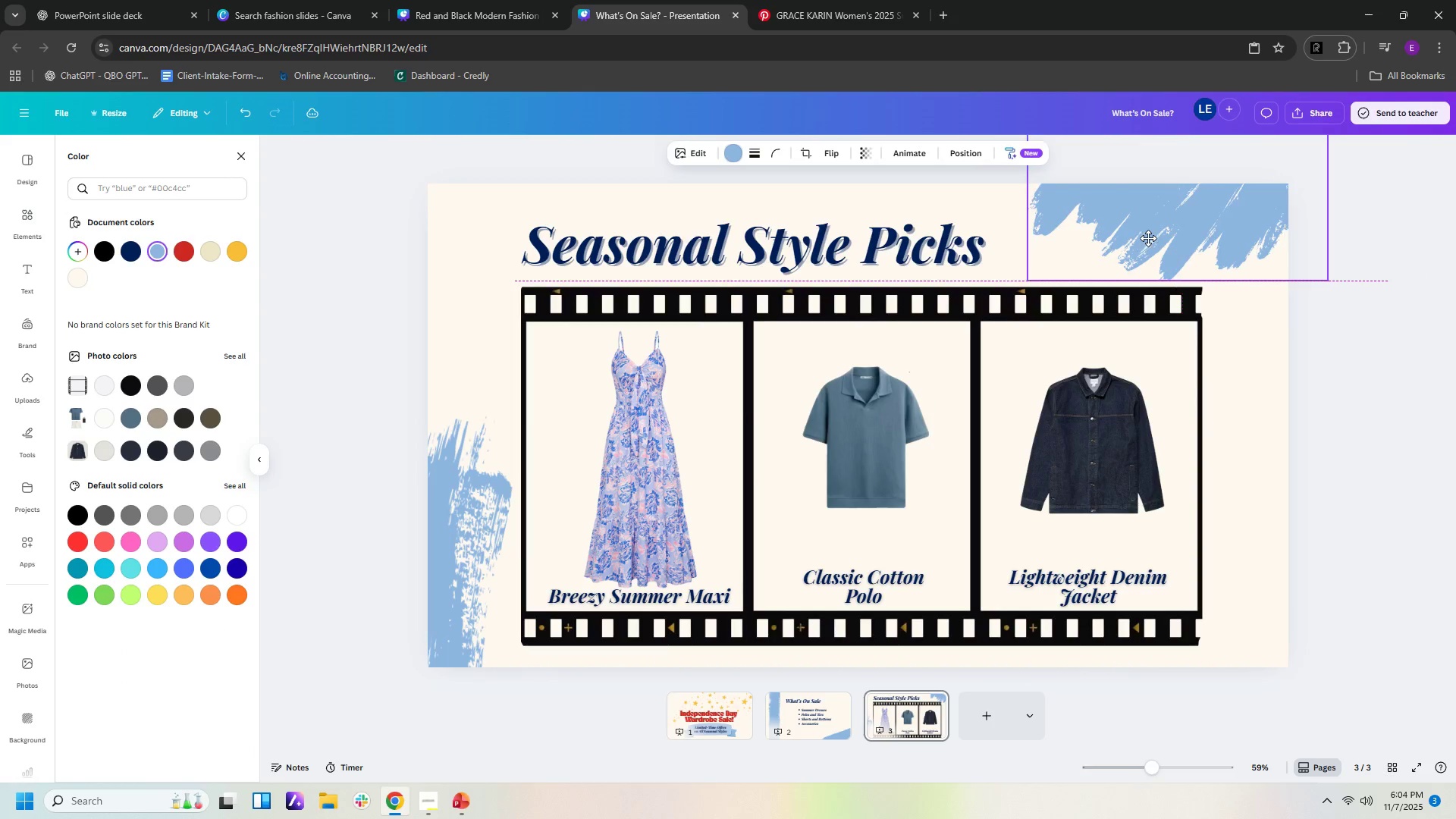 
left_click([1370, 461])
 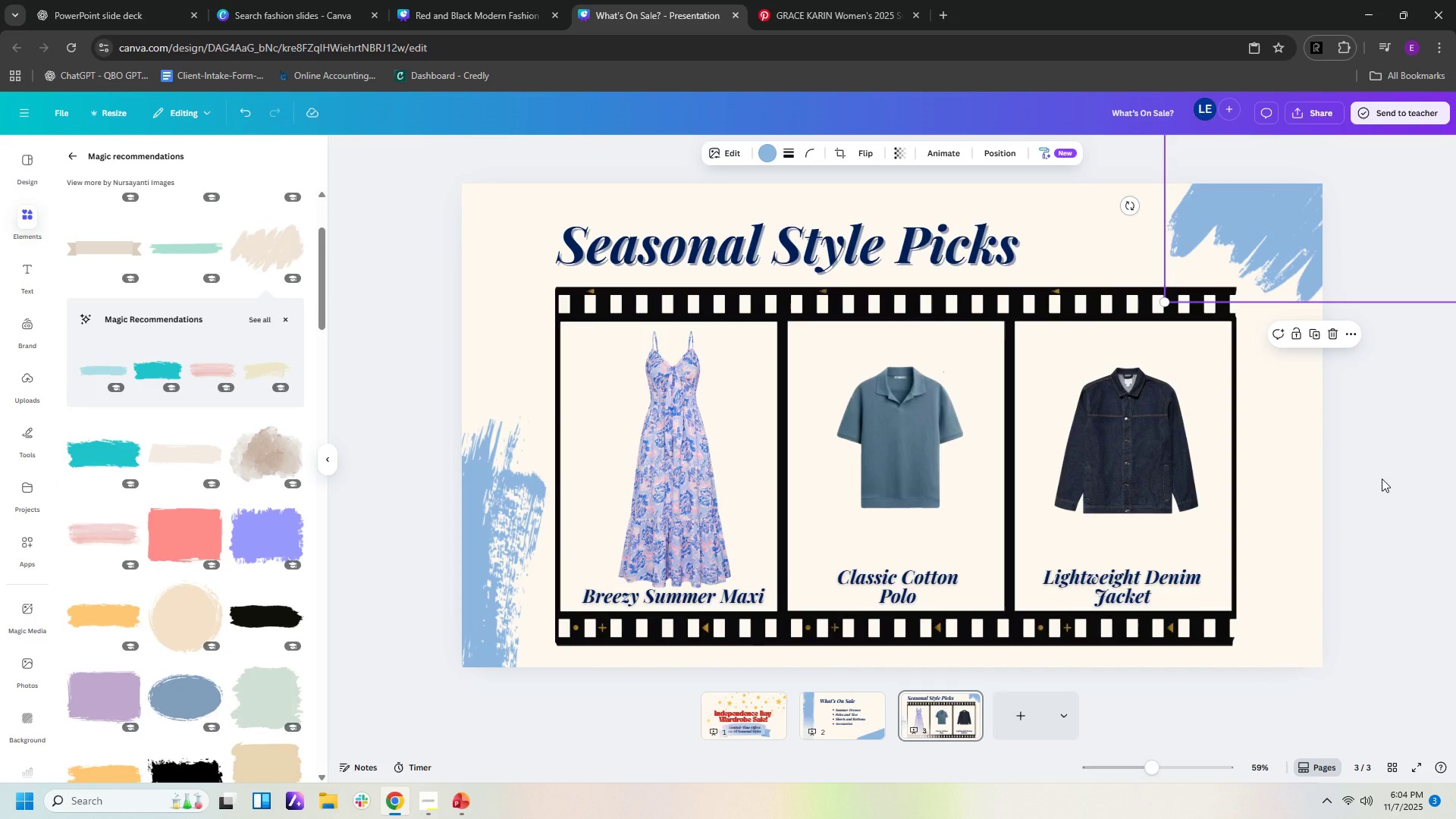 
wait(7.26)
 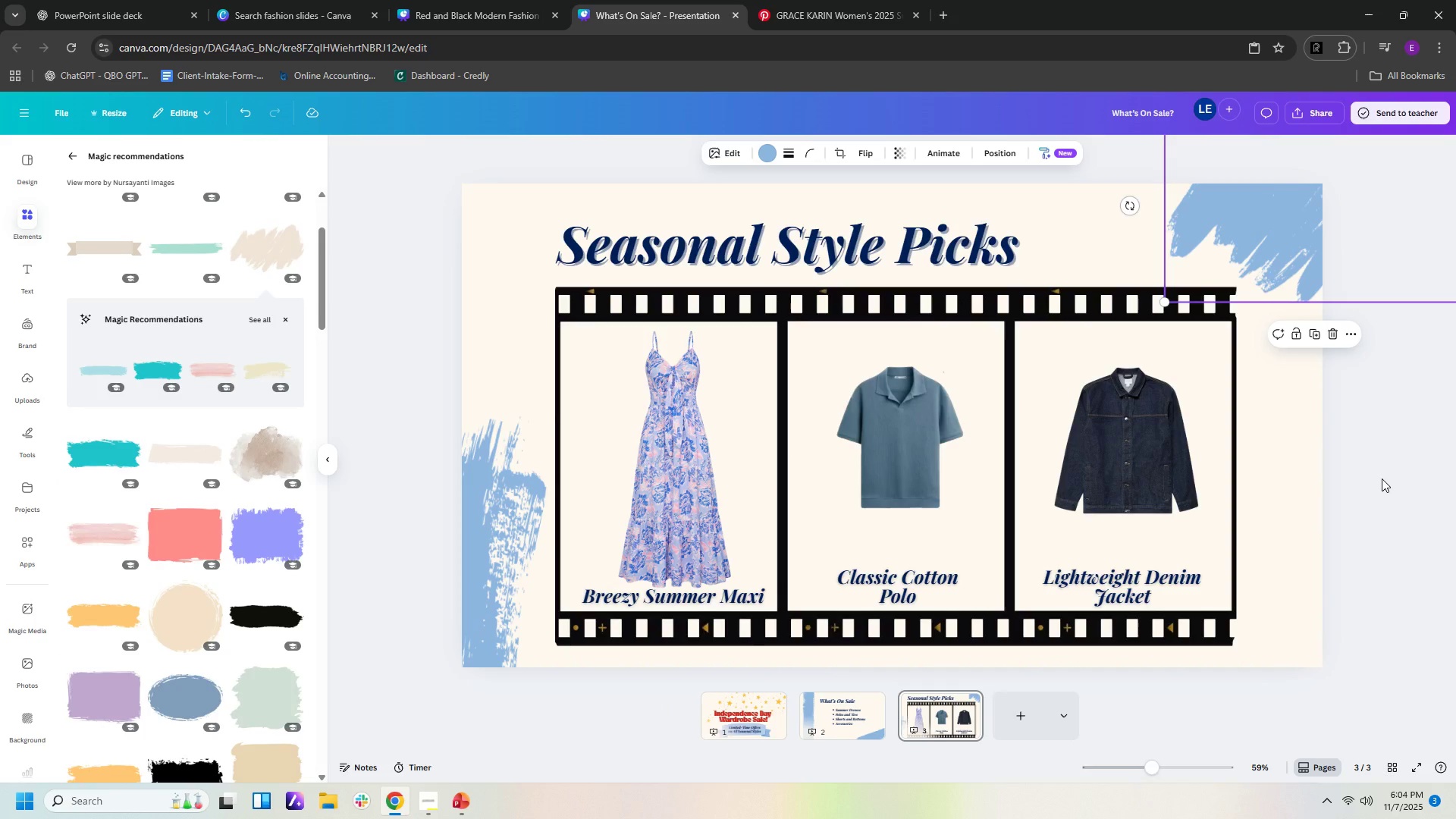 
left_click([853, 700])
 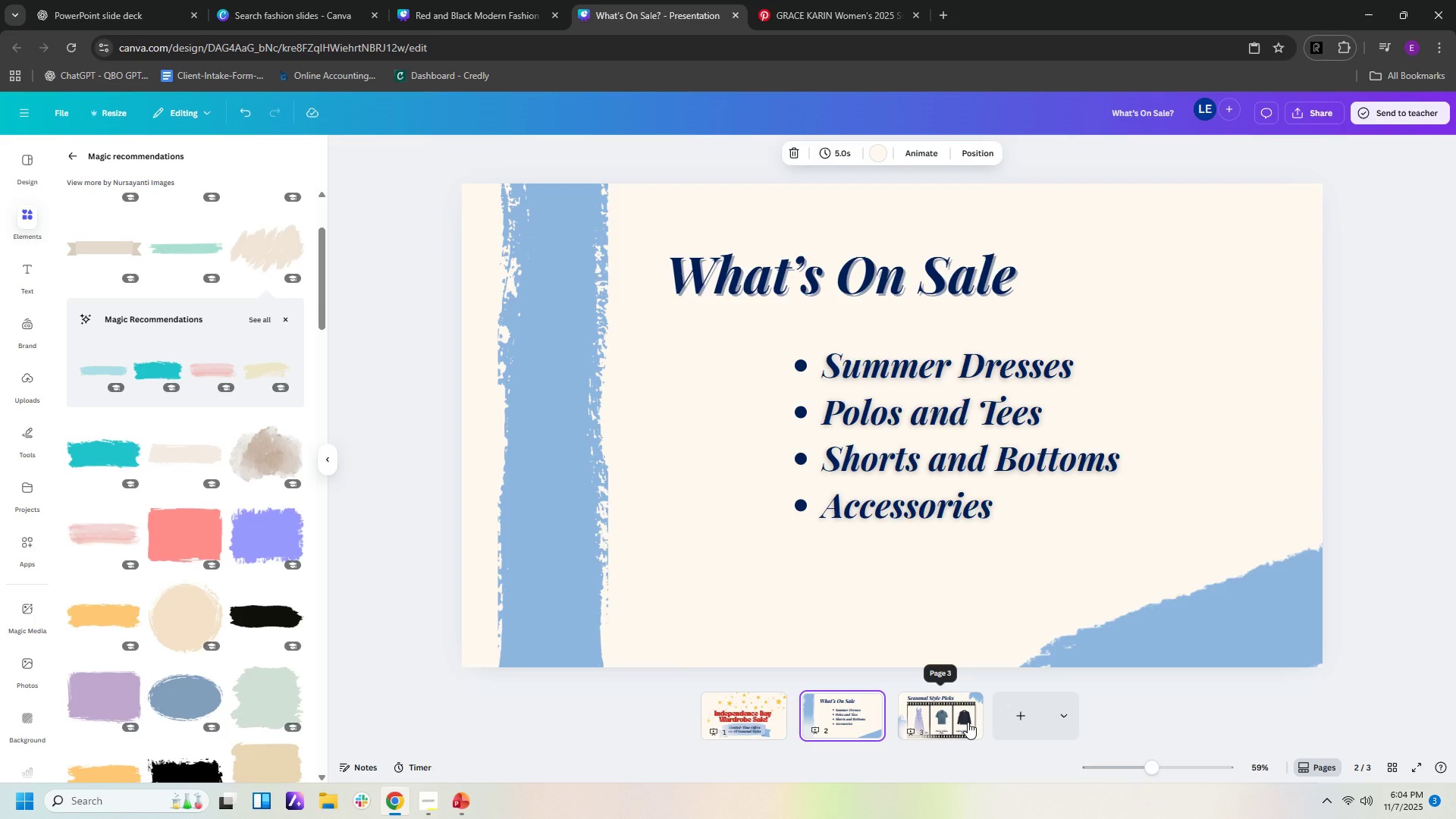 
left_click([968, 722])
 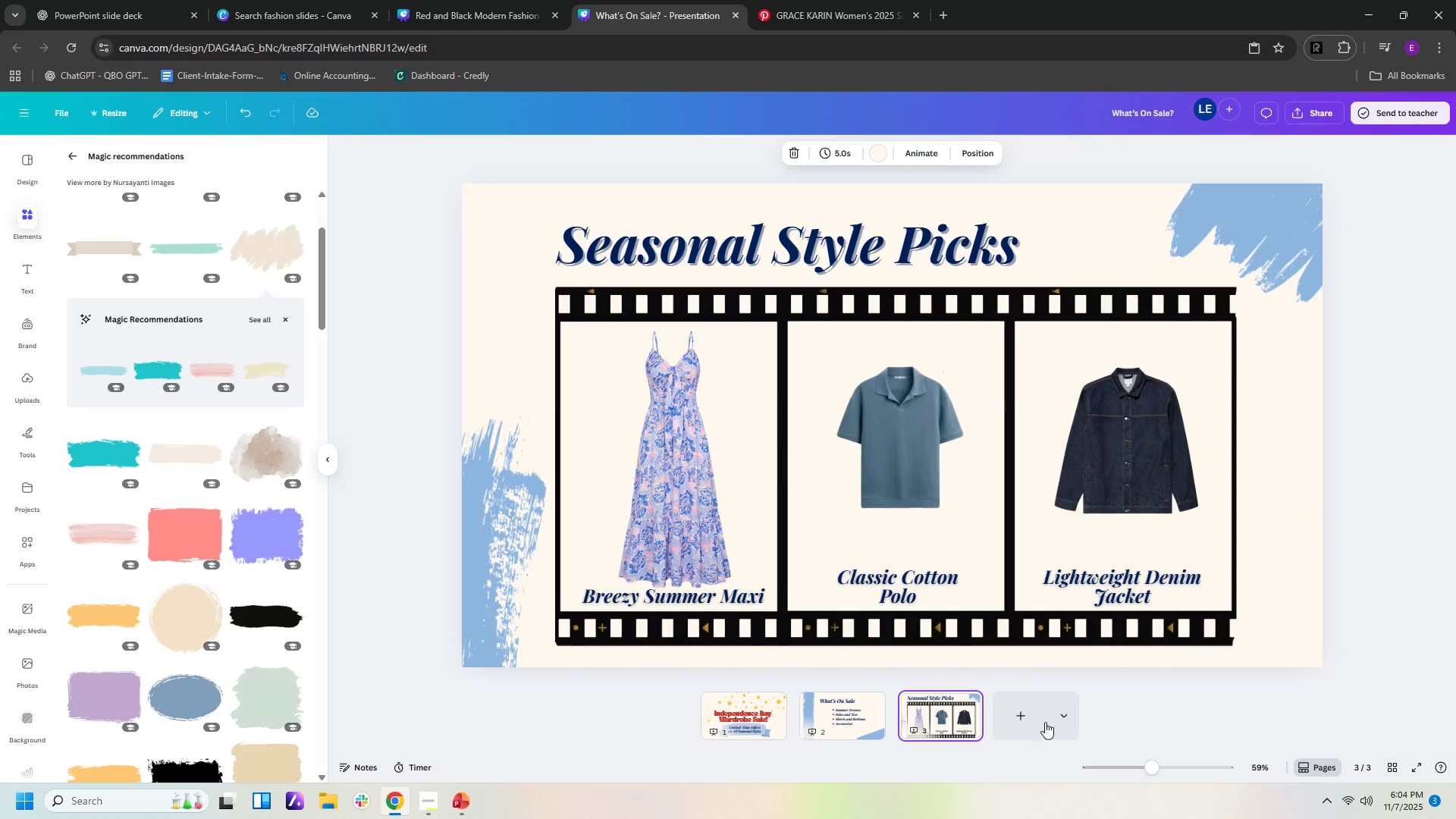 
left_click([1008, 711])
 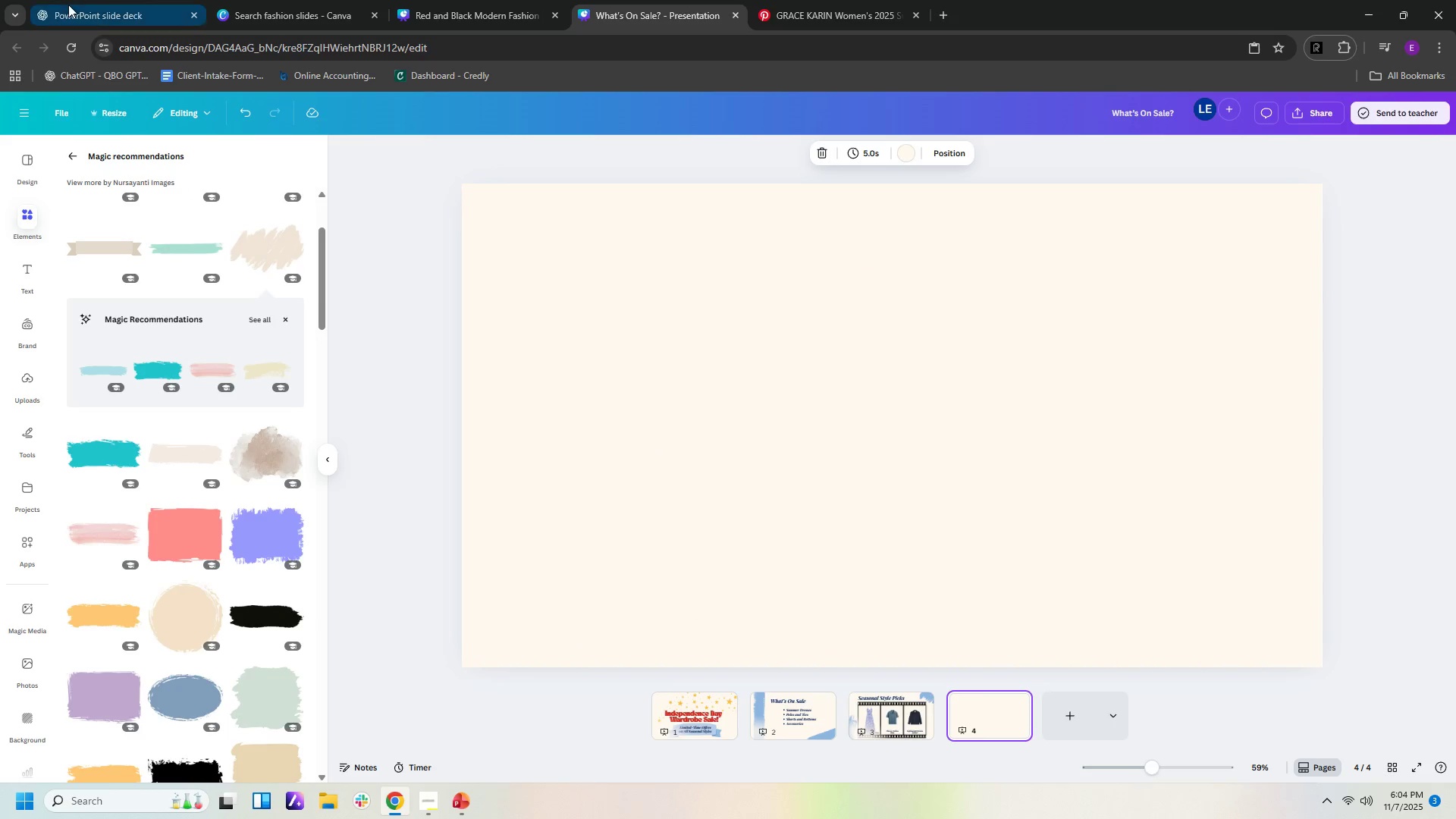 
left_click([68, 5])
 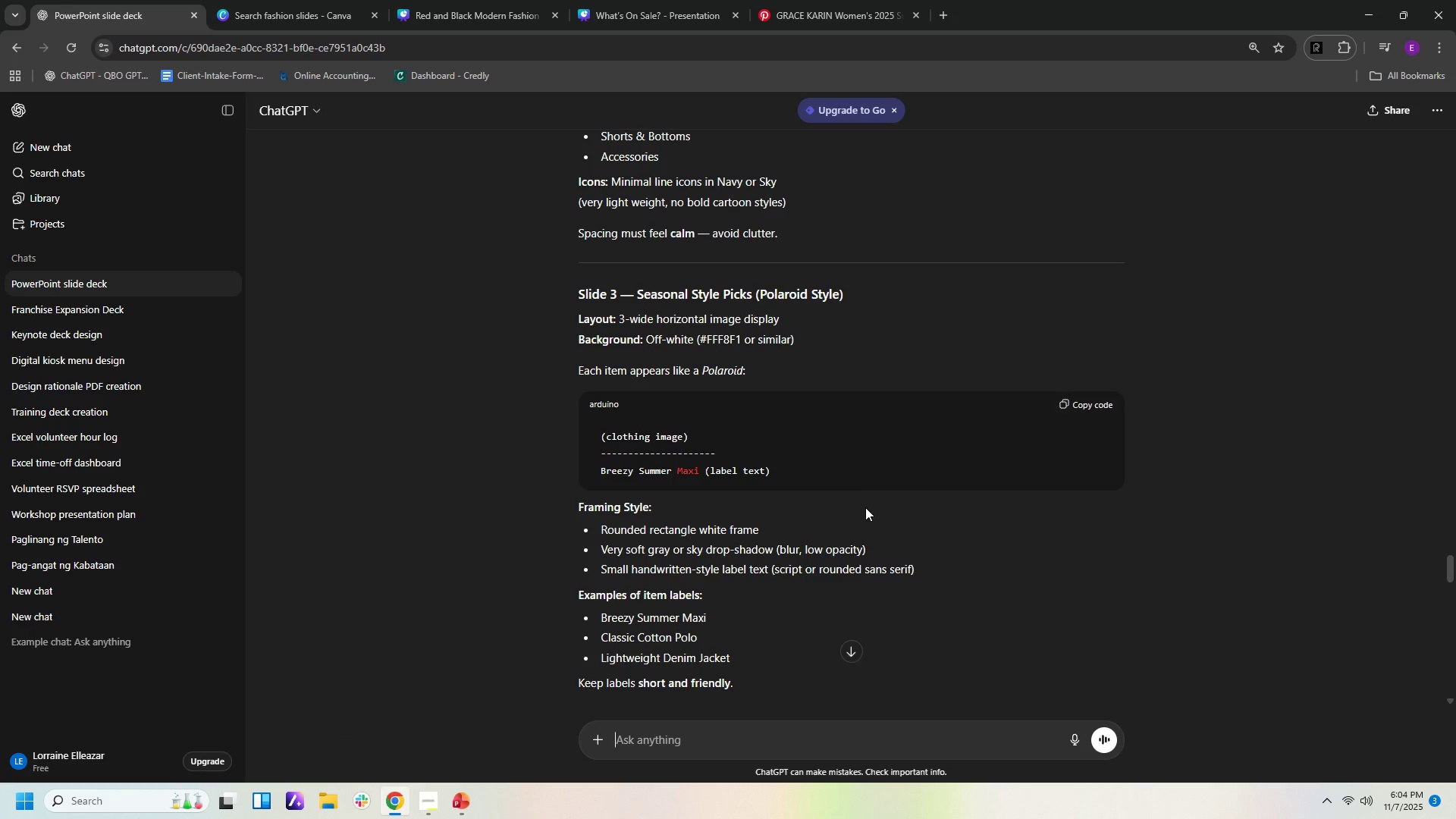 
scroll: coordinate [692, 504], scroll_direction: down, amount: 5.0
 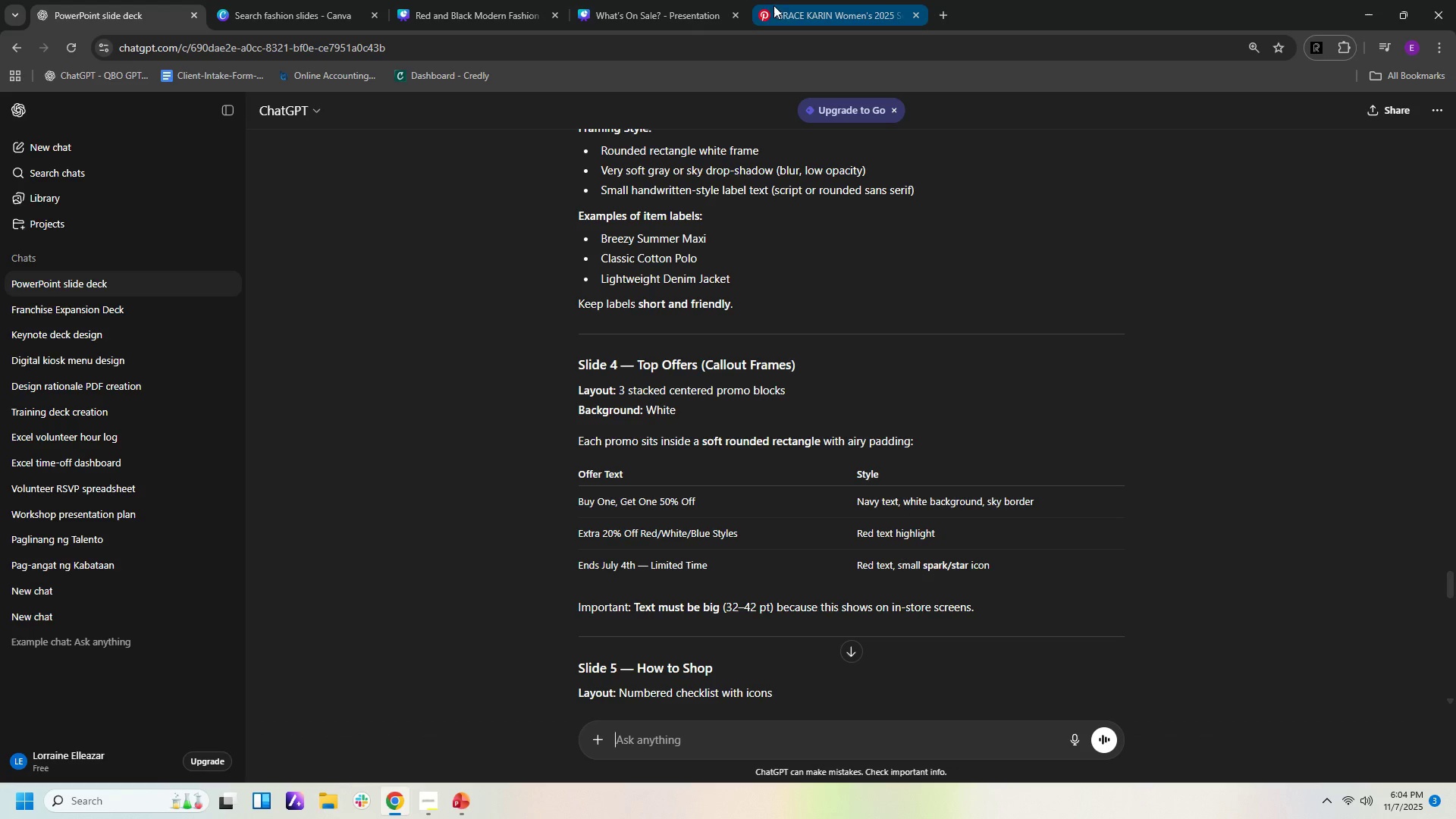 
left_click([676, 15])
 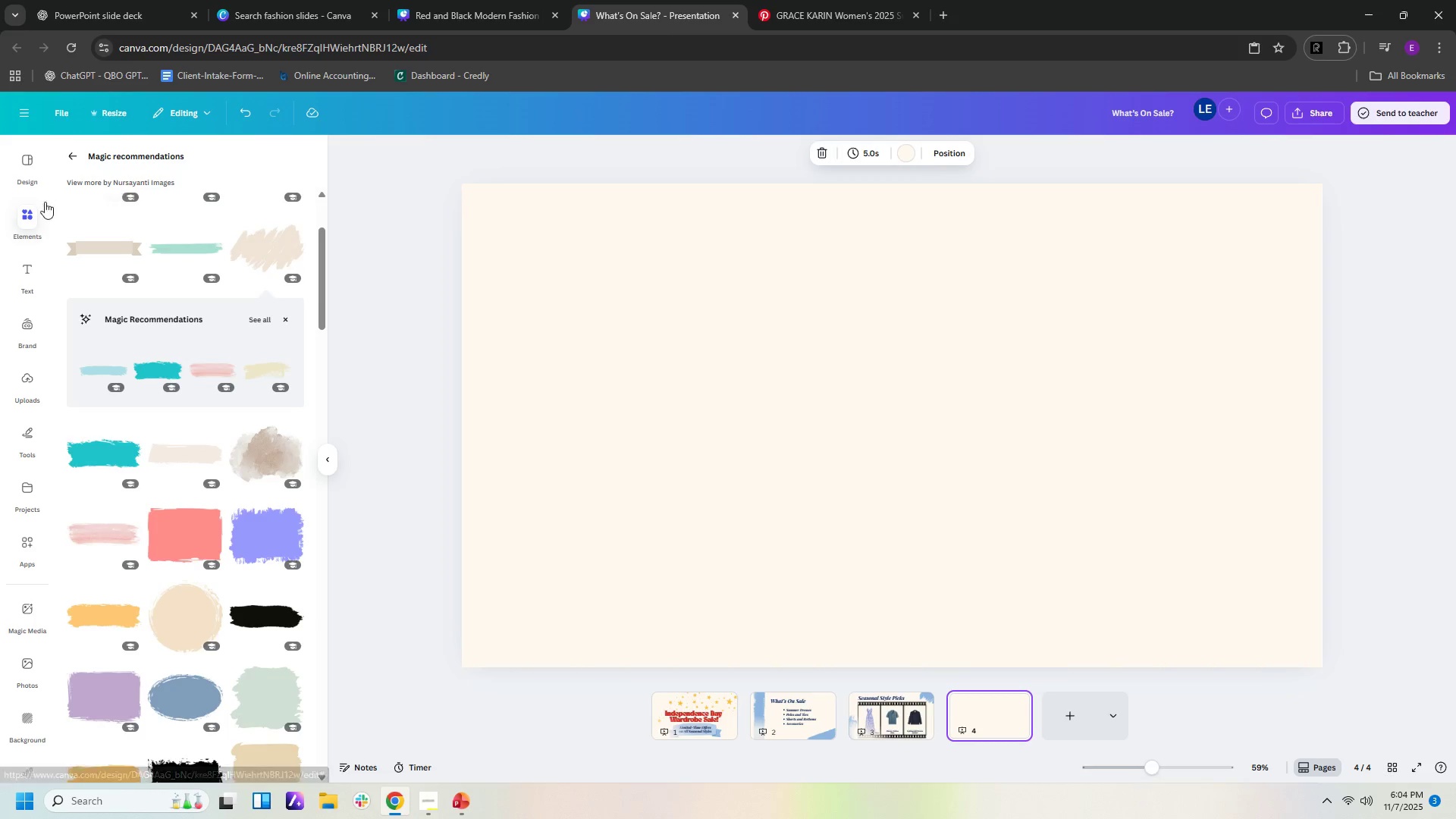 
left_click([25, 219])
 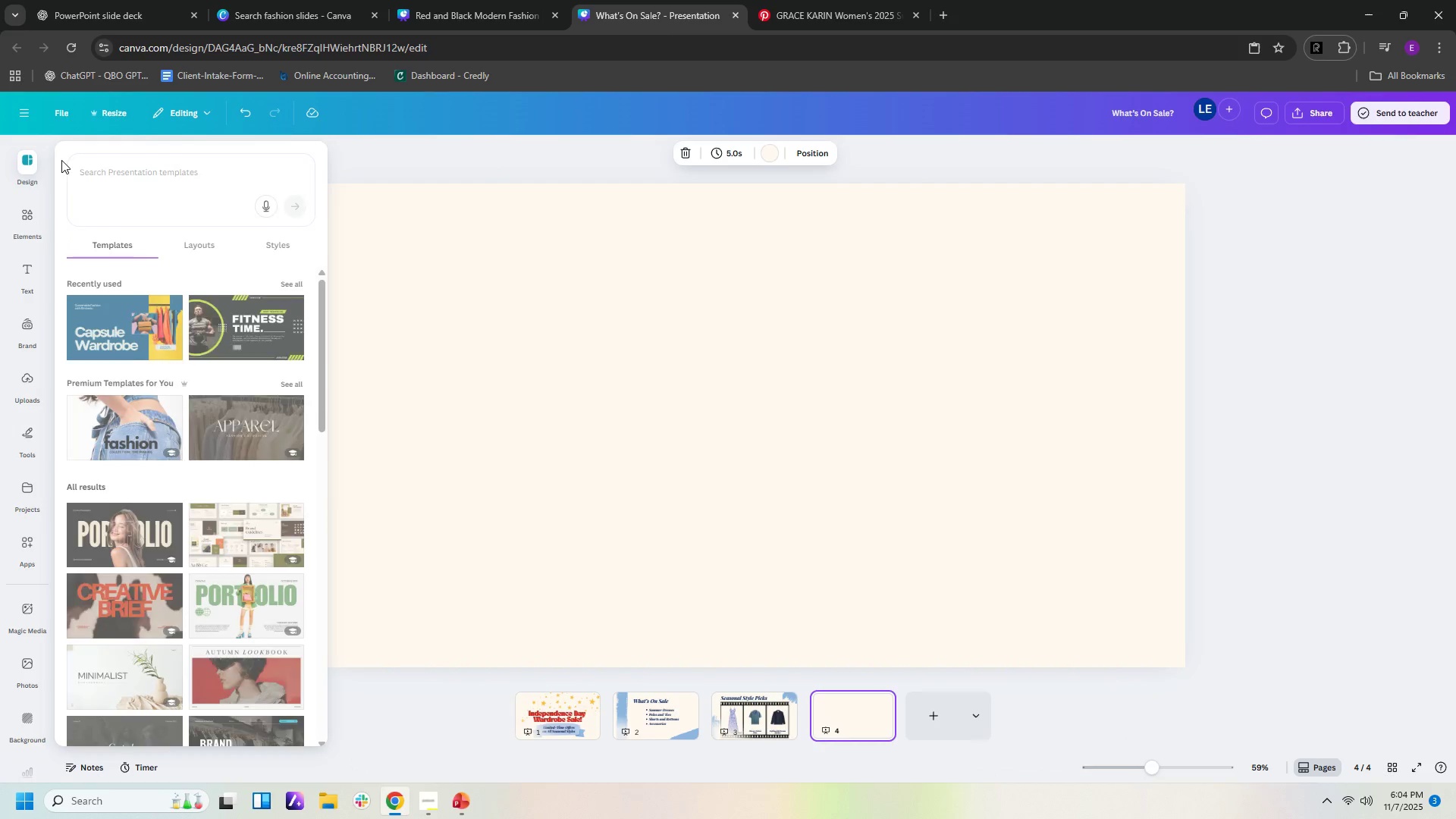 
left_click([95, 168])
 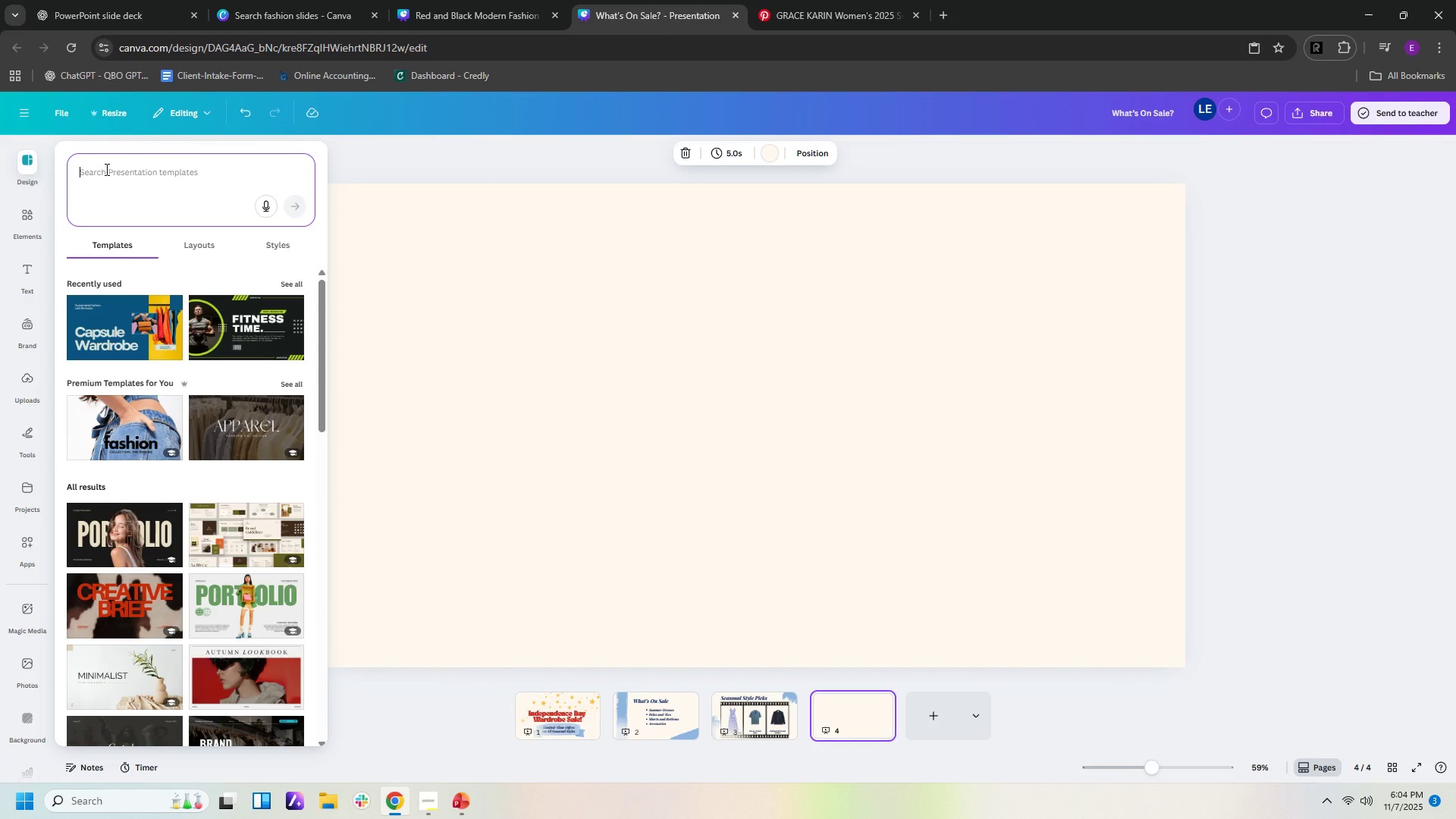 
type(call out)
 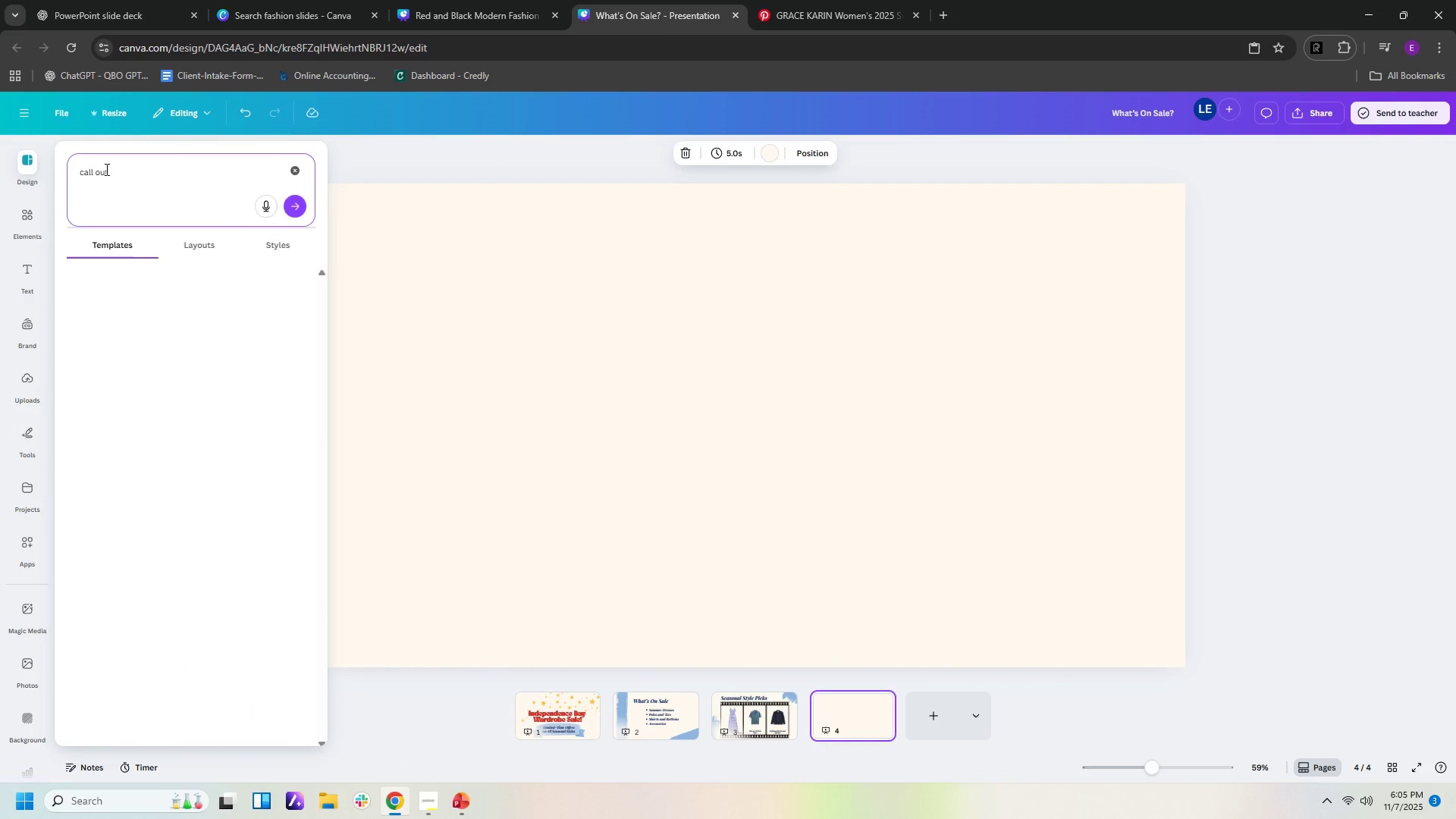 
key(Enter)
 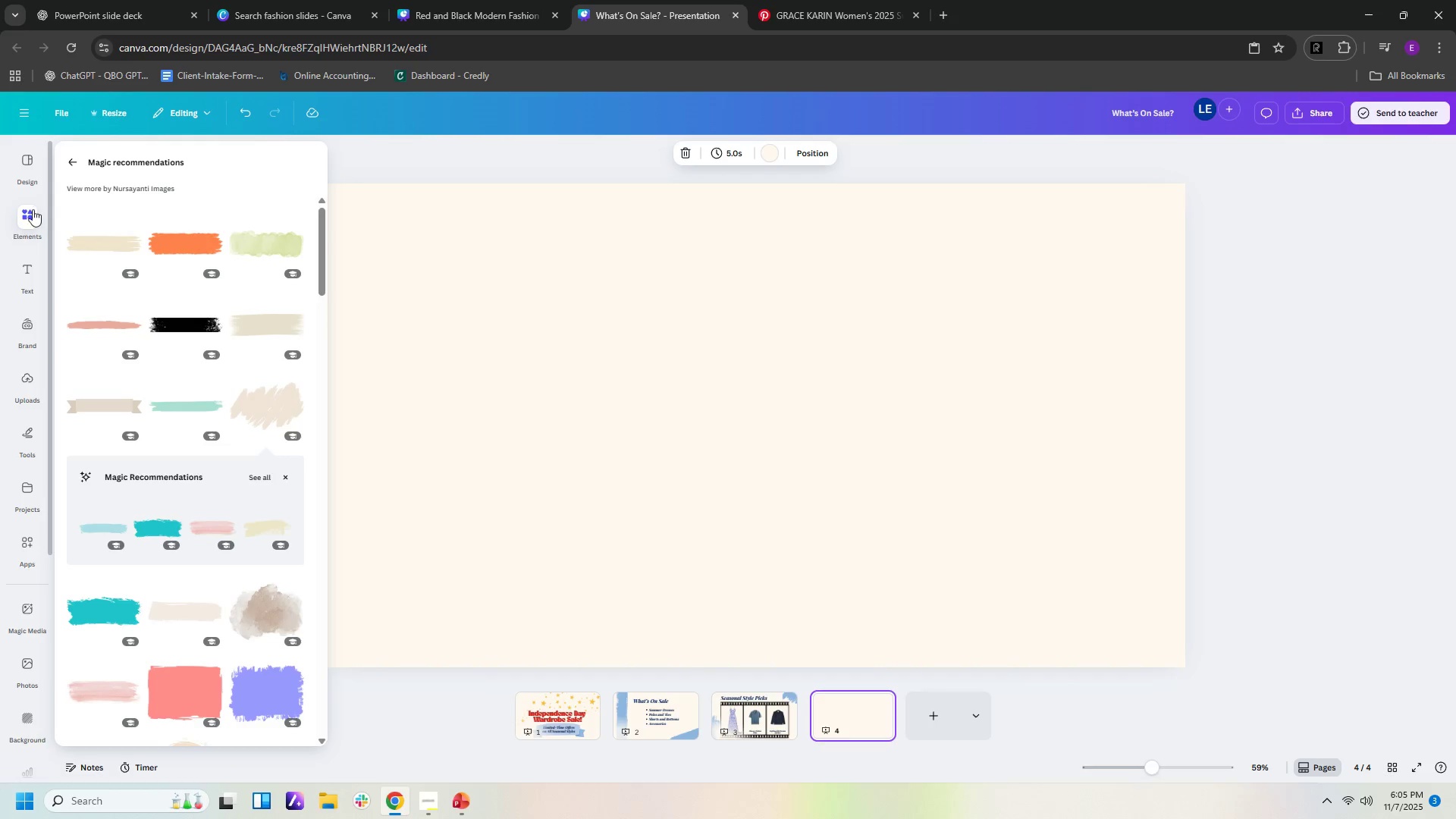 
left_click([28, 210])
 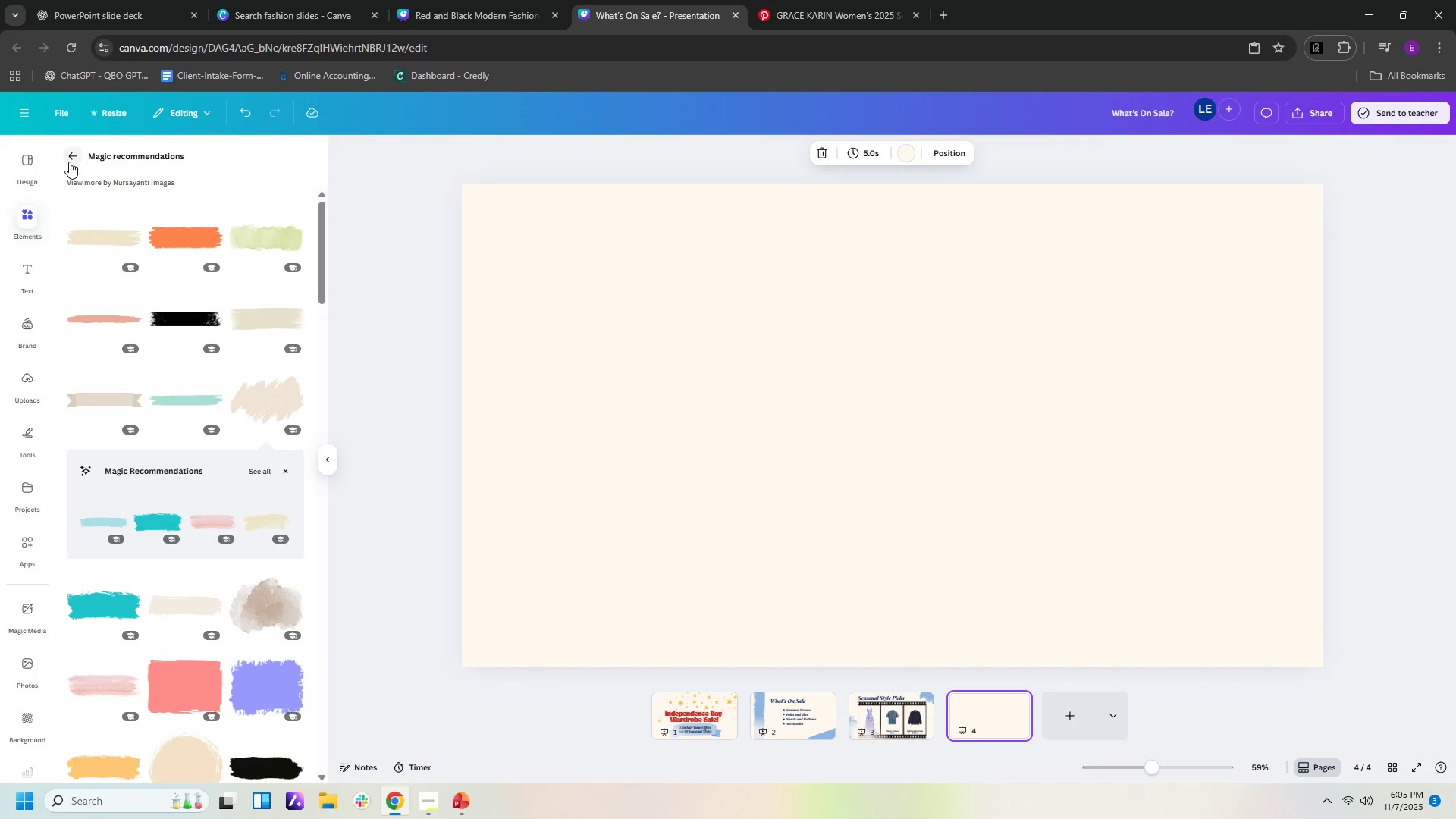 
left_click([70, 161])
 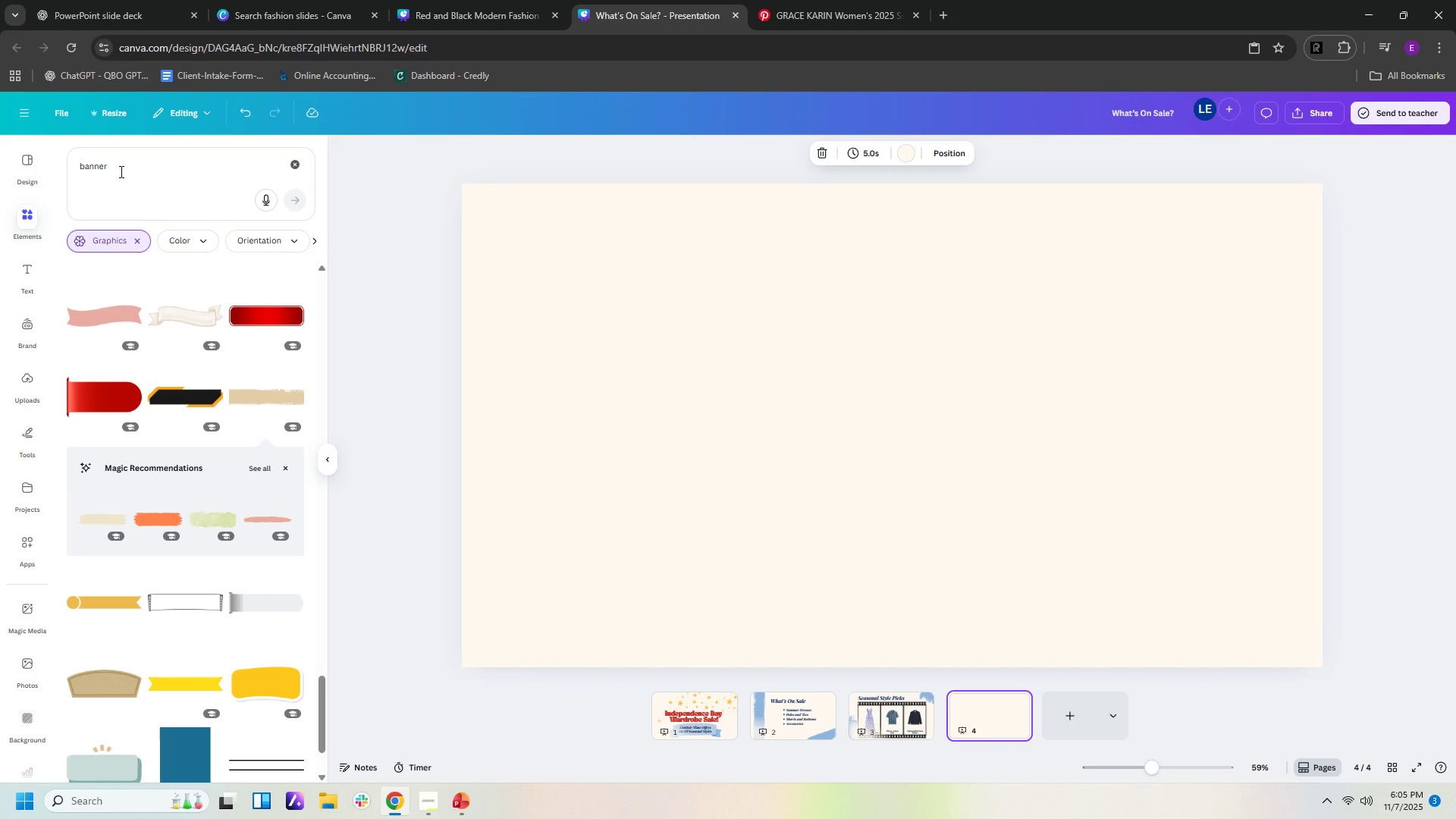 
left_click([120, 168])
 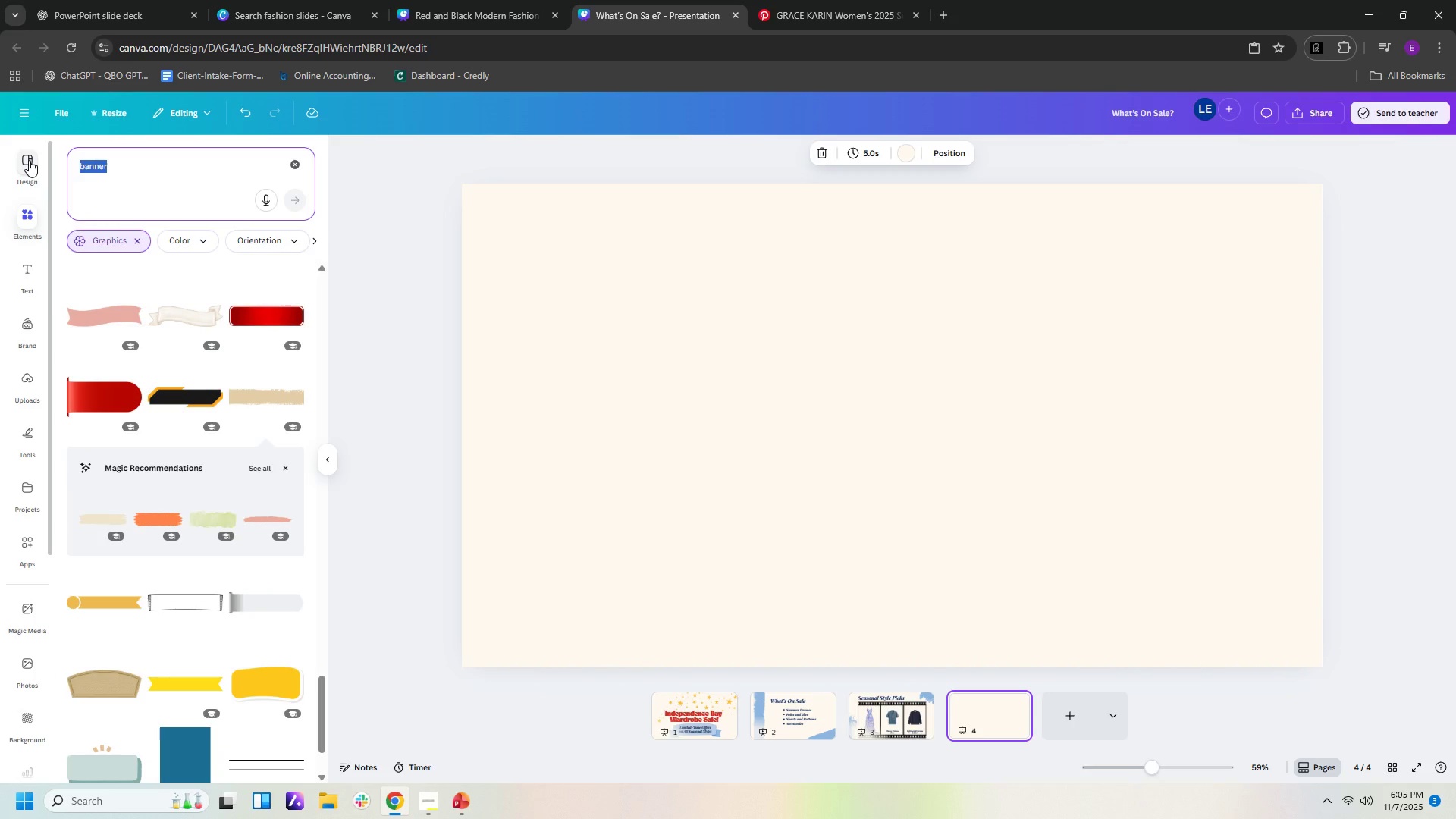 
type(call out frames)
key(Backspace)
 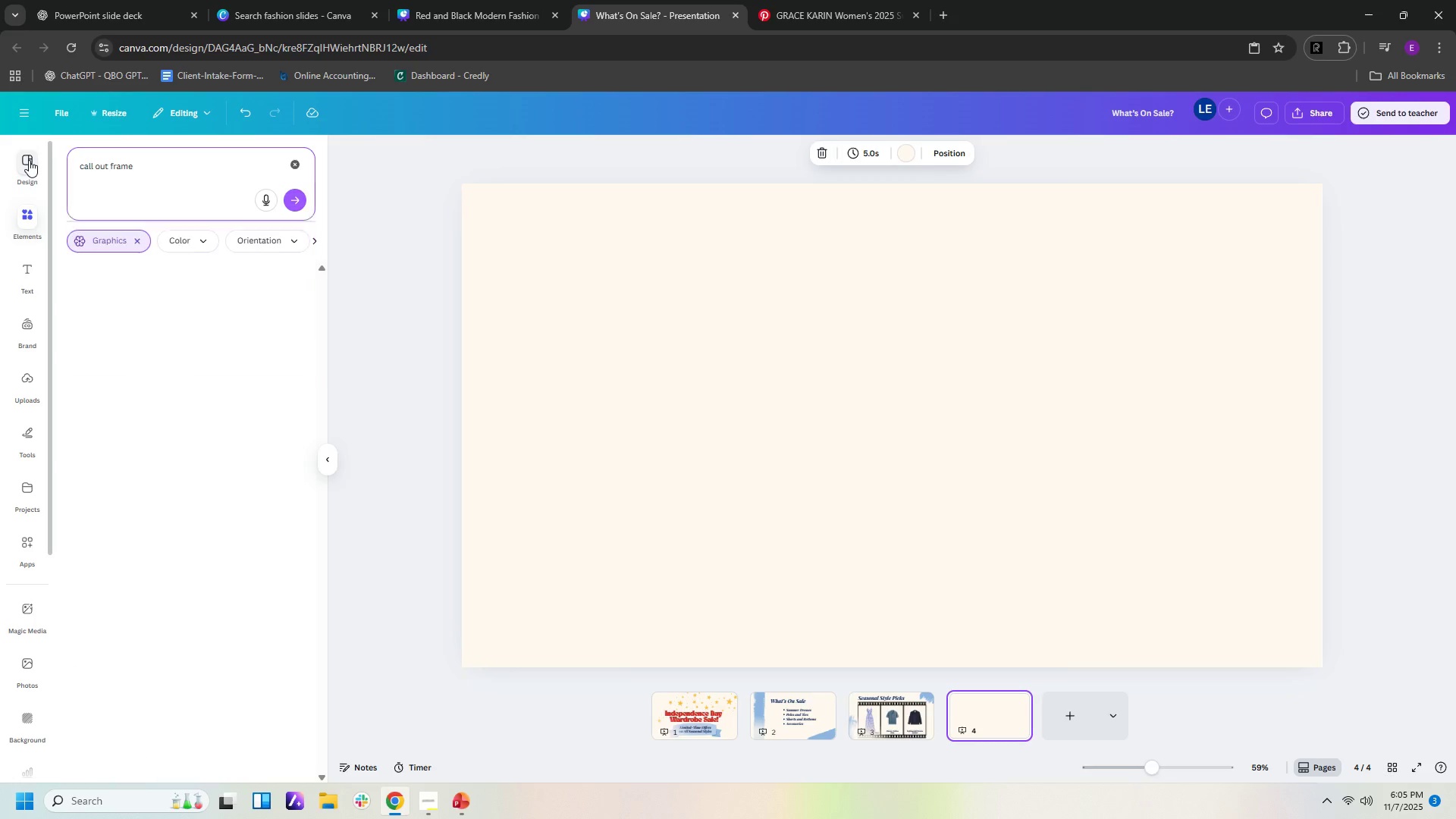 
key(Enter)
 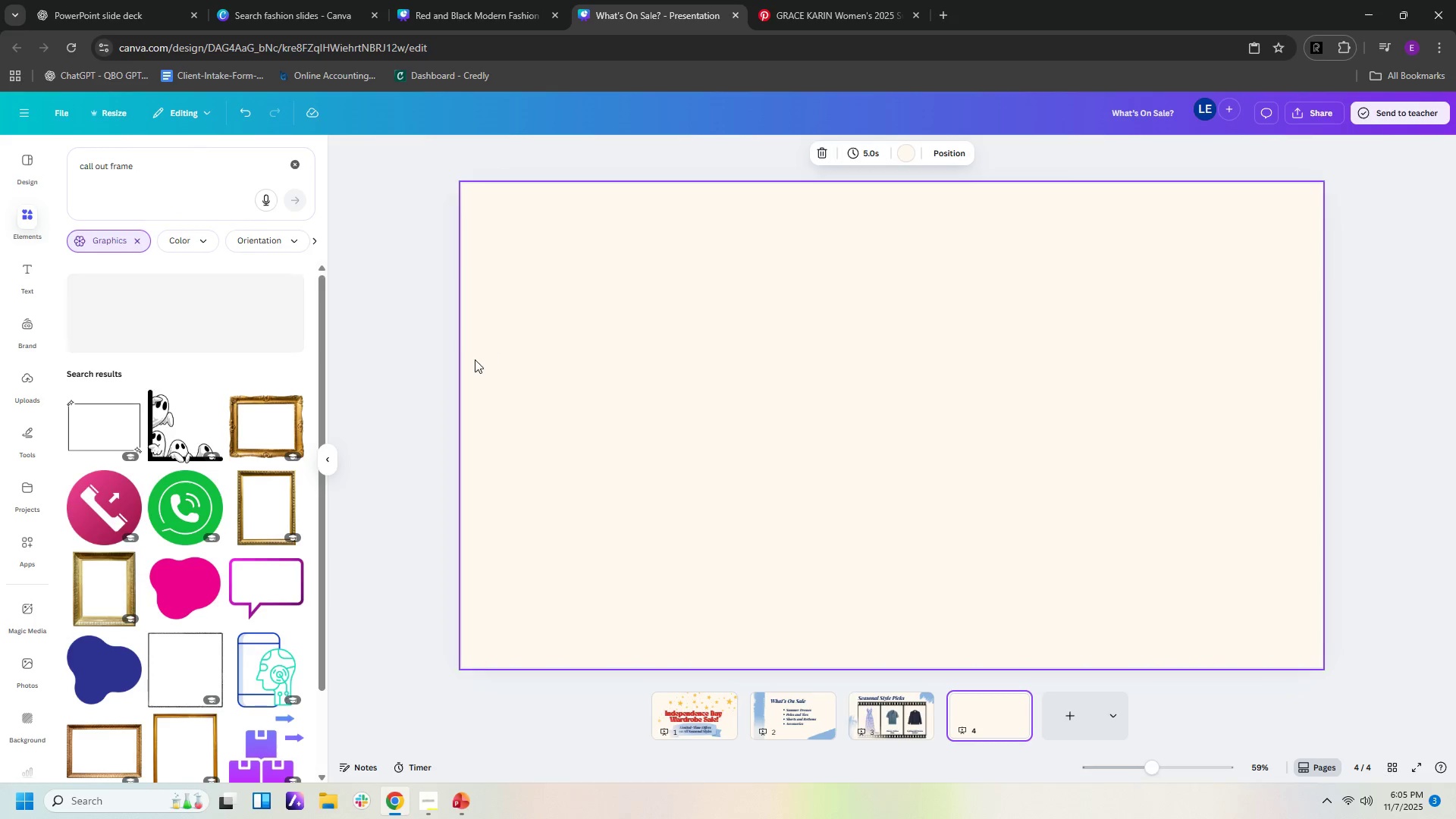 
scroll: coordinate [256, 555], scroll_direction: down, amount: 8.0
 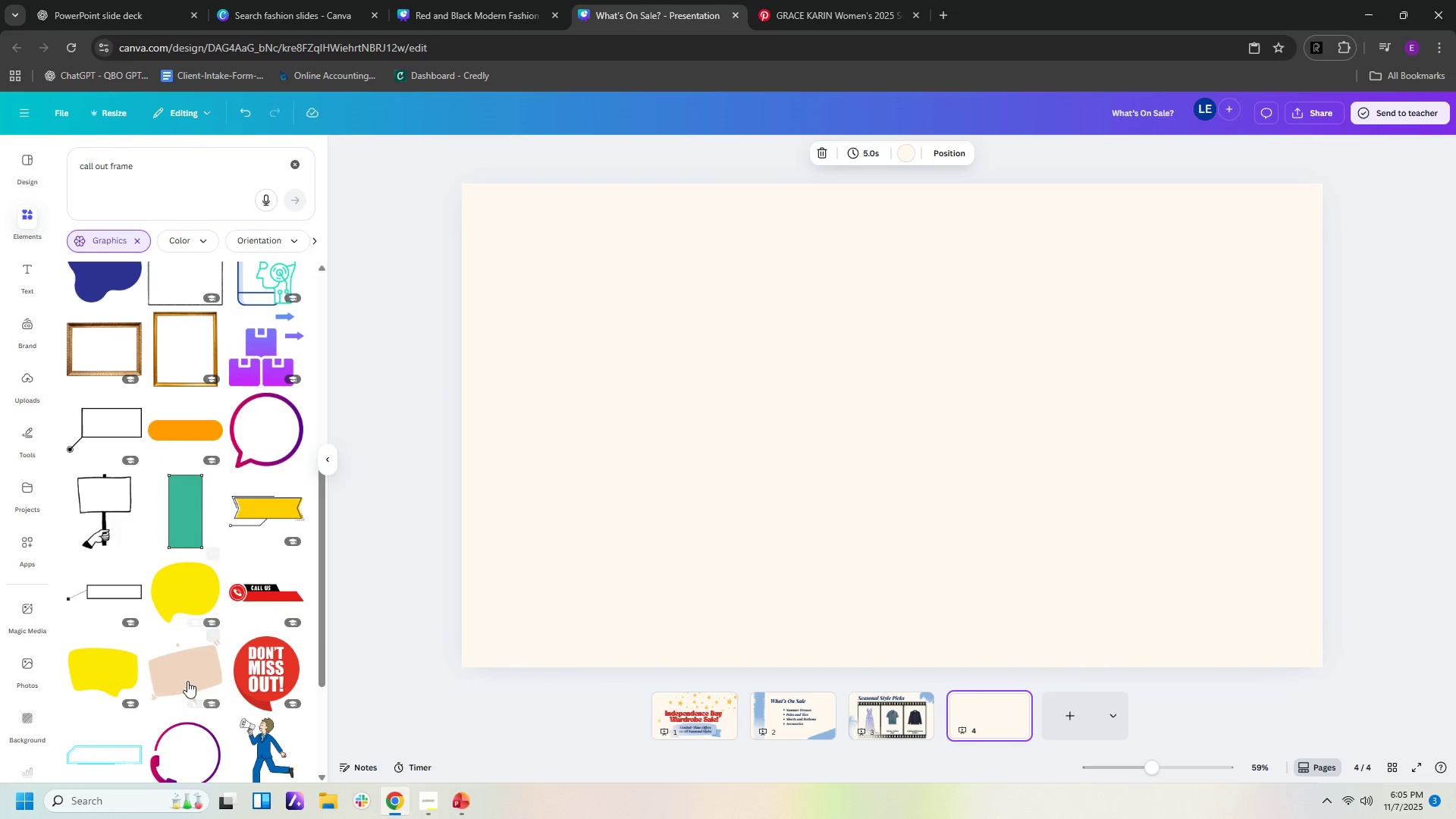 
left_click([117, 8])
 